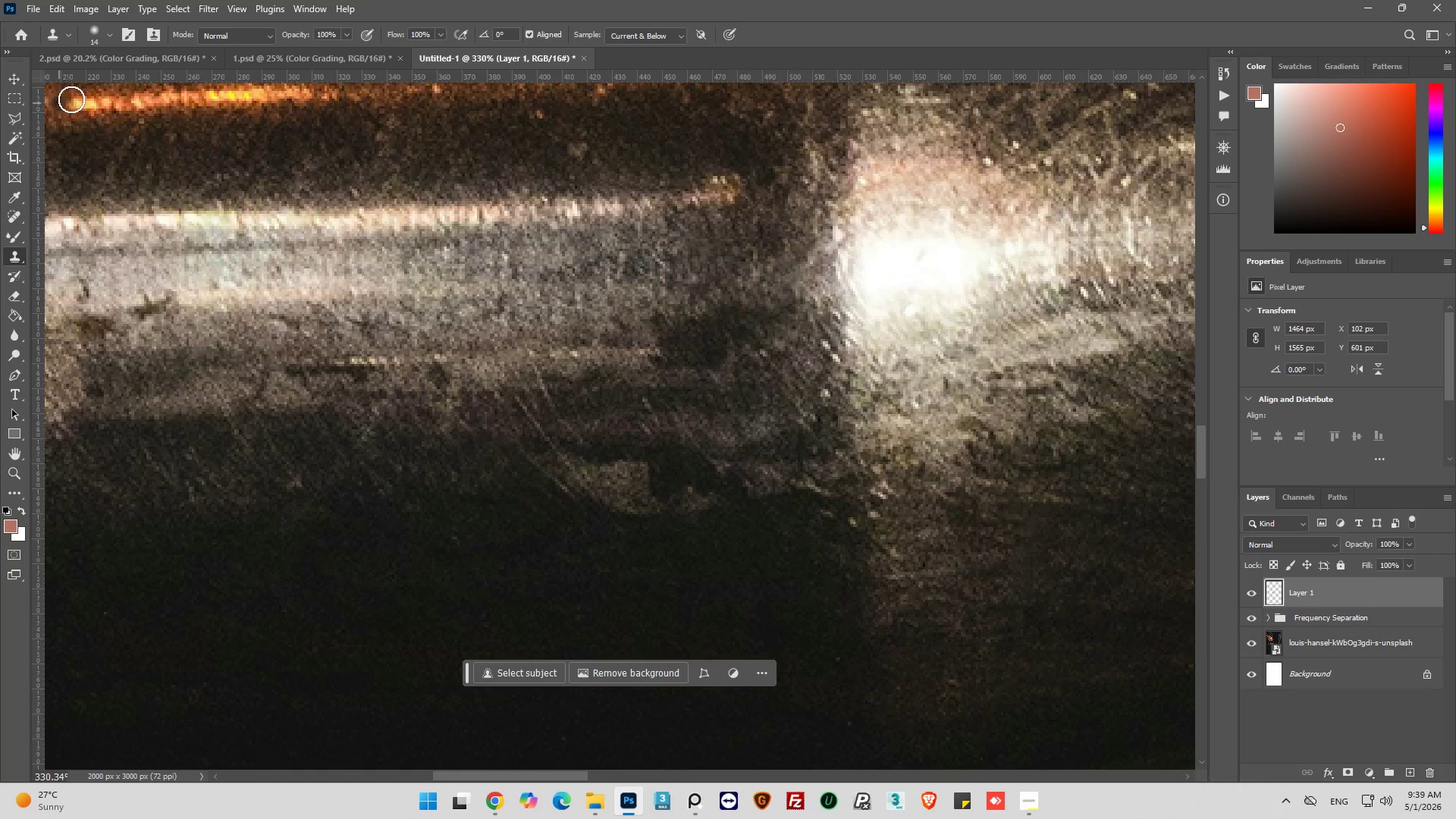 
left_click([111, 33])
 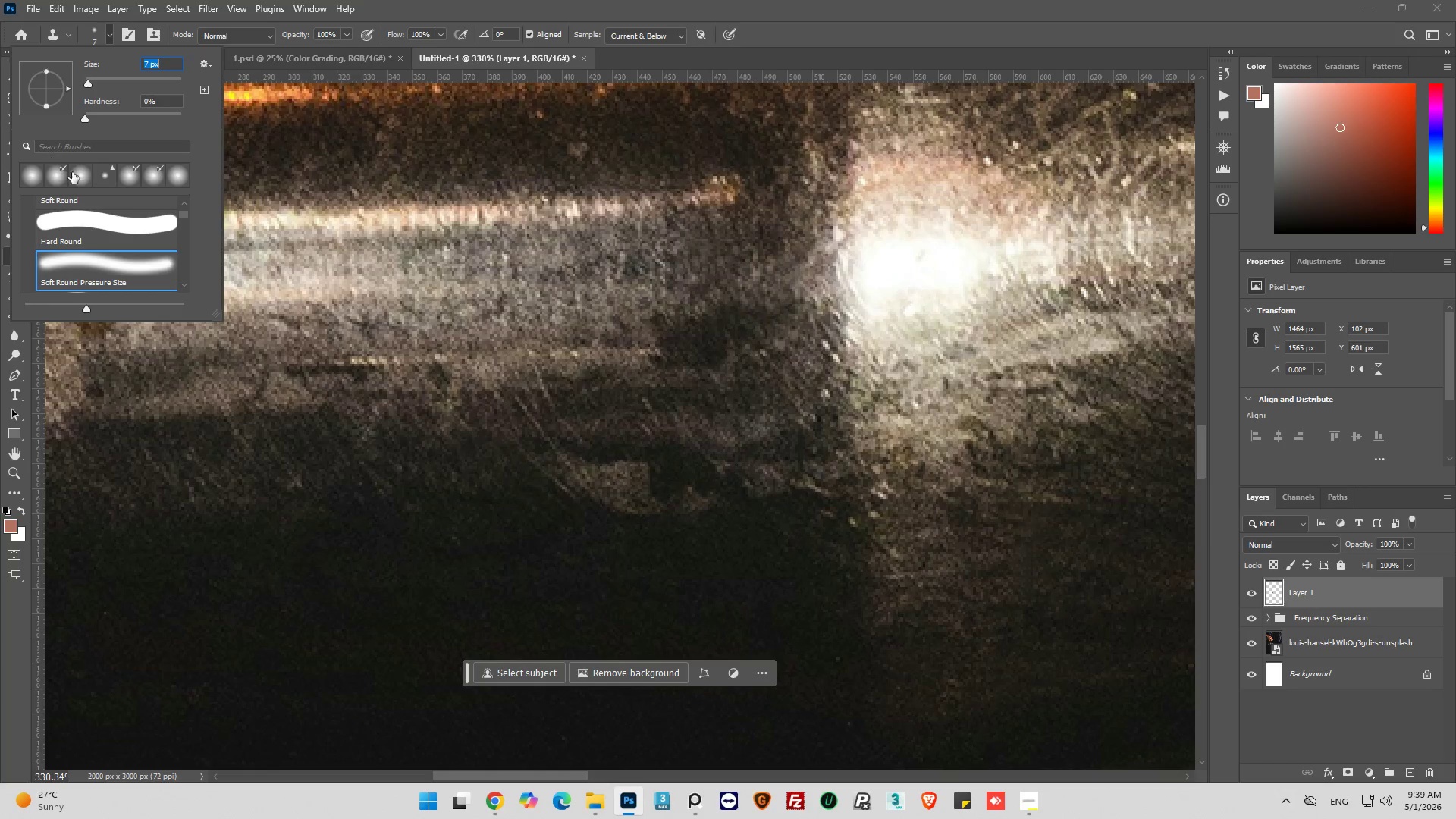 
wait(9.83)
 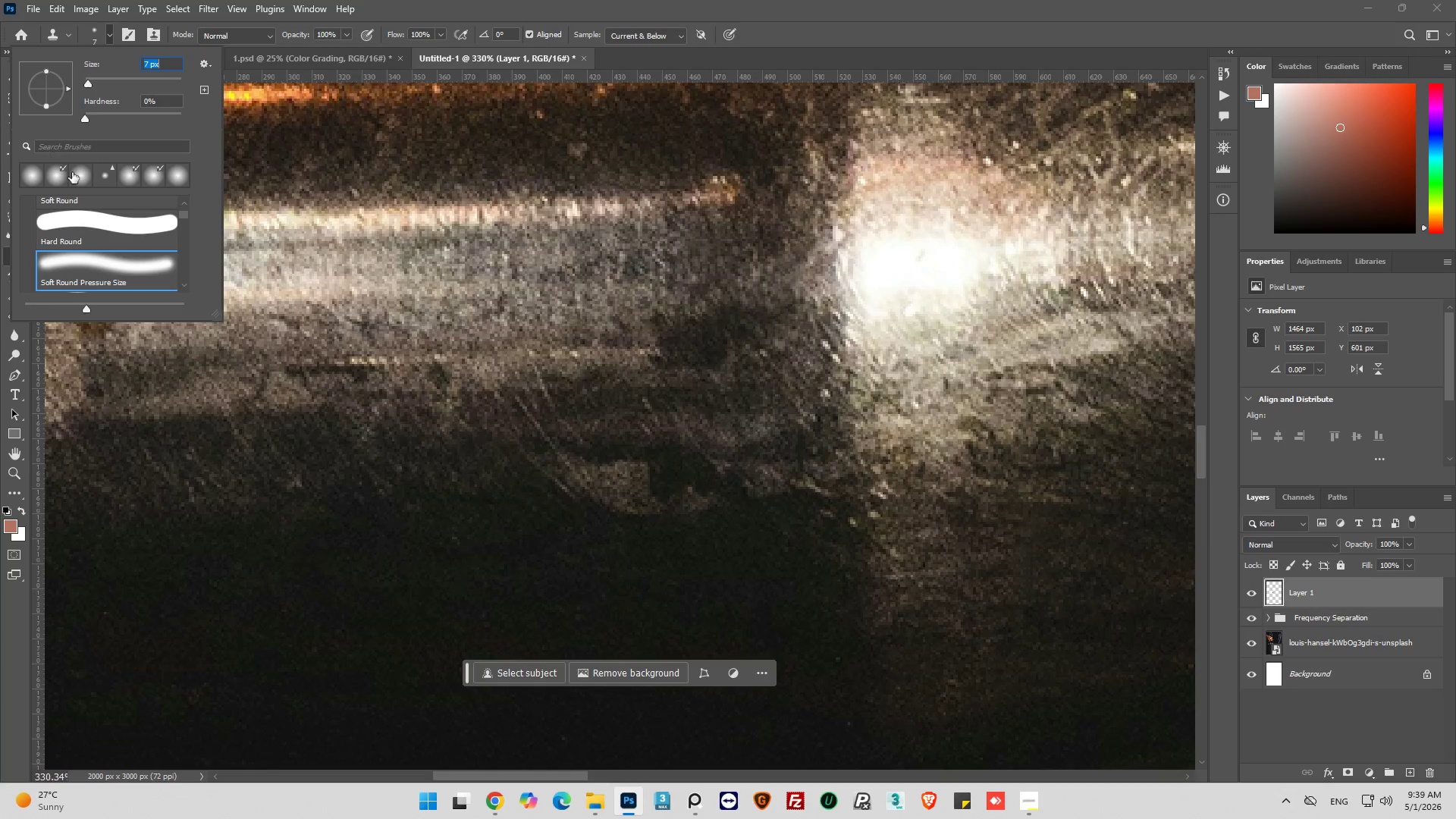 
hold_key(key=AltLeft, duration=1.2)
 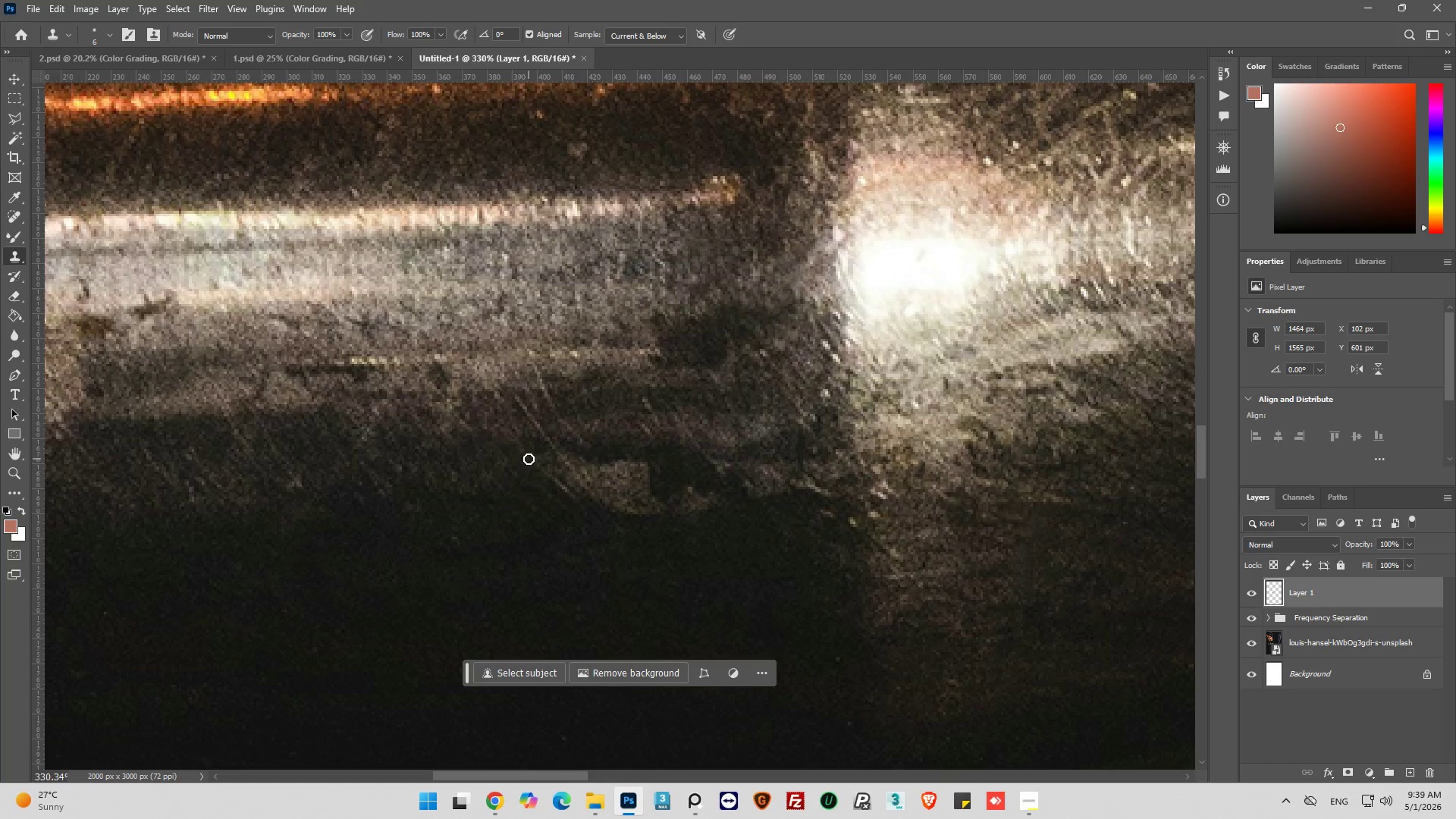 
left_click_drag(start_coordinate=[529, 458], to_coordinate=[565, 490])
 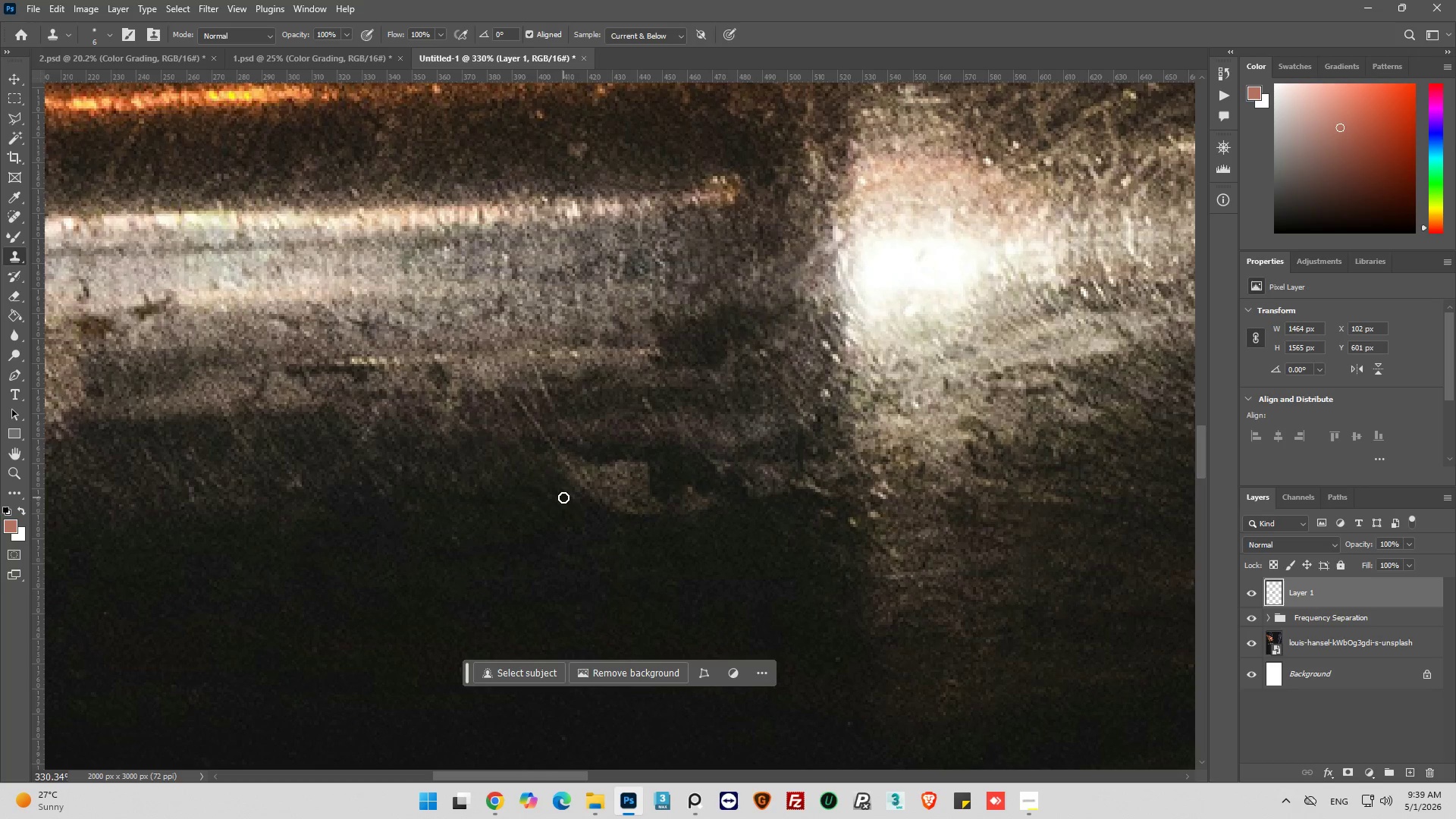 
left_click_drag(start_coordinate=[563, 497], to_coordinate=[575, 499])
 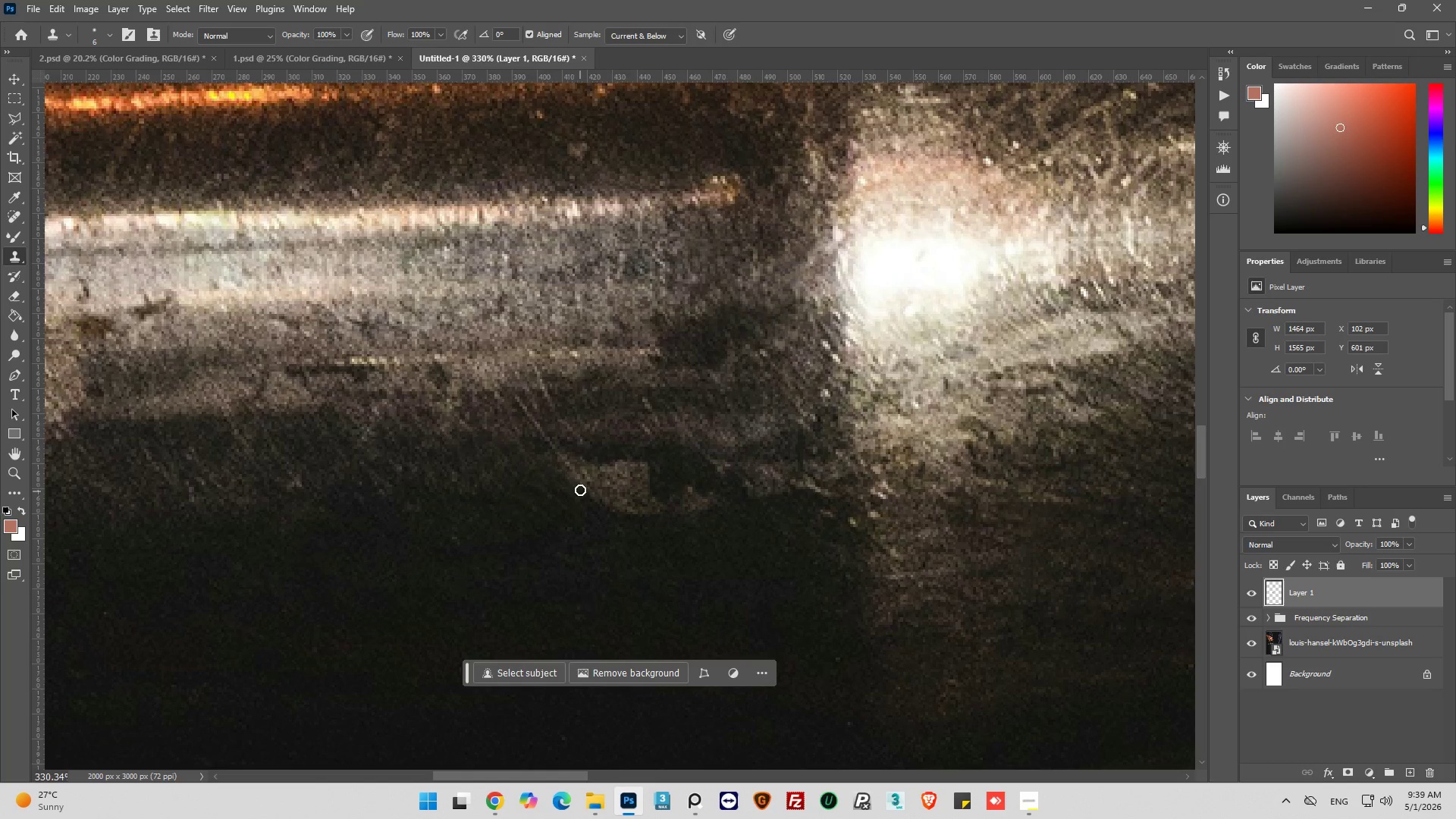 
hold_key(key=AltLeft, duration=0.52)
left_click_drag(start_coordinate=[567, 494], to_coordinate=[571, 495])
 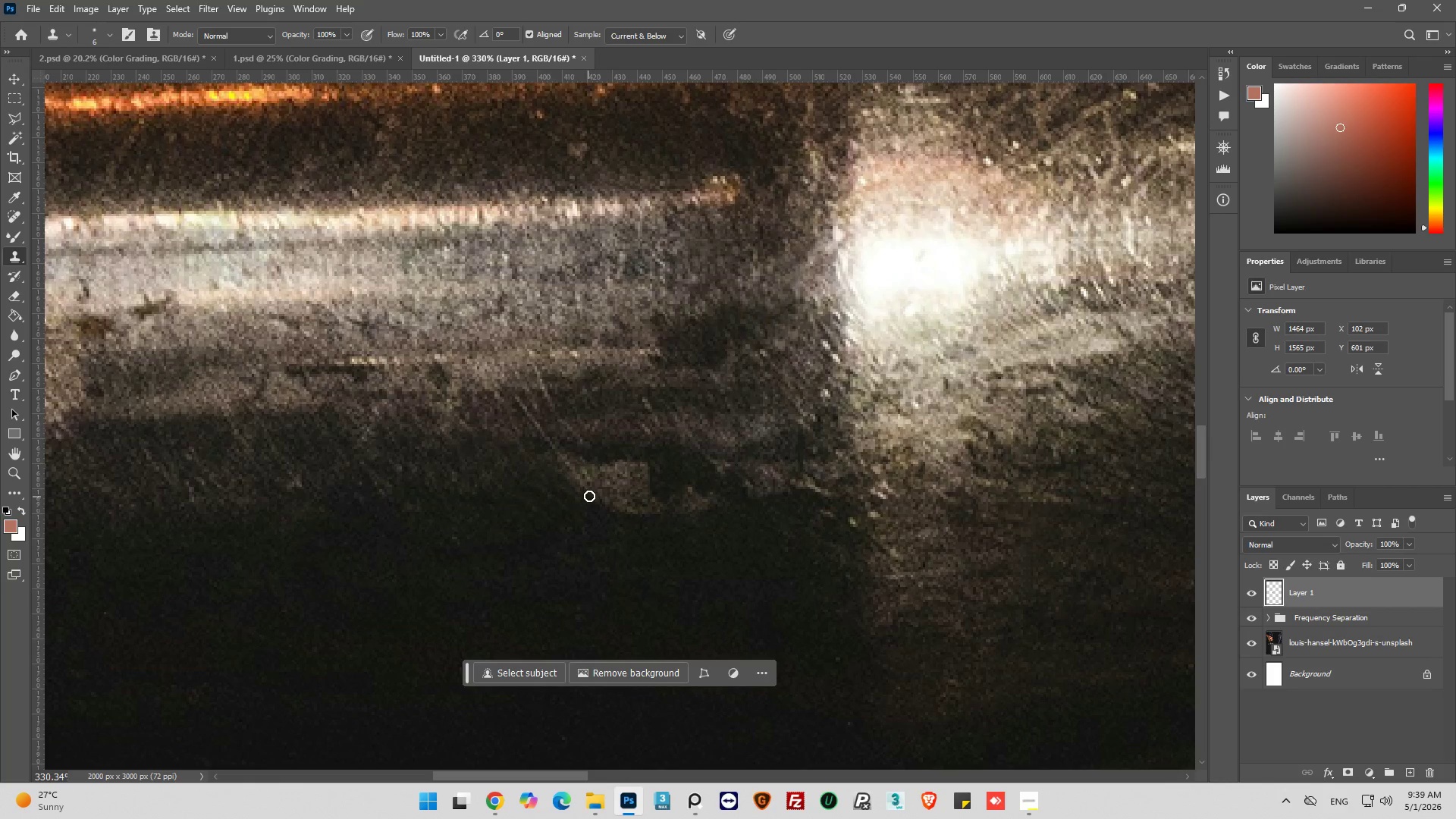 
left_click_drag(start_coordinate=[592, 491], to_coordinate=[514, 395])
 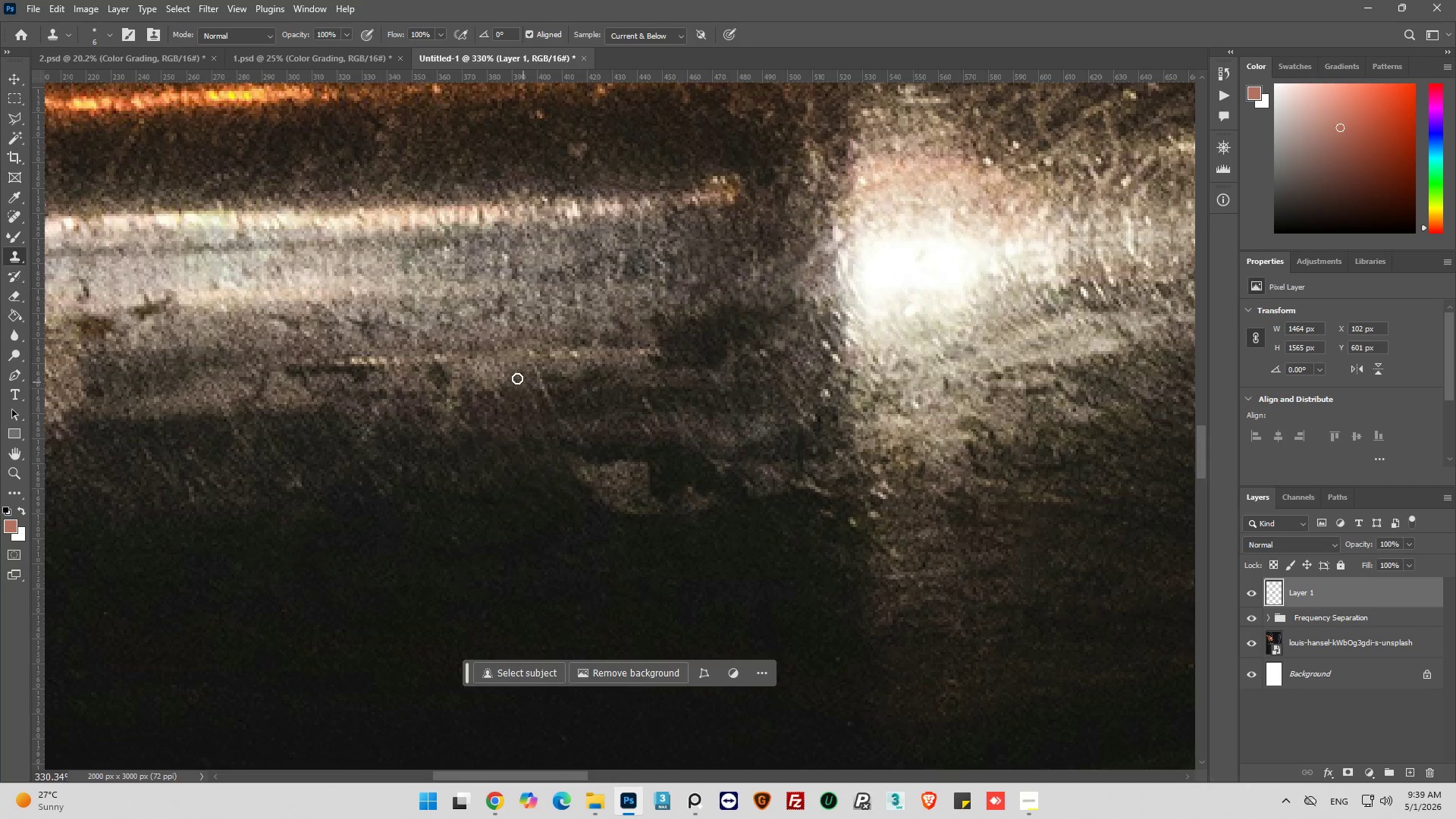 
hold_key(key=AltLeft, duration=0.5)
 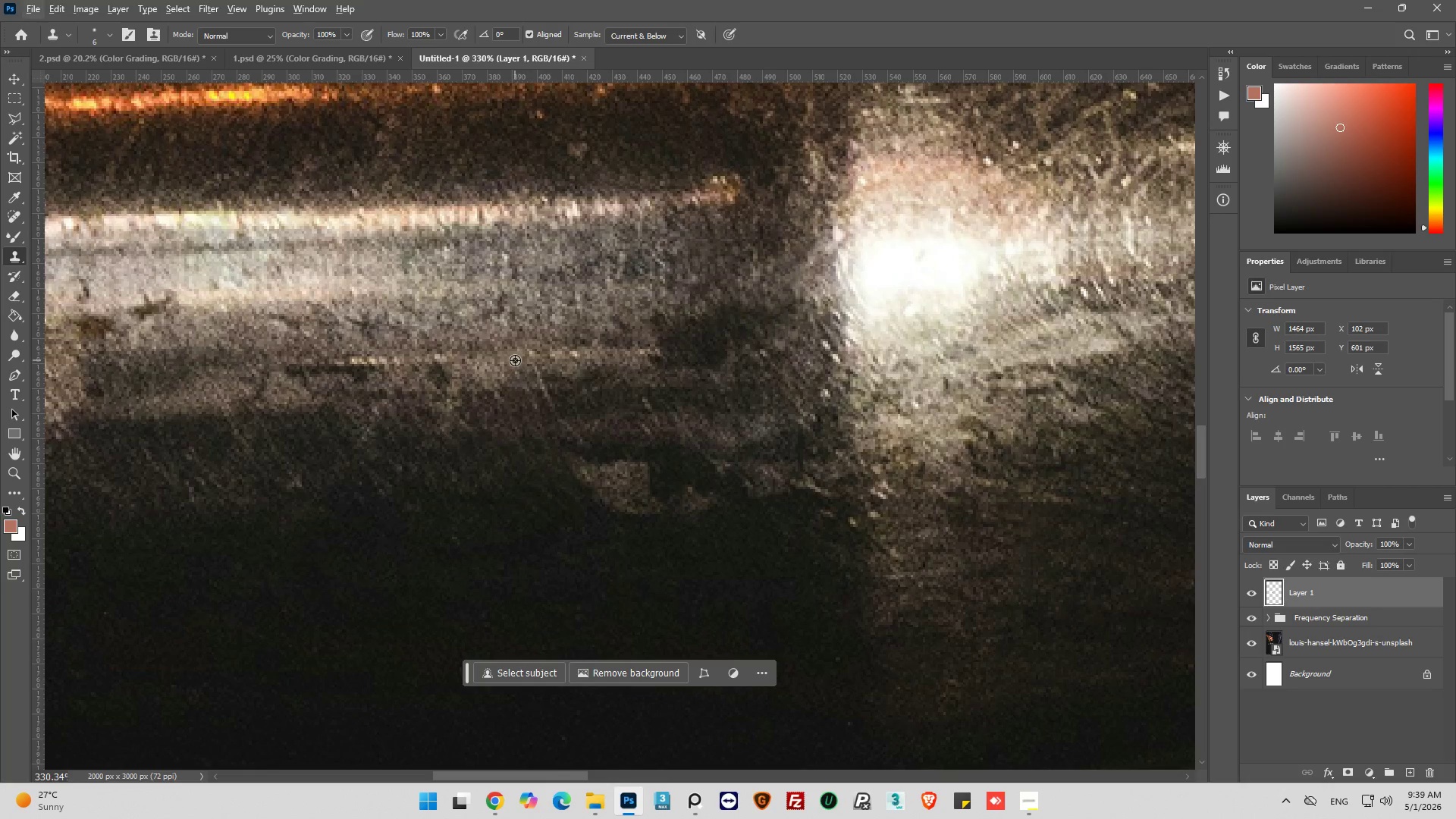 
left_click([515, 360])
 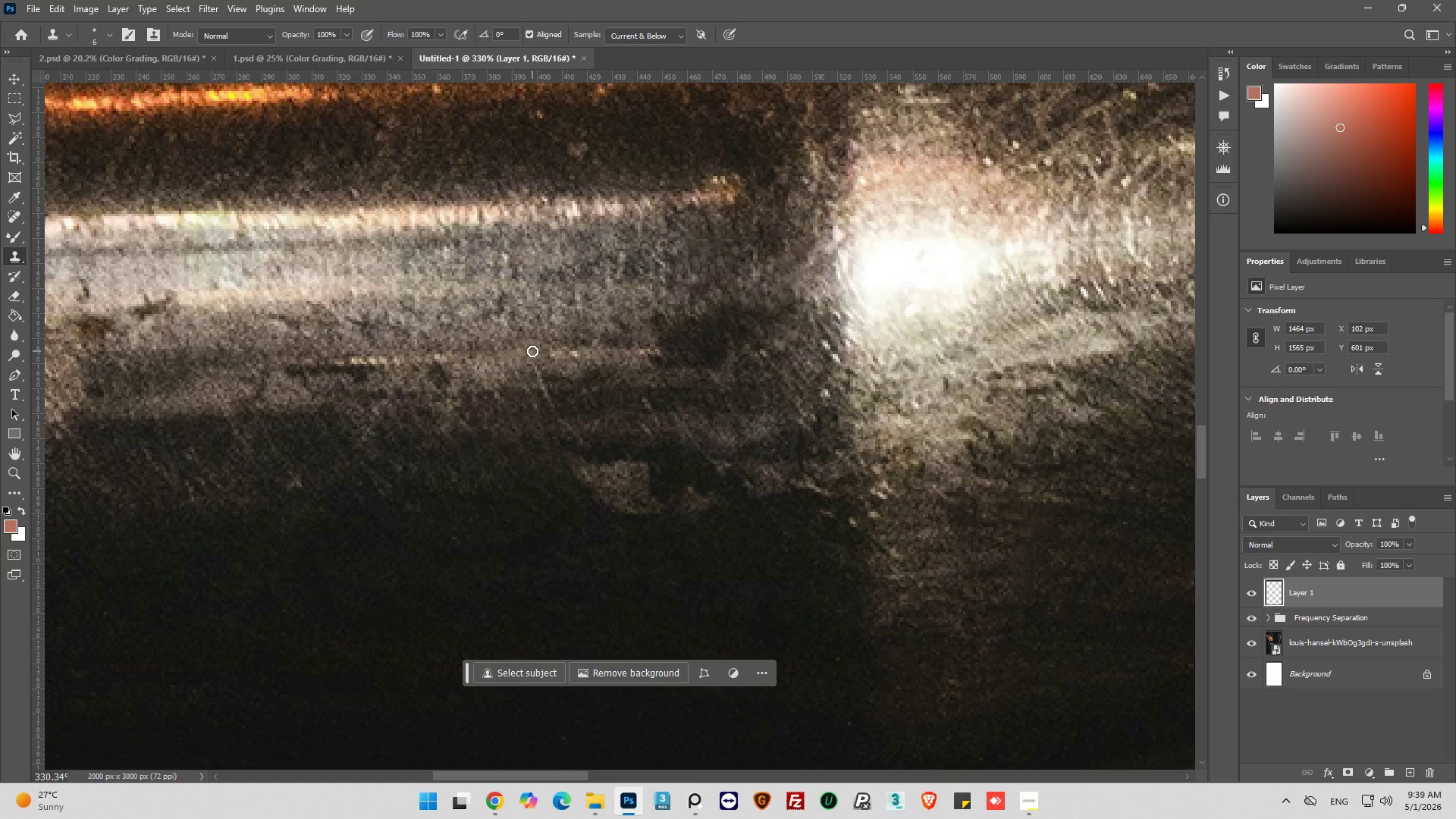 
left_click_drag(start_coordinate=[532, 351], to_coordinate=[549, 416])
 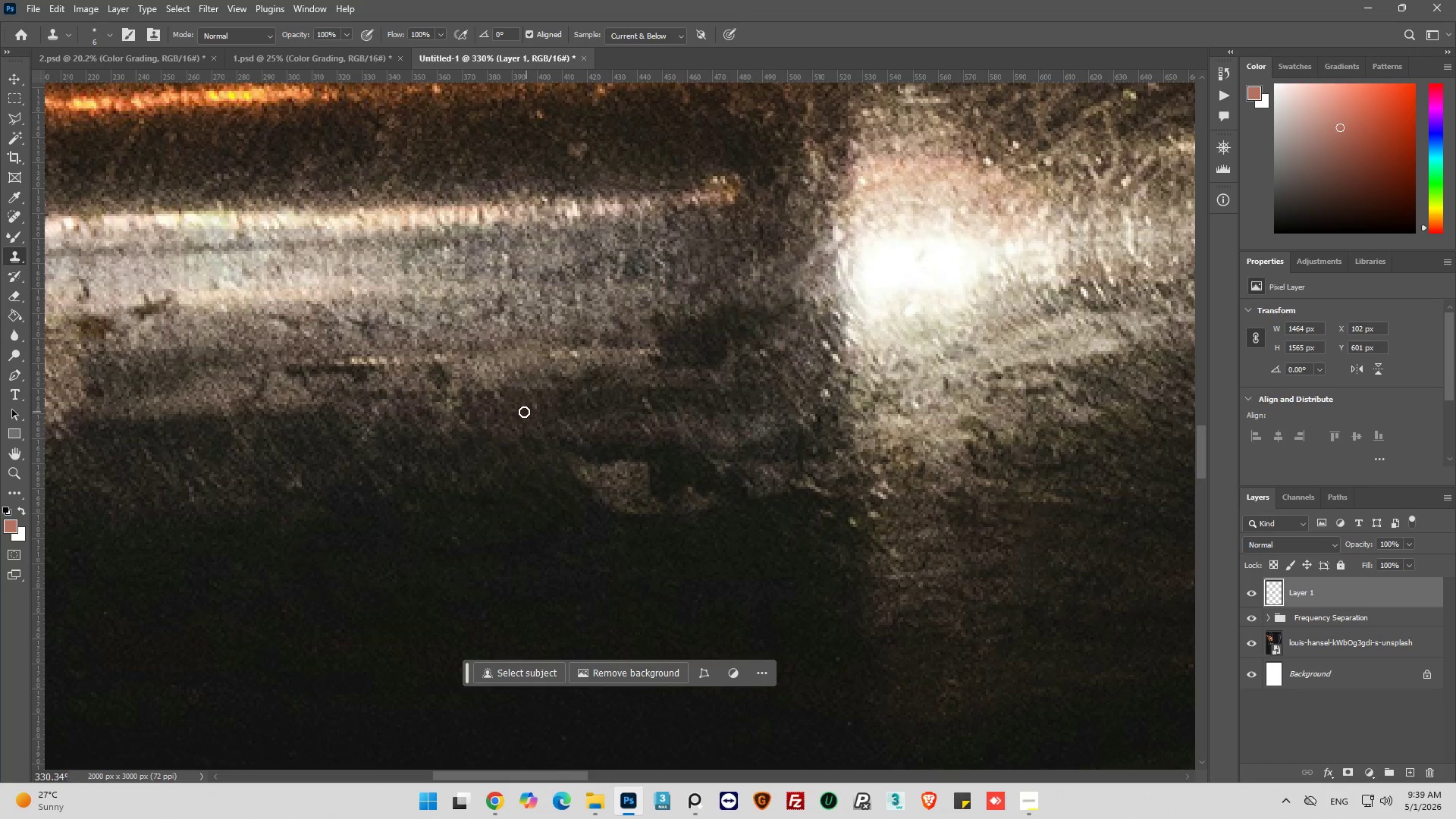 
hold_key(key=AltLeft, duration=0.36)
left_click_drag(start_coordinate=[524, 421], to_coordinate=[543, 429])
 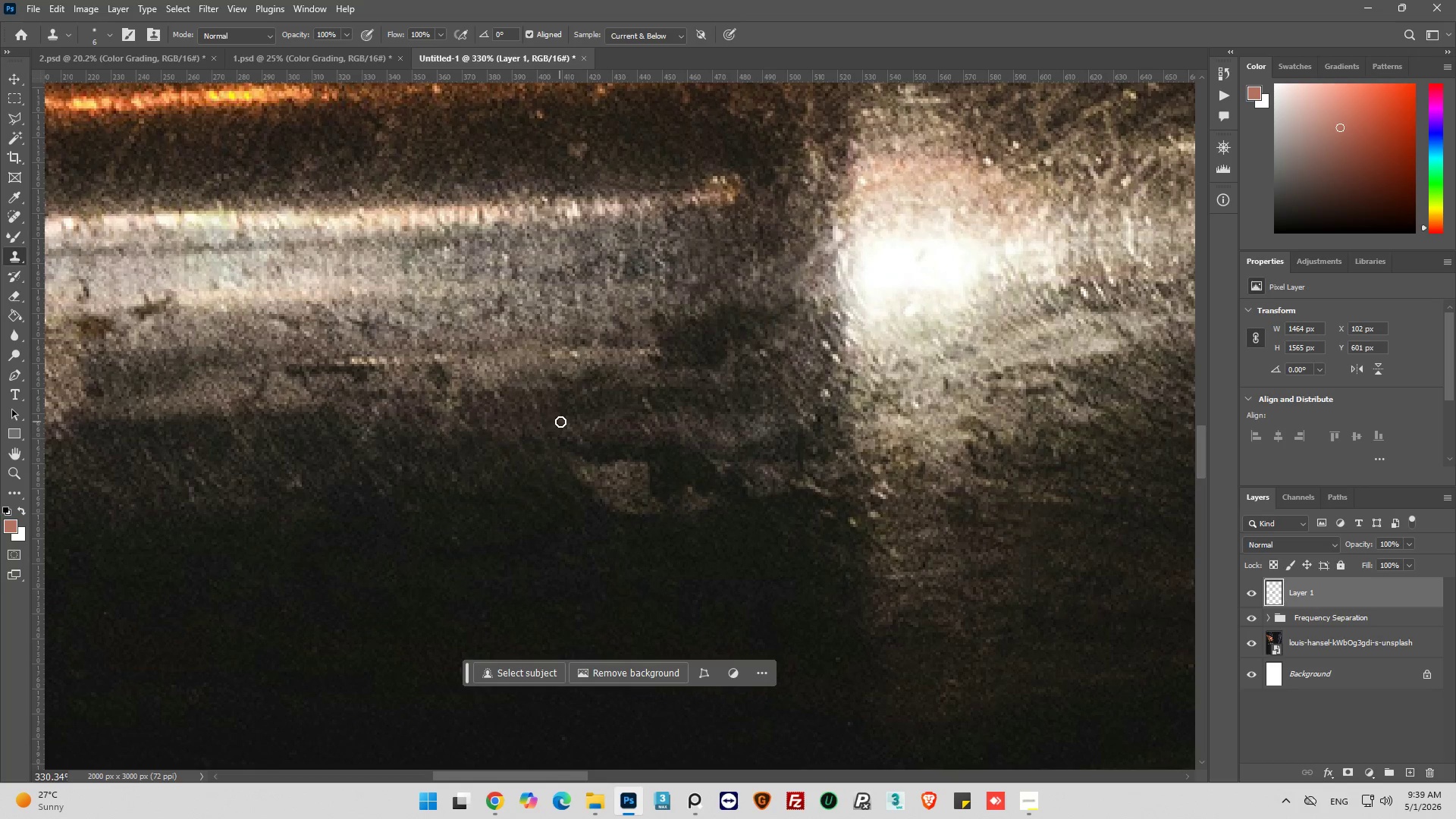 
left_click_drag(start_coordinate=[560, 422], to_coordinate=[580, 437])
 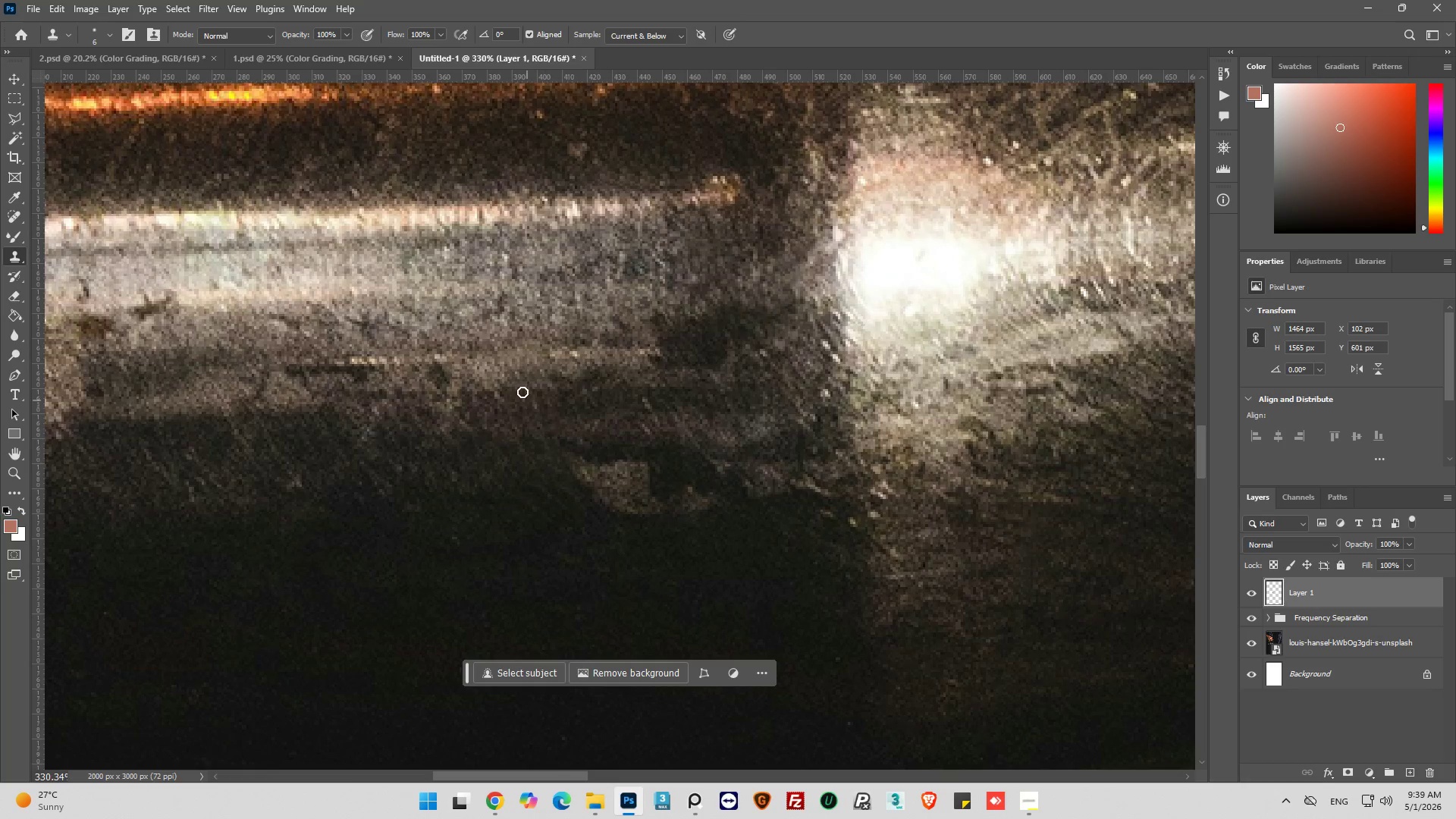 
hold_key(key=AltLeft, duration=0.64)
left_click([526, 414])
 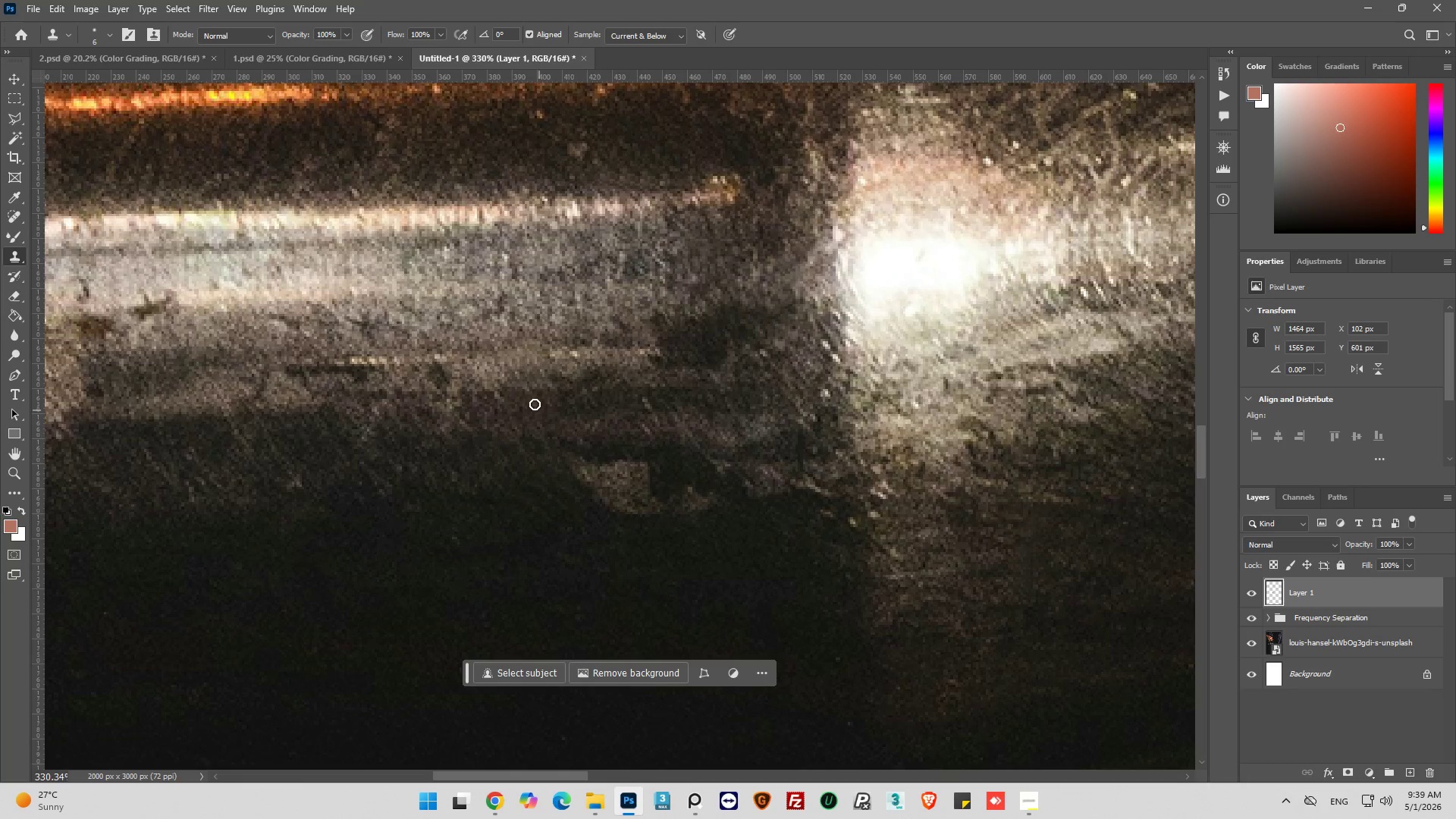 
left_click_drag(start_coordinate=[534, 403], to_coordinate=[519, 388])
 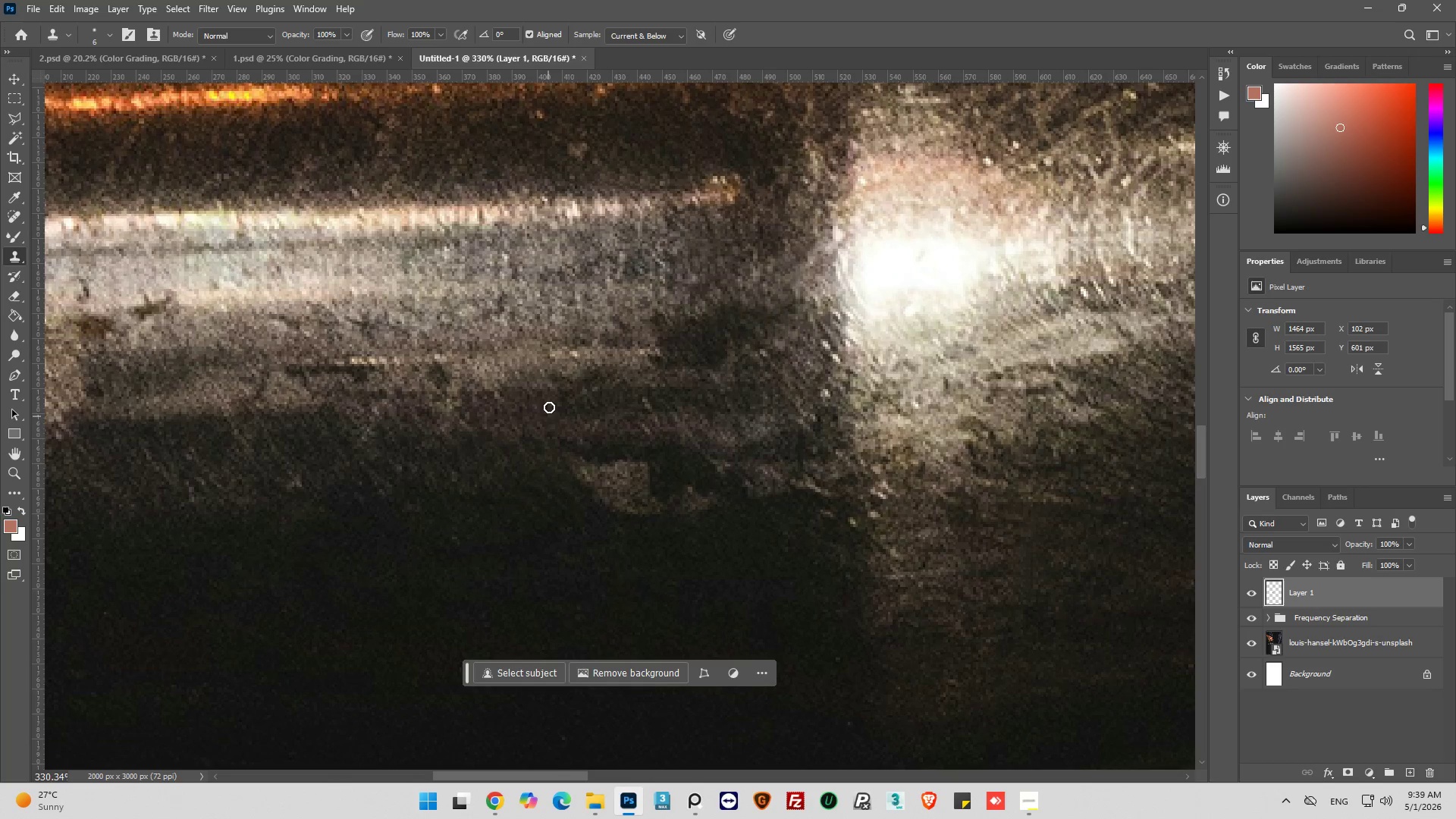 
hold_key(key=AltLeft, duration=0.61)
left_click([549, 407])
 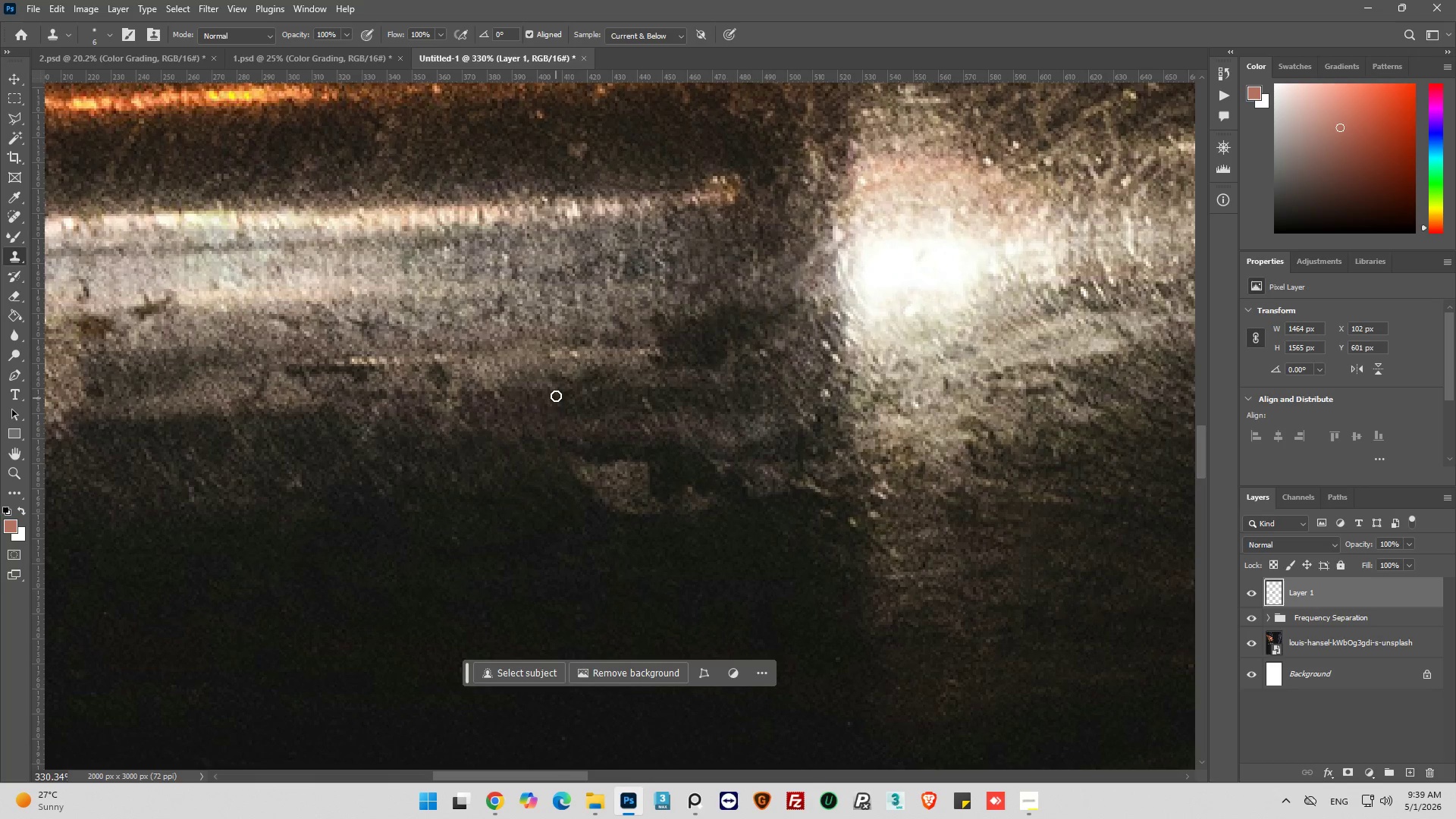 
left_click_drag(start_coordinate=[556, 396], to_coordinate=[539, 371])
 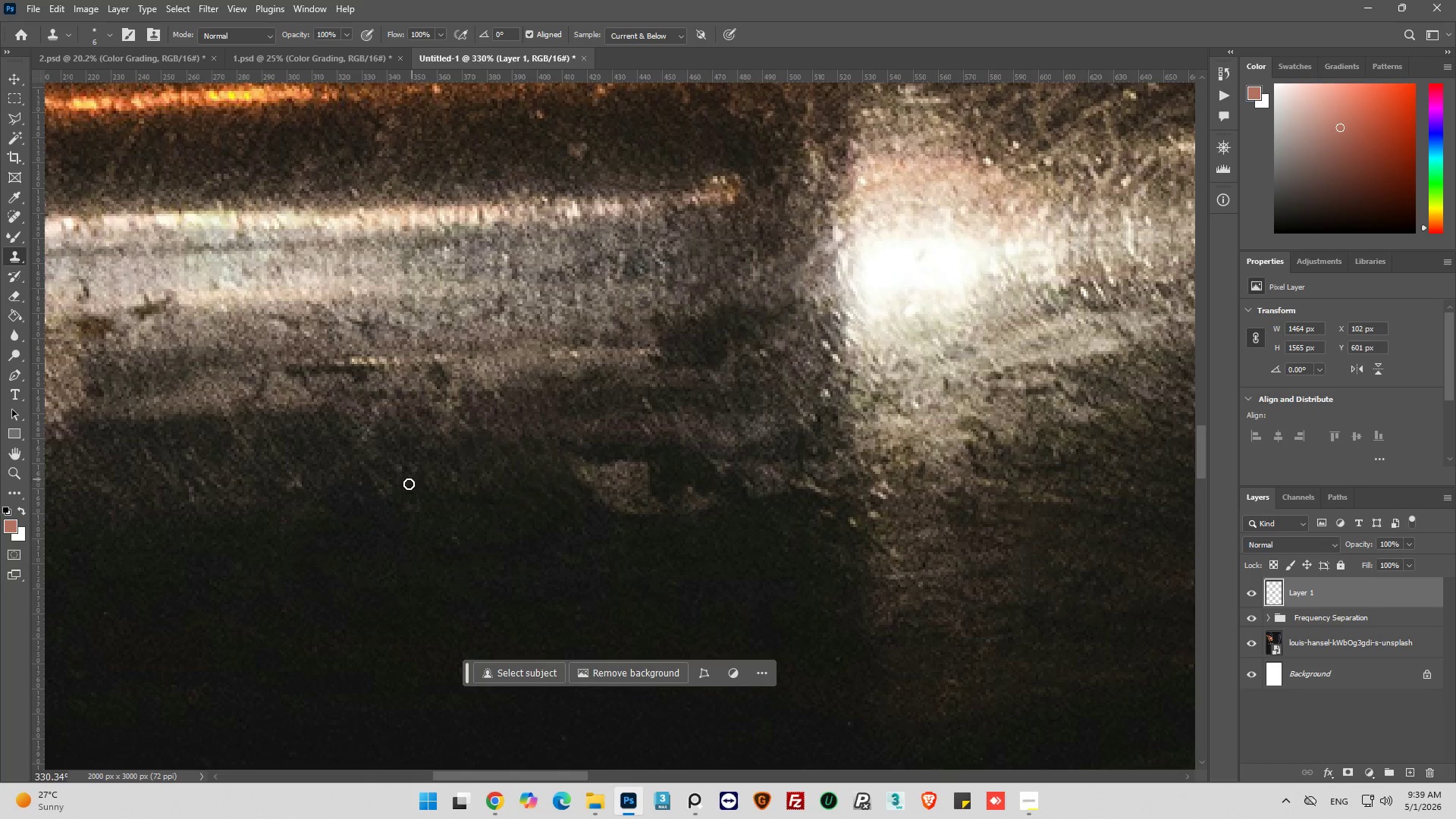 
hold_key(key=AltLeft, duration=0.47)
 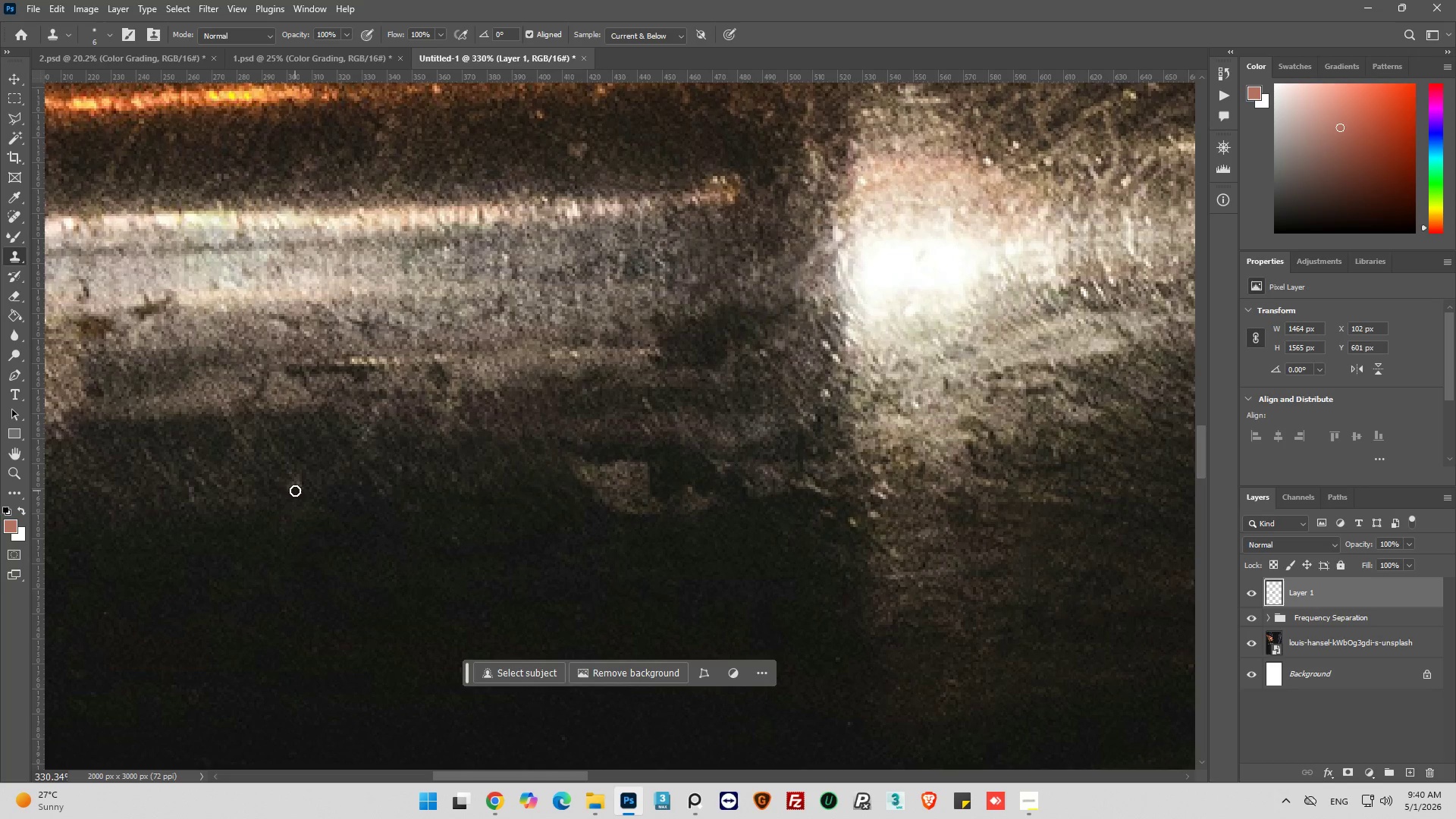 
left_click_drag(start_coordinate=[295, 491], to_coordinate=[278, 498])
 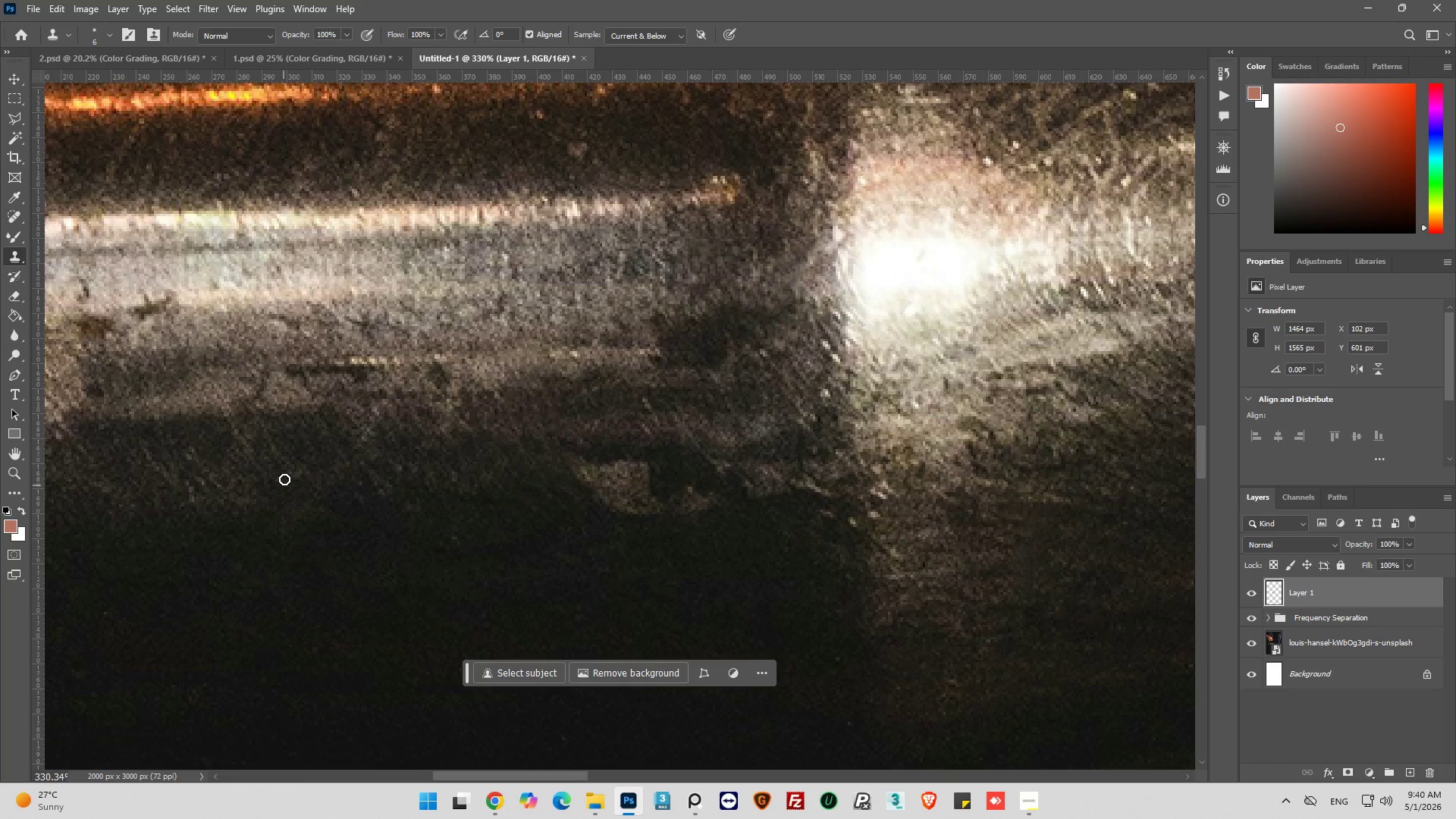 
left_click([285, 479])
 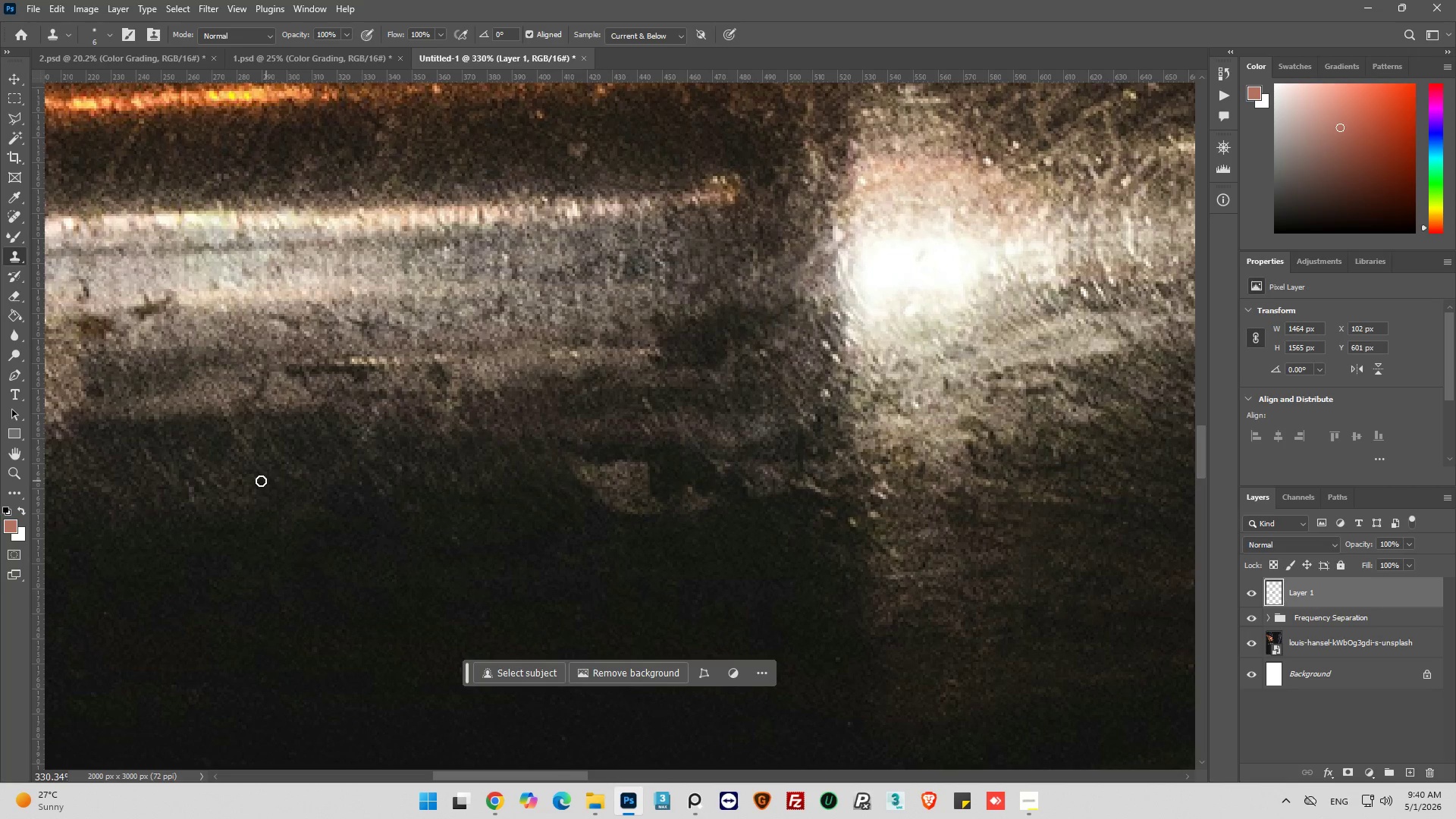 
key(Alt+AltLeft)
 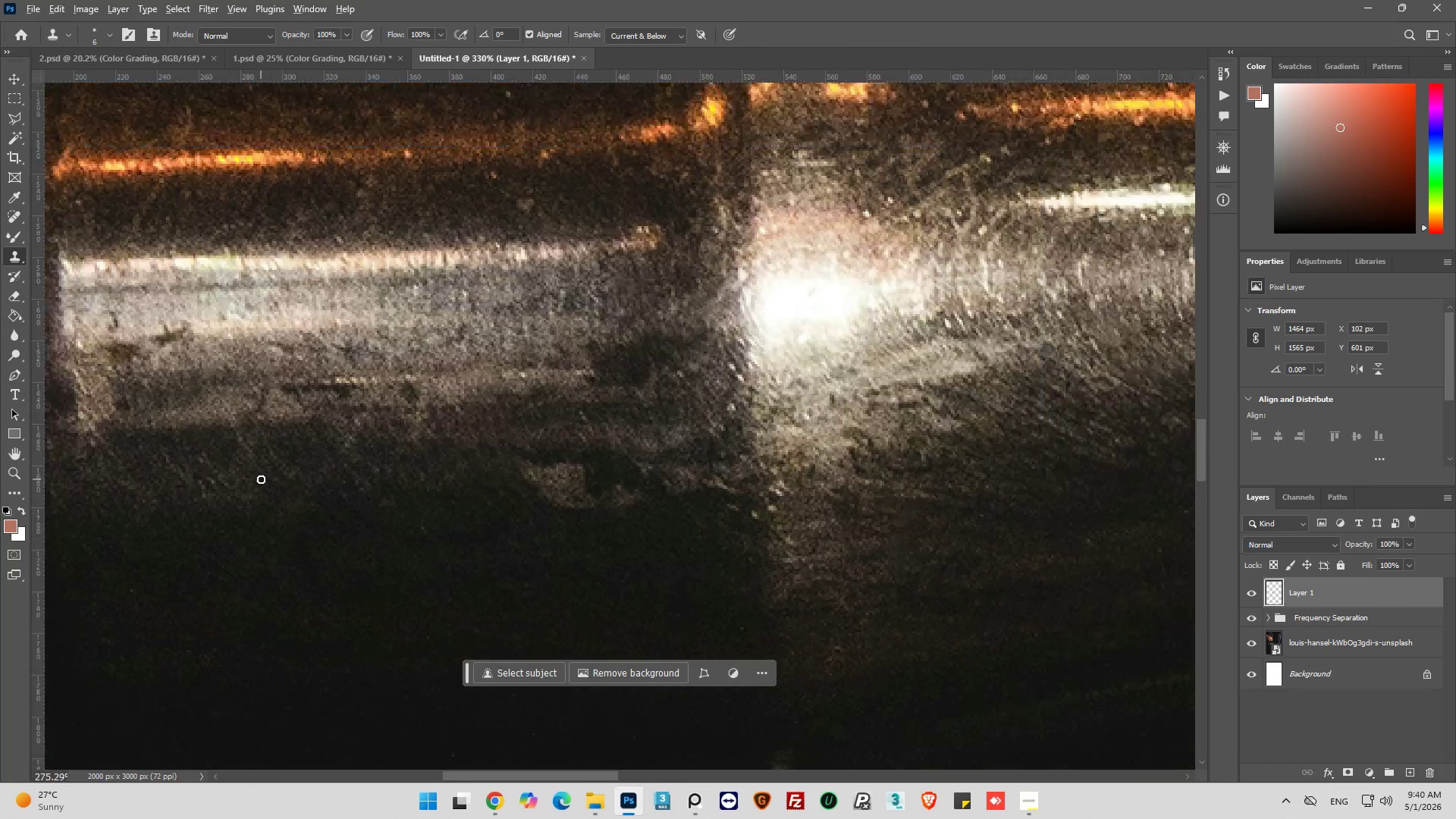 
scroll: coordinate [262, 479], scroll_direction: down, amount: 7.0
 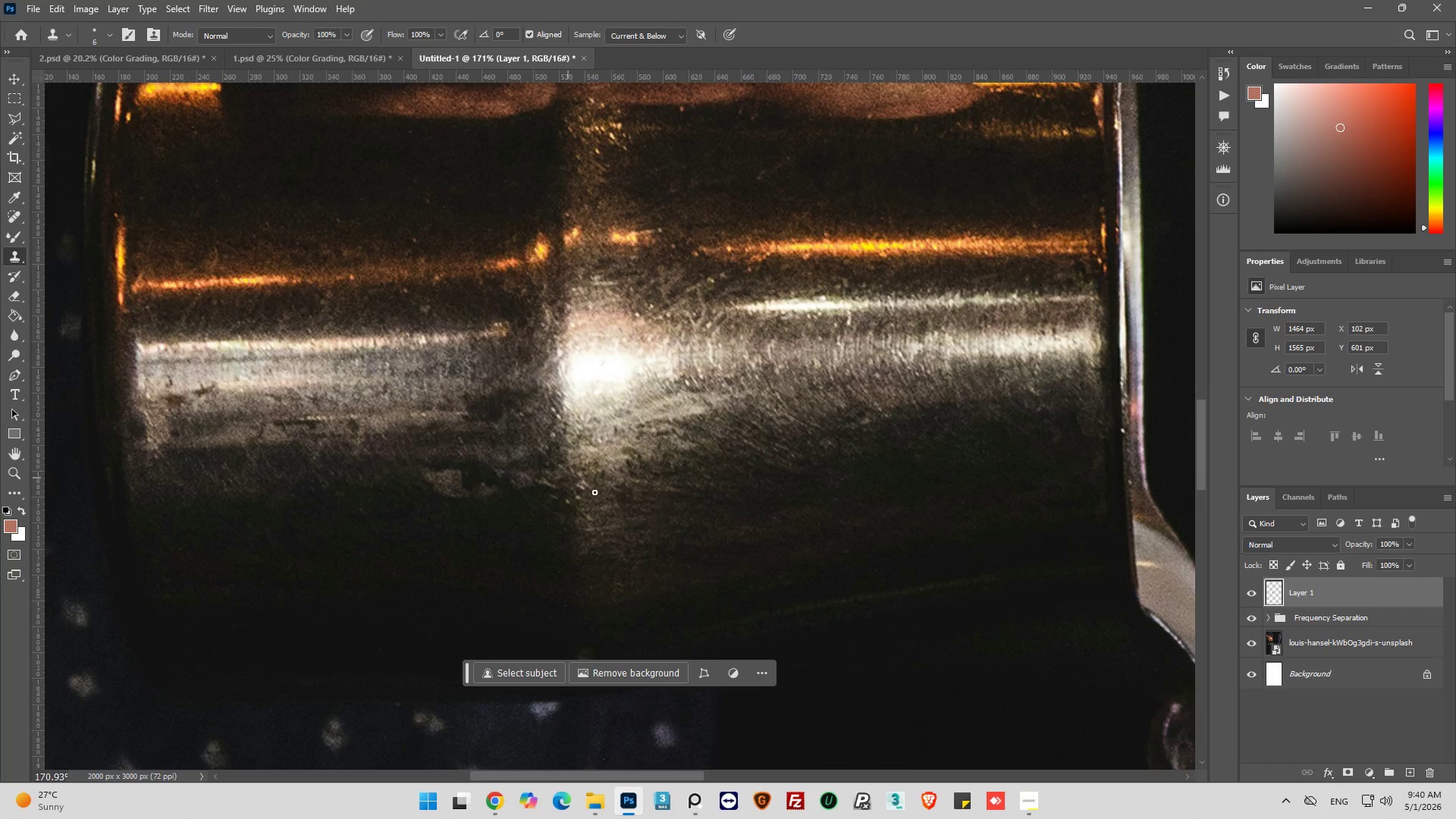 
hold_key(key=AltLeft, duration=0.83)
 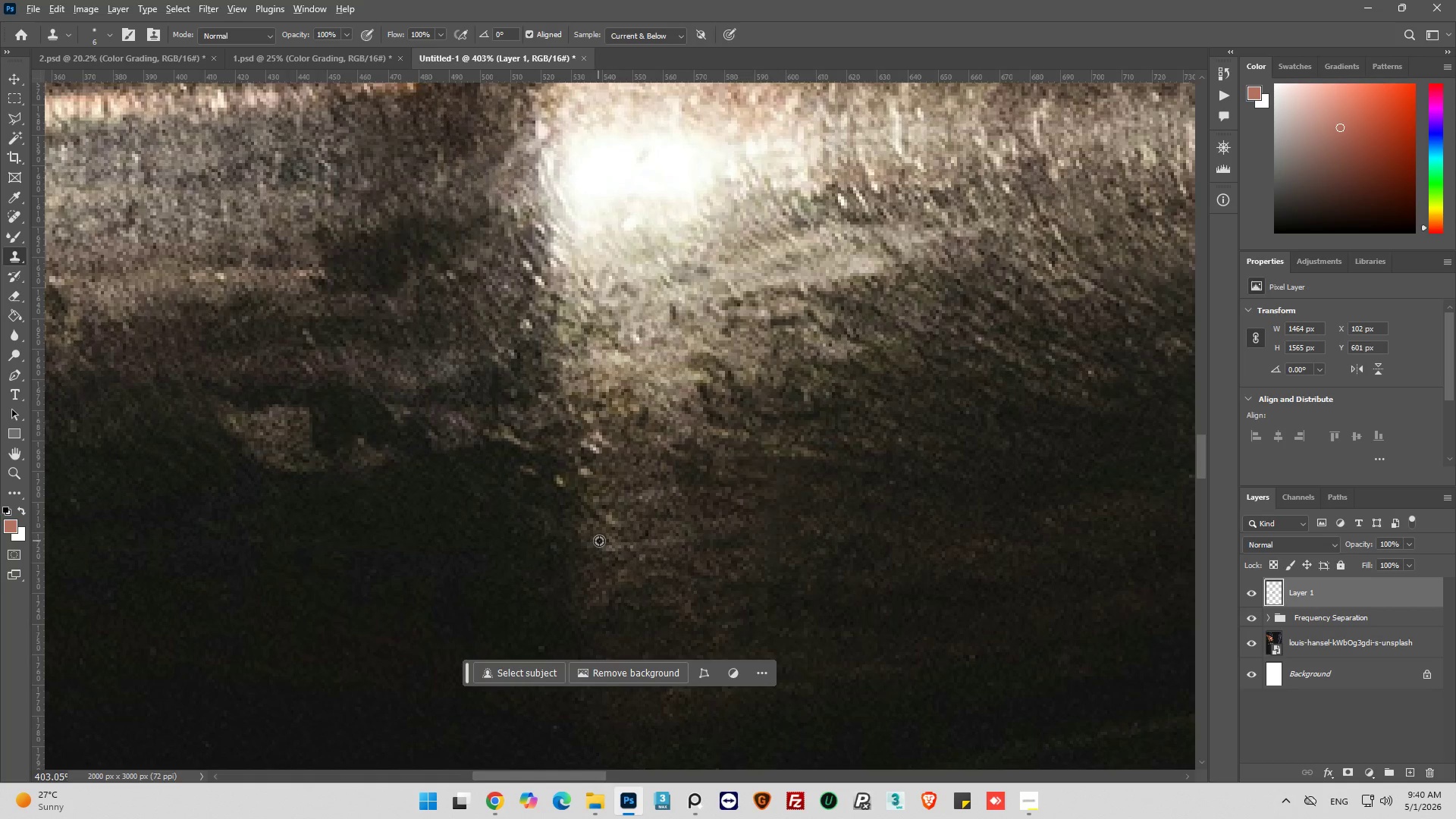 
hold_key(key=AltLeft, duration=0.55)
 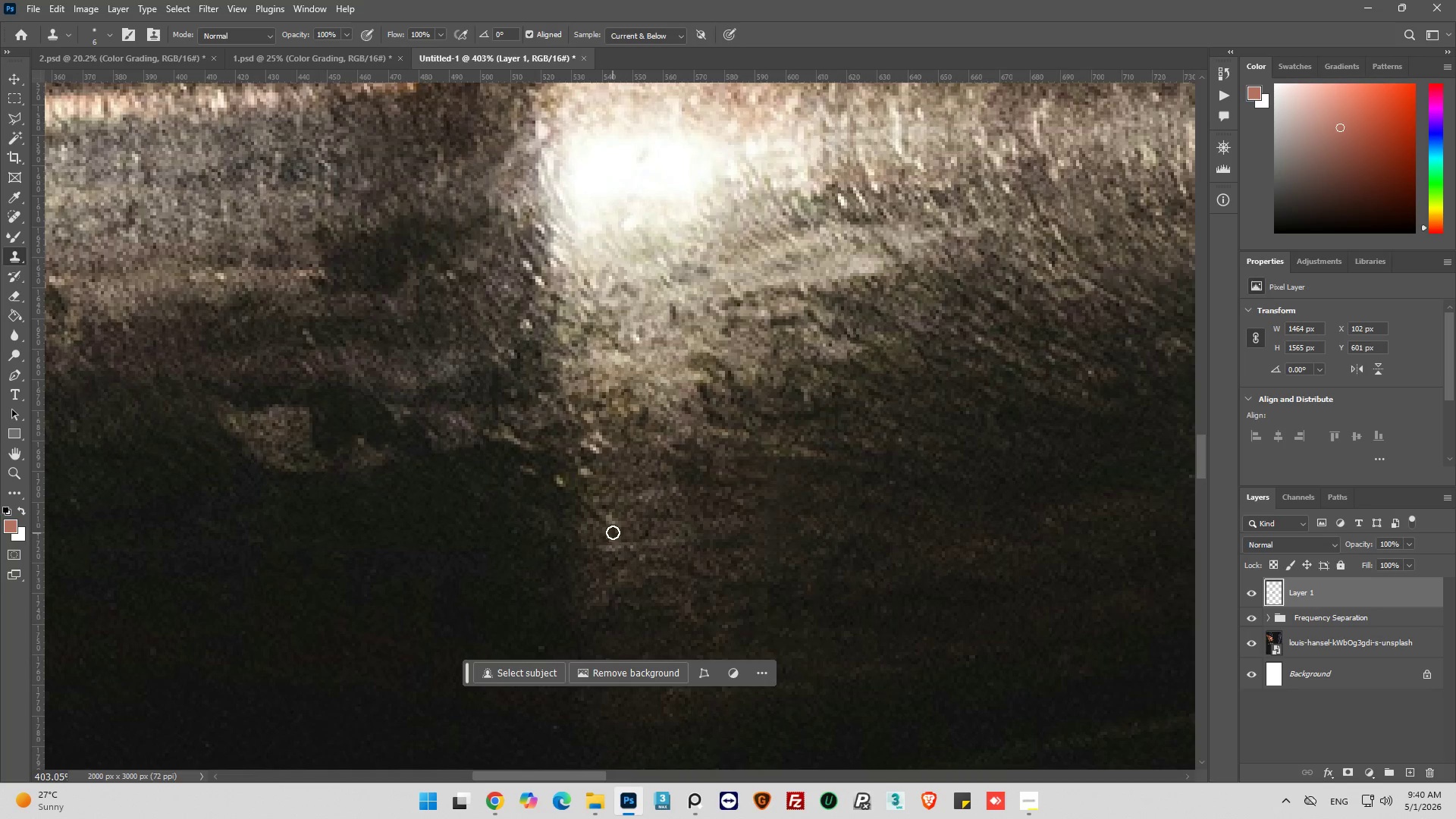 
scroll: coordinate [575, 515], scroll_direction: up, amount: 9.0
 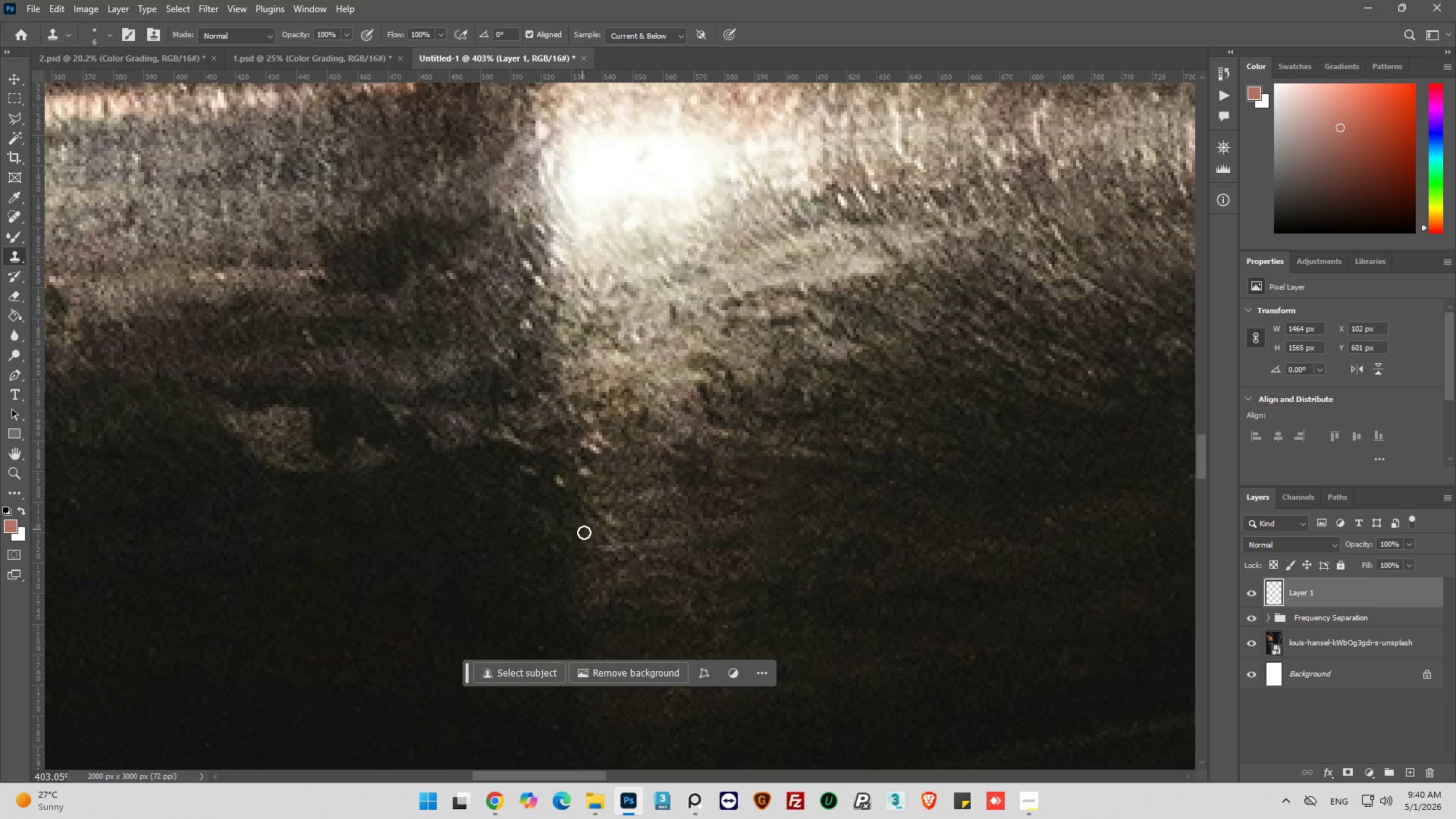 
left_click_drag(start_coordinate=[613, 530], to_coordinate=[579, 508])
 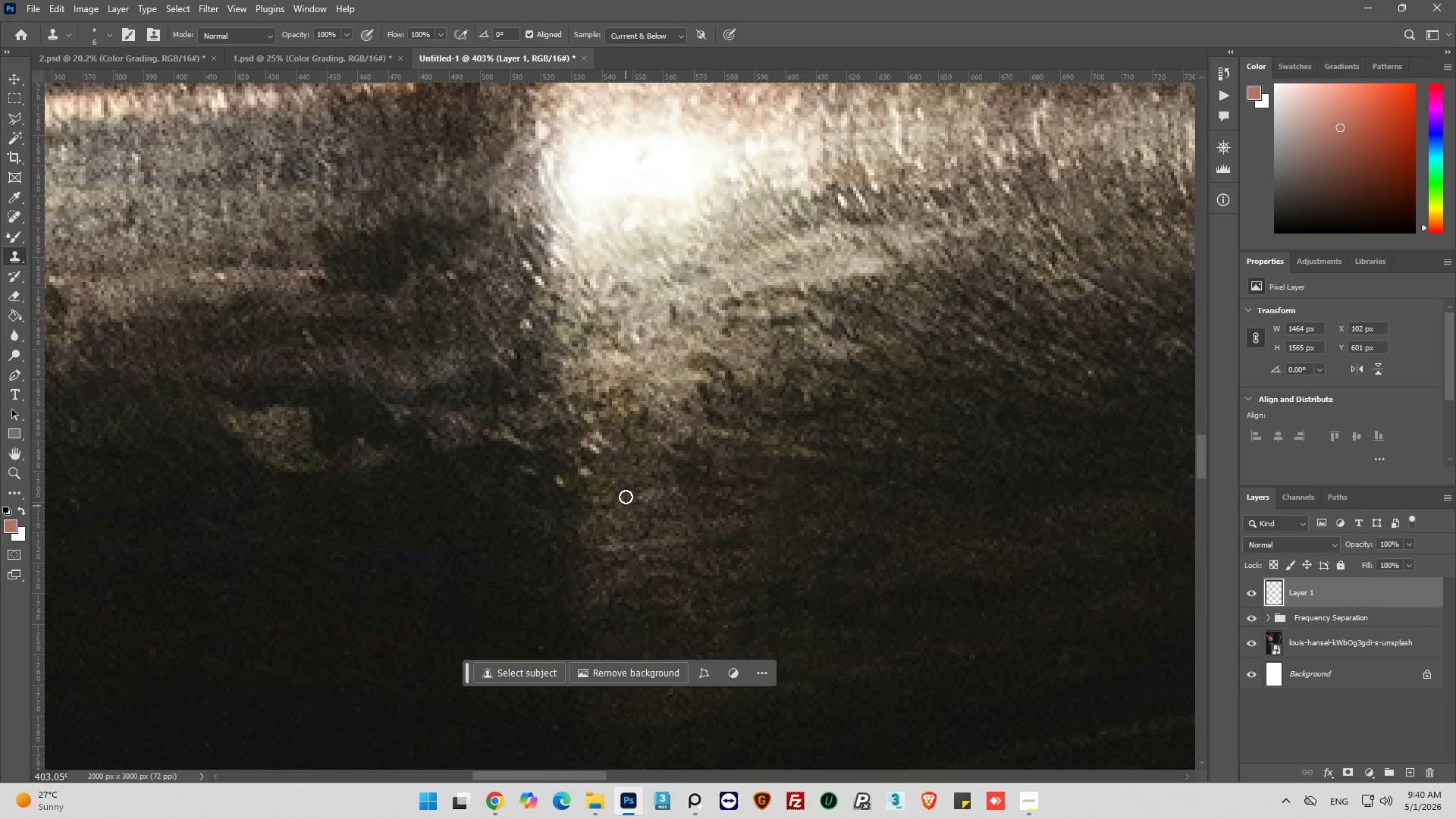 
hold_key(key=AltLeft, duration=0.41)
left_click_drag(start_coordinate=[612, 475], to_coordinate=[608, 474])
 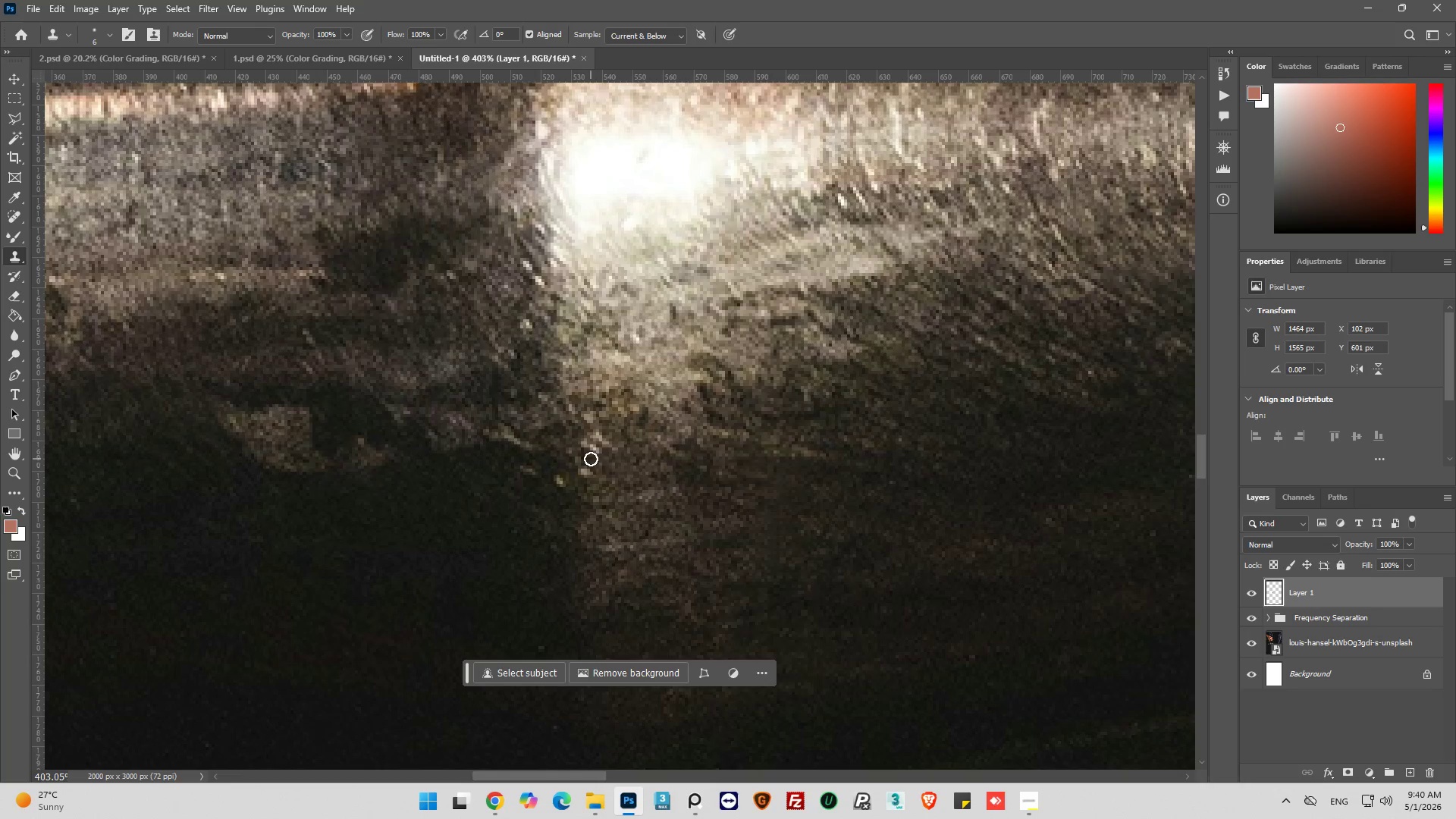 
left_click_drag(start_coordinate=[591, 459], to_coordinate=[610, 472])
 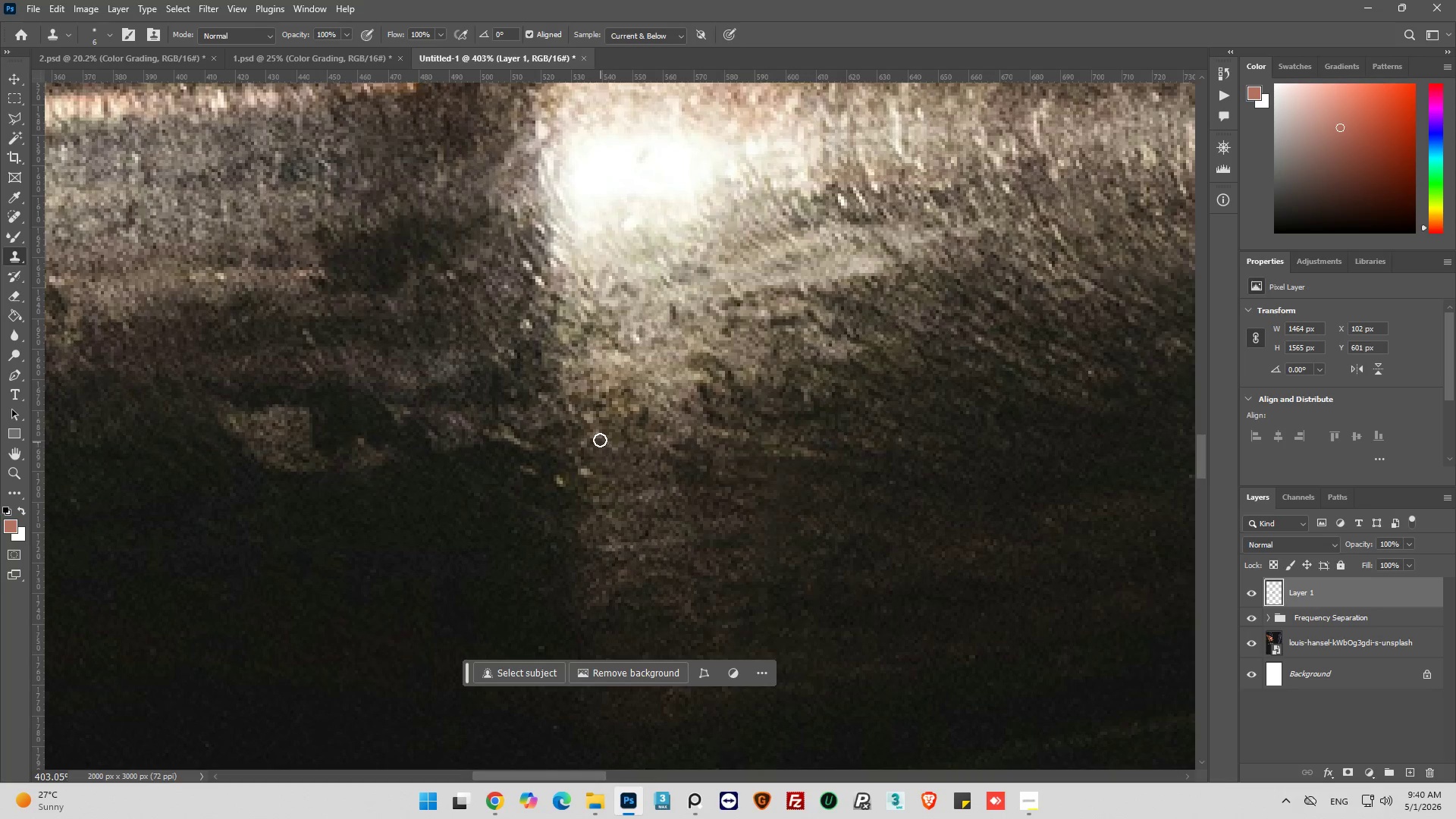 
left_click_drag(start_coordinate=[600, 440], to_coordinate=[630, 454])
 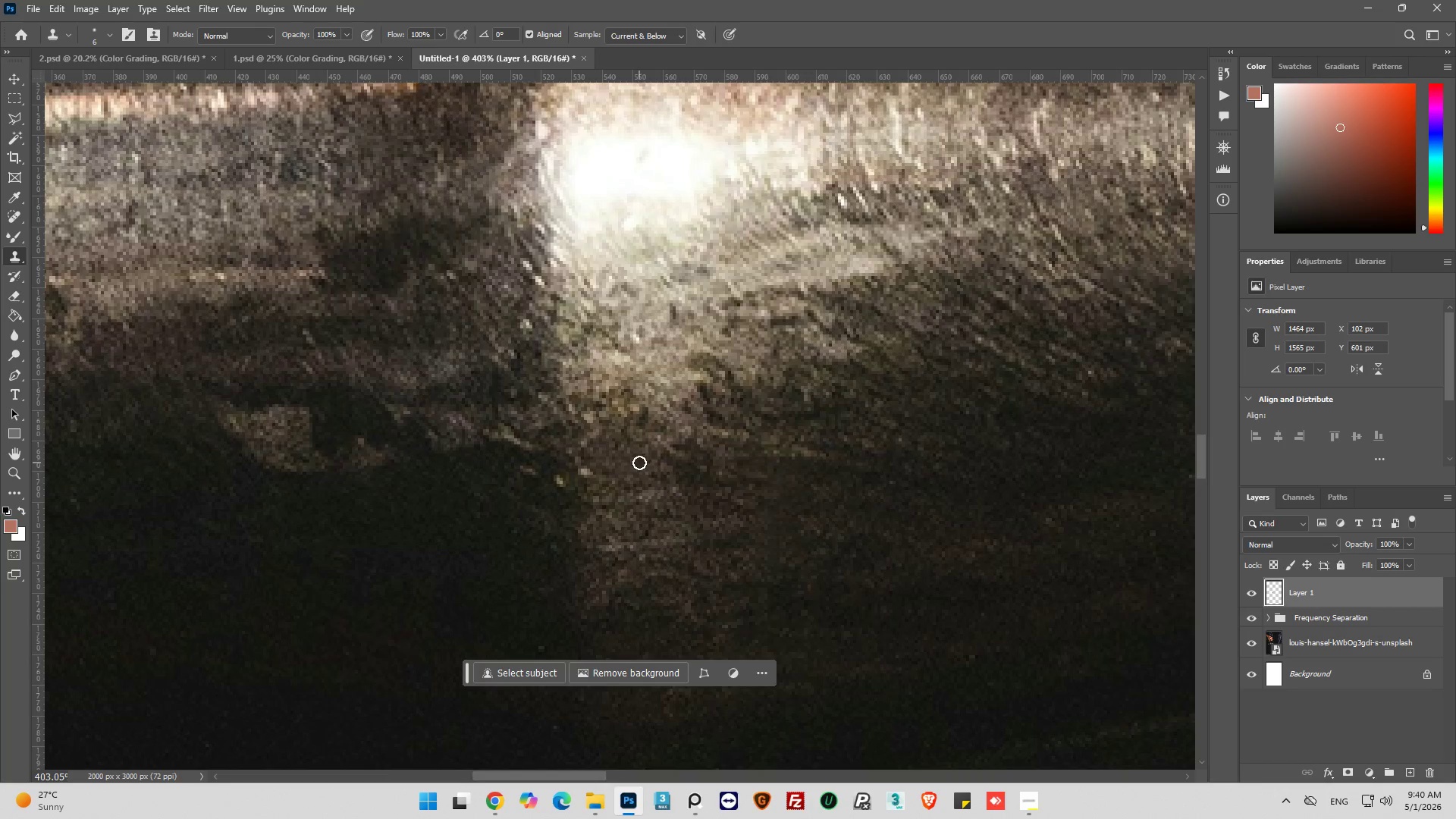 
hold_key(key=AltLeft, duration=0.31)
hold_key(key=AltLeft, duration=0.33)
scroll: coordinate [359, 434], scroll_direction: down, amount: 20.0
 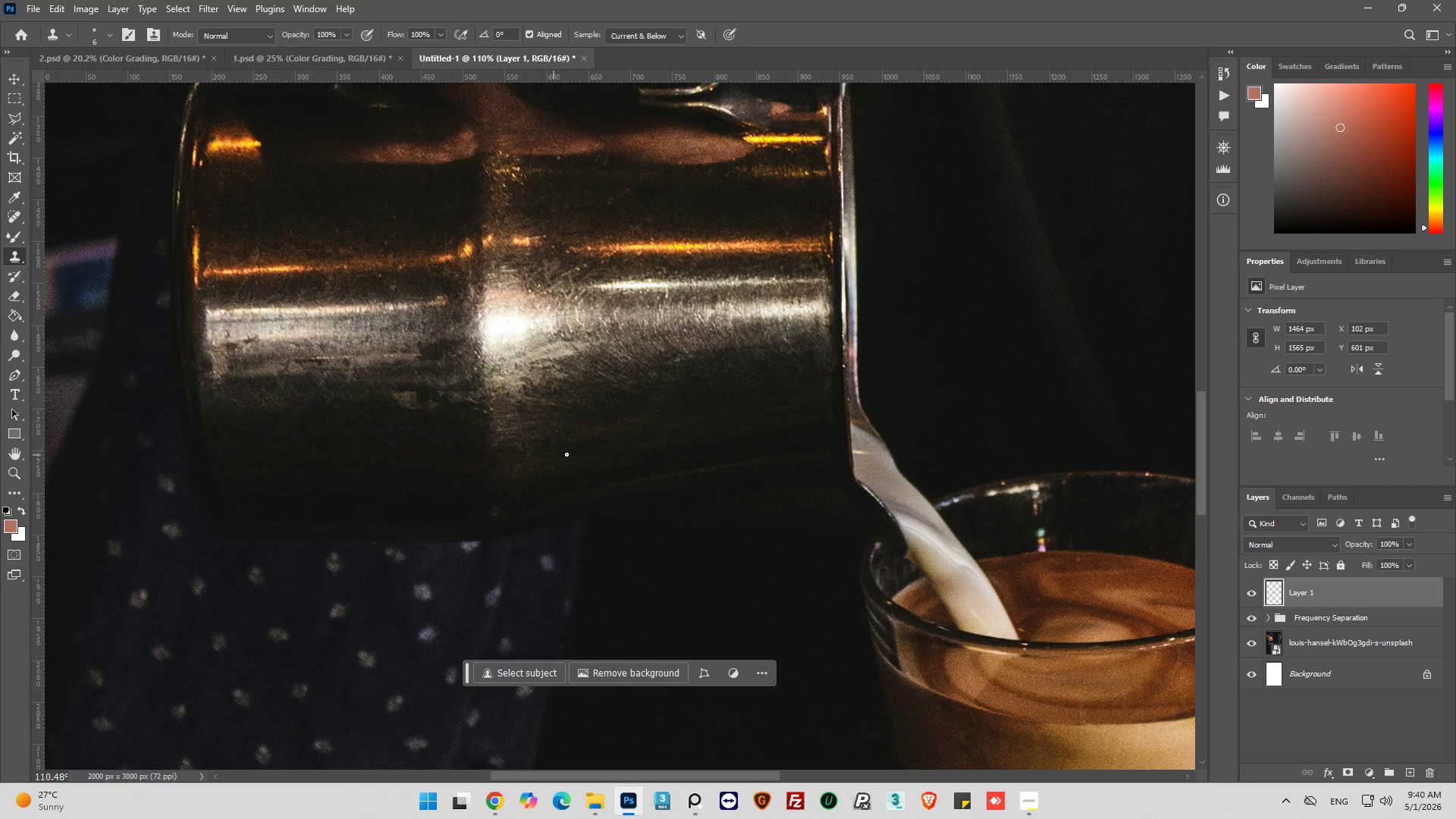 
hold_key(key=AltLeft, duration=0.45)
scroll: coordinate [438, 391], scroll_direction: up, amount: 4.0
 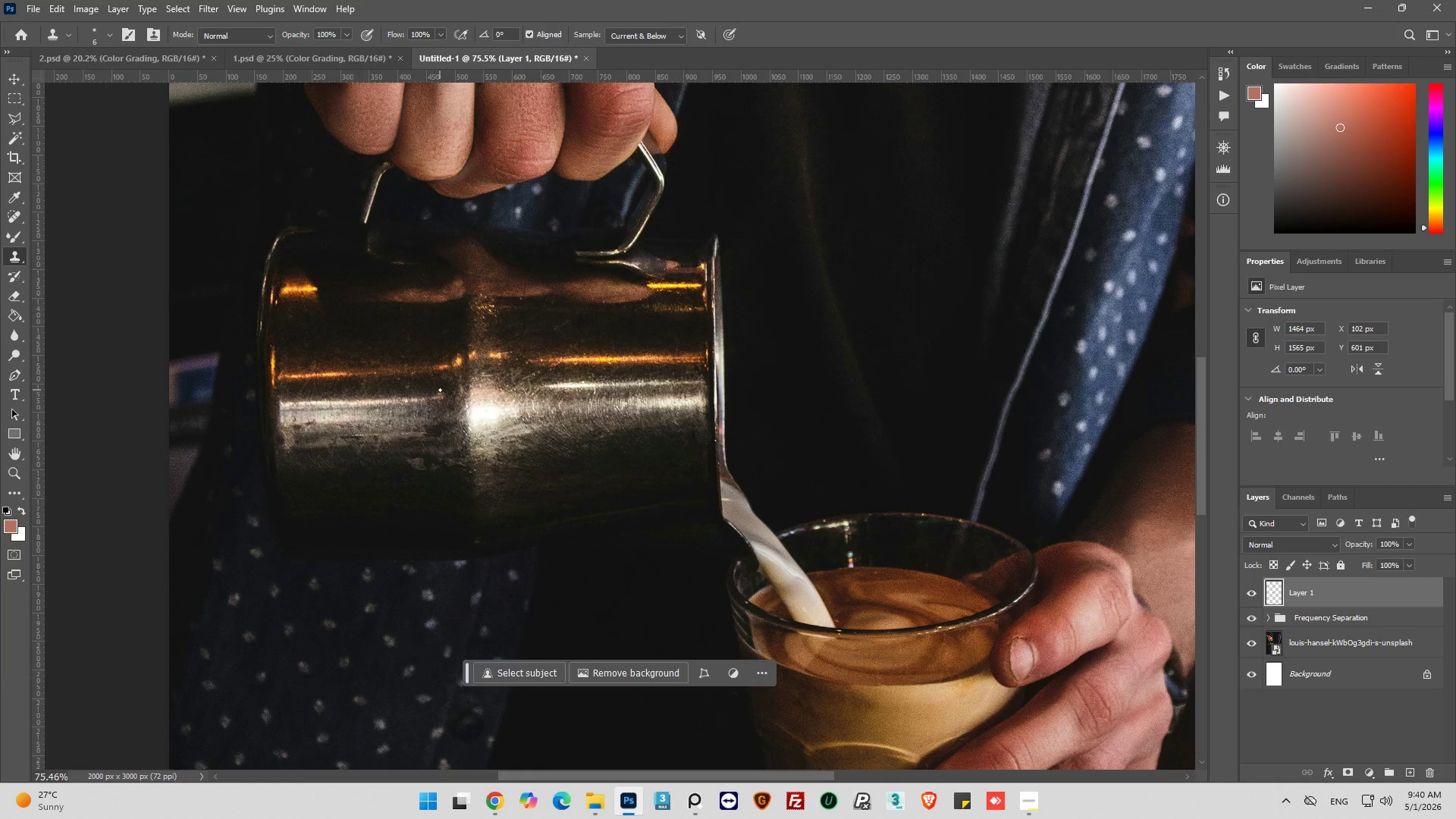 
hold_key(key=AltLeft, duration=0.53)
scroll: coordinate [651, 441], scroll_direction: up, amount: 4.0
 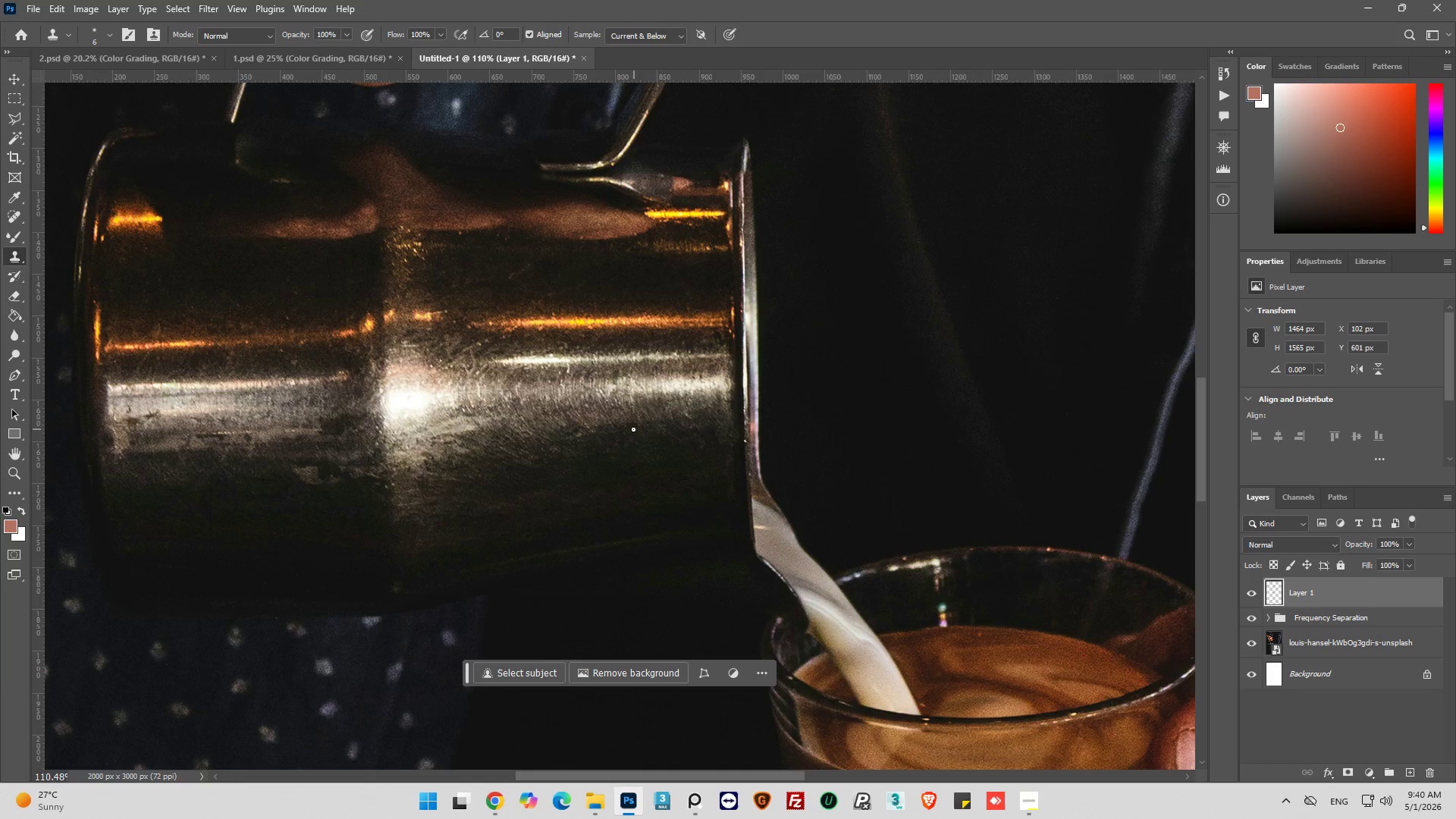 
hold_key(key=AltLeft, duration=0.48)
 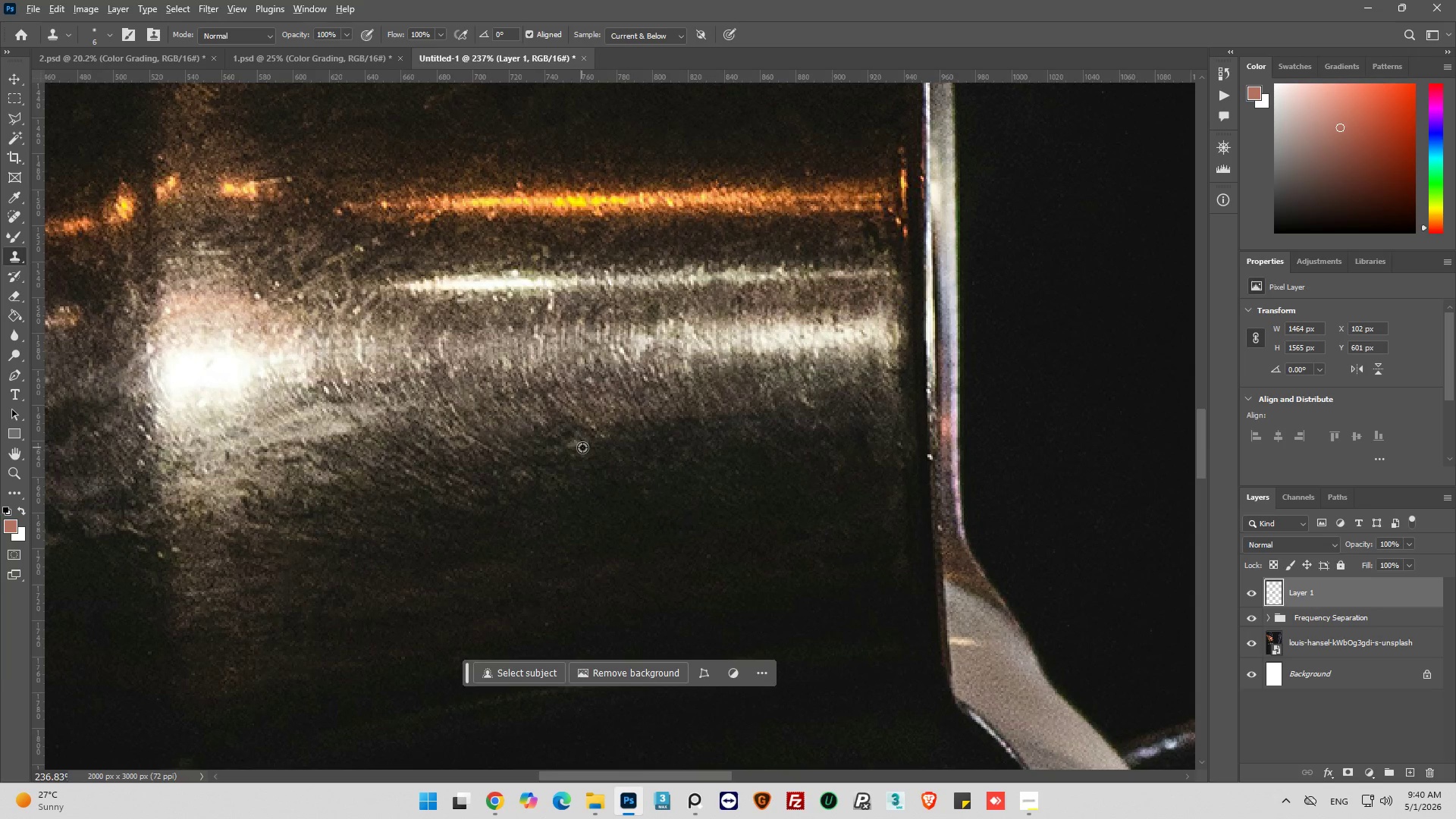 
hold_key(key=AltLeft, duration=0.59)
 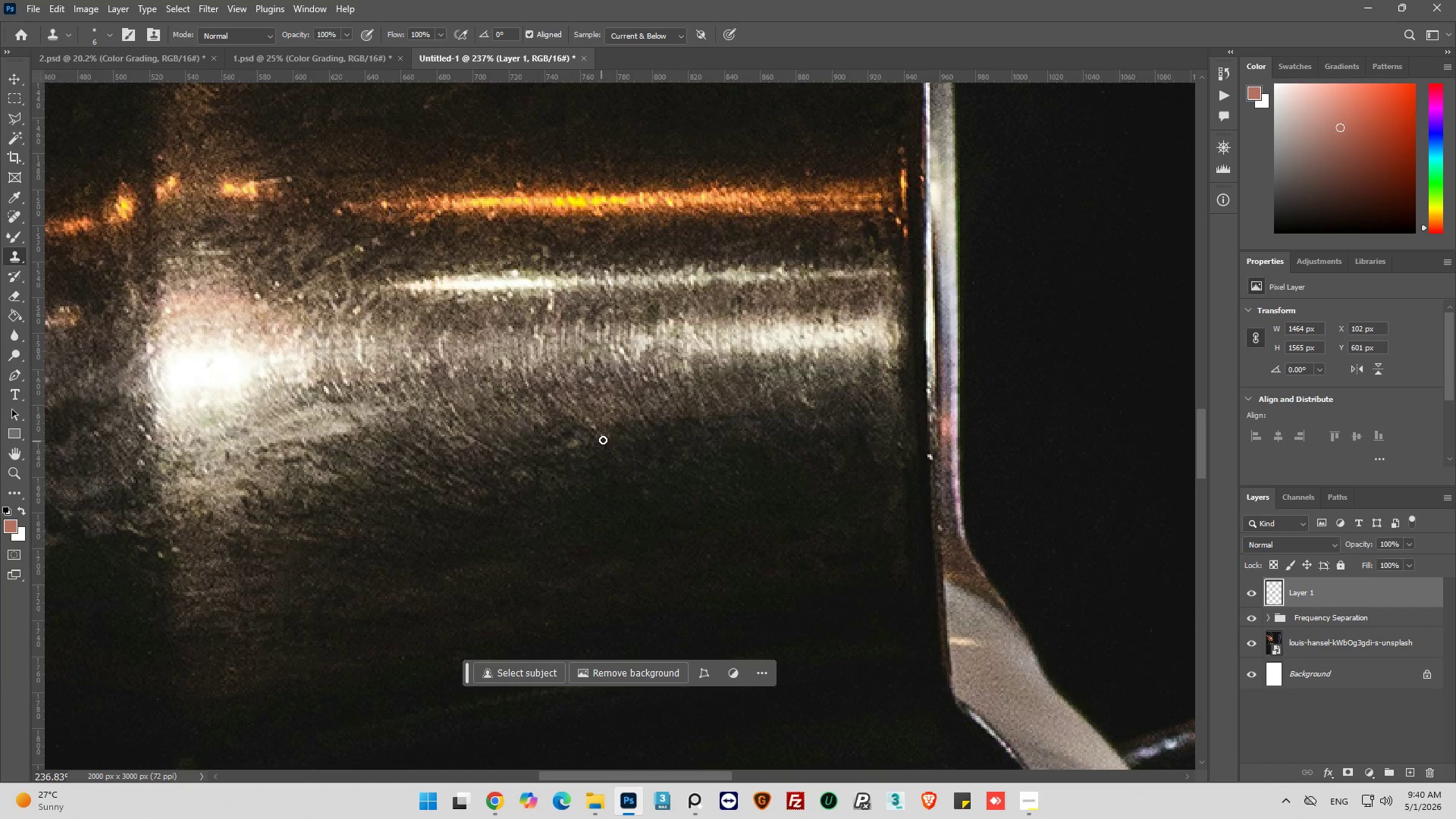 
scroll: coordinate [583, 427], scroll_direction: up, amount: 8.0
 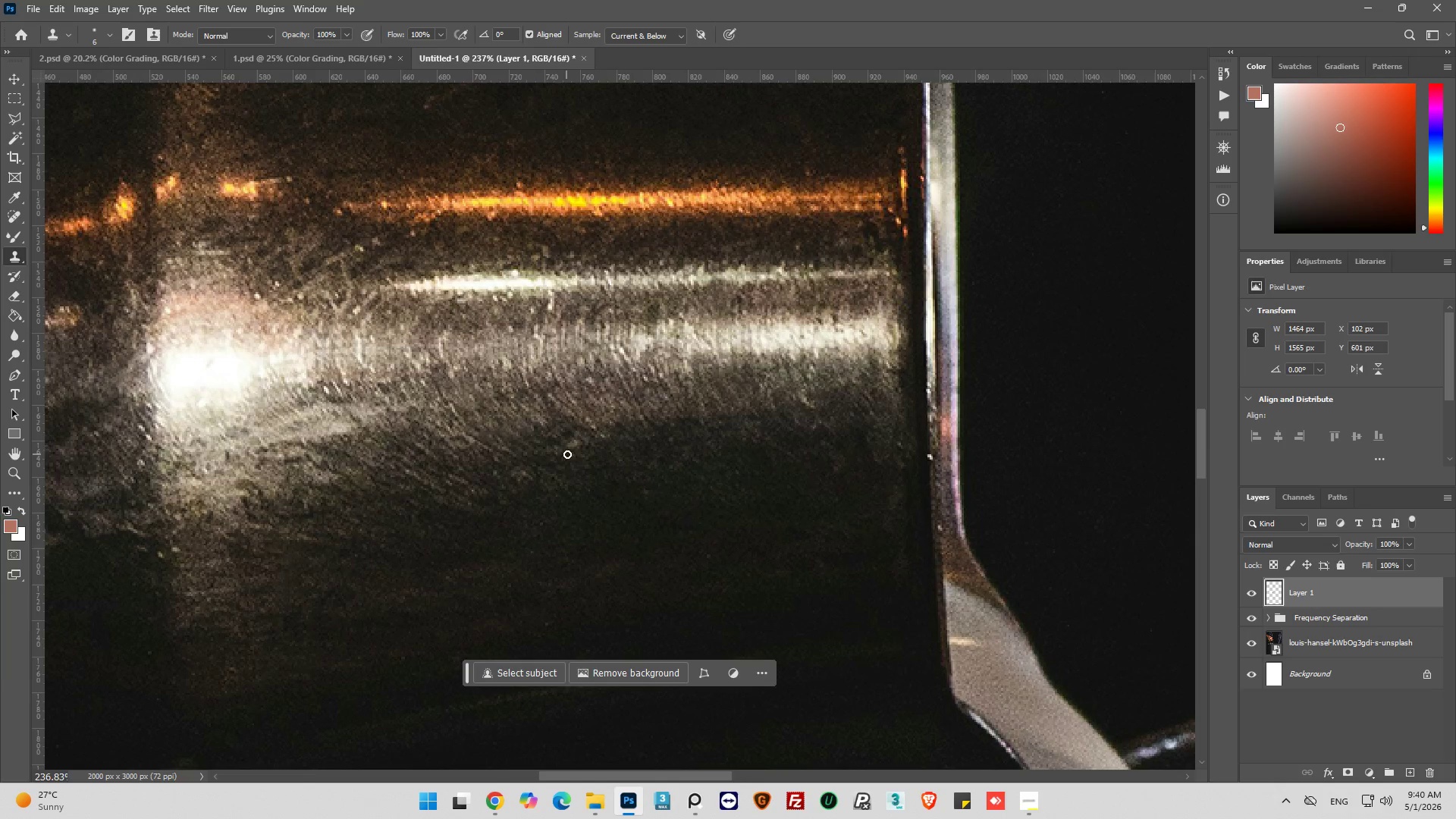 
left_click_drag(start_coordinate=[604, 439], to_coordinate=[596, 431])
 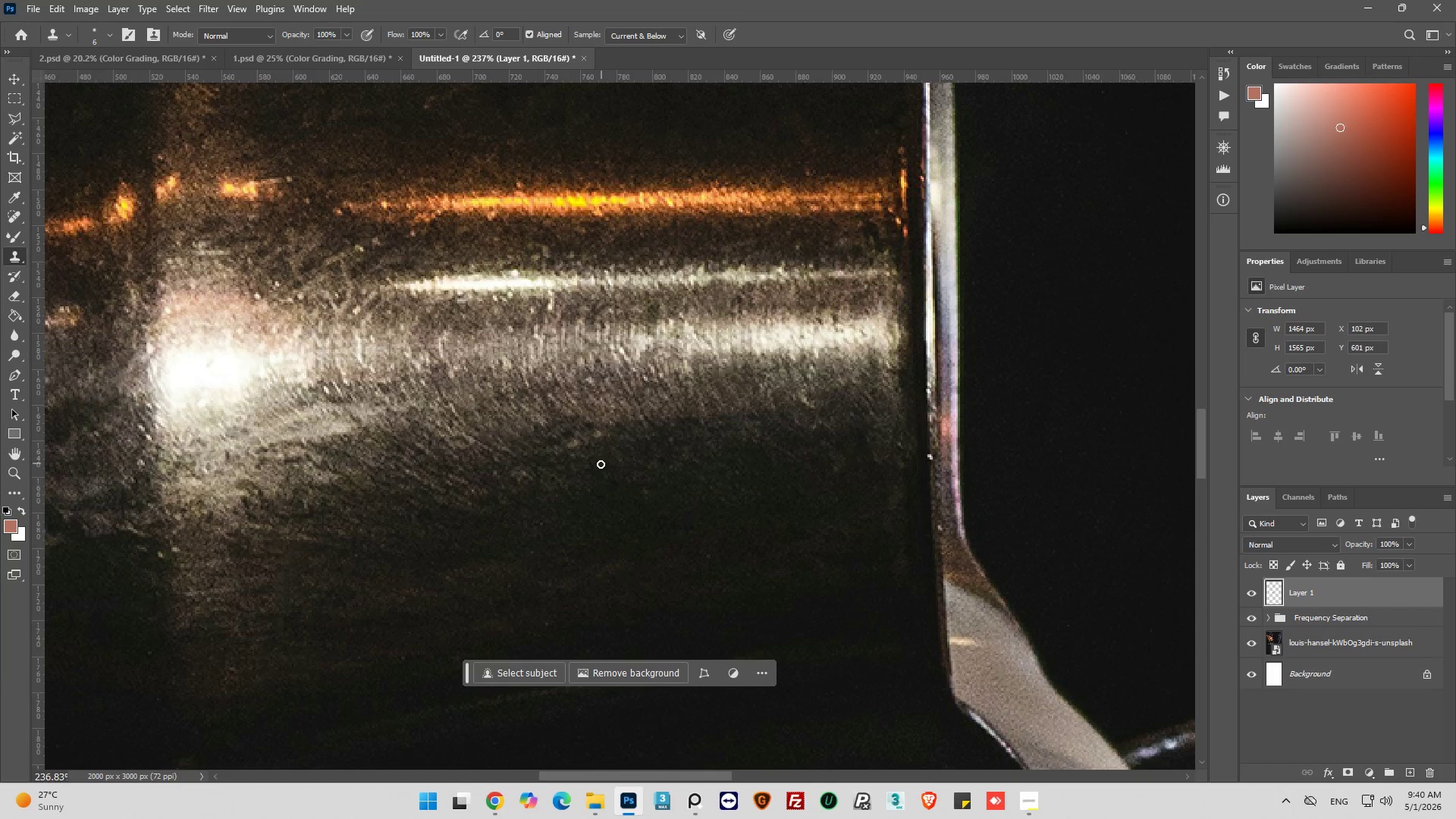 
hold_key(key=AltLeft, duration=0.67)
left_click([574, 432])
 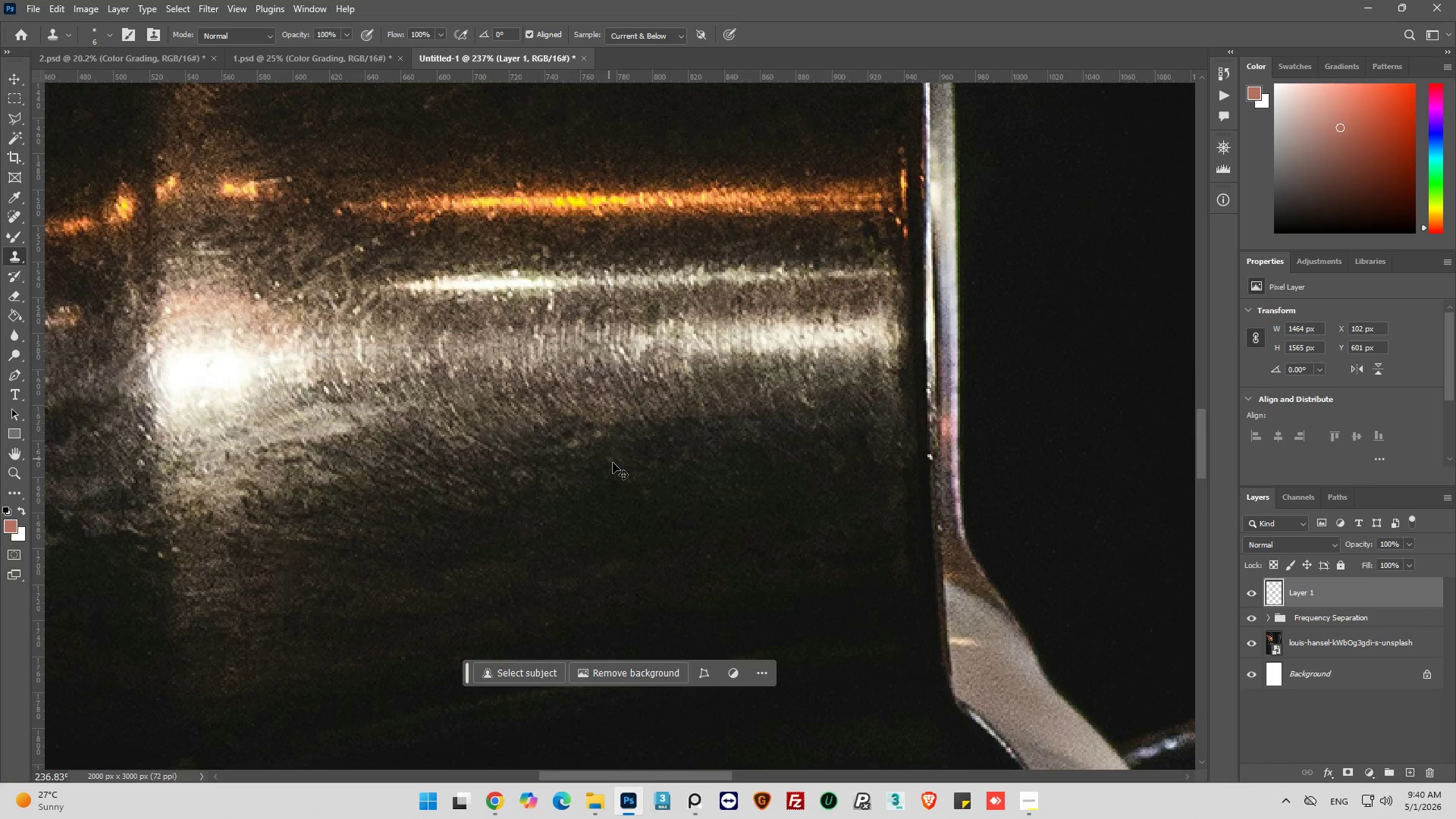 
key(Control+Z)
 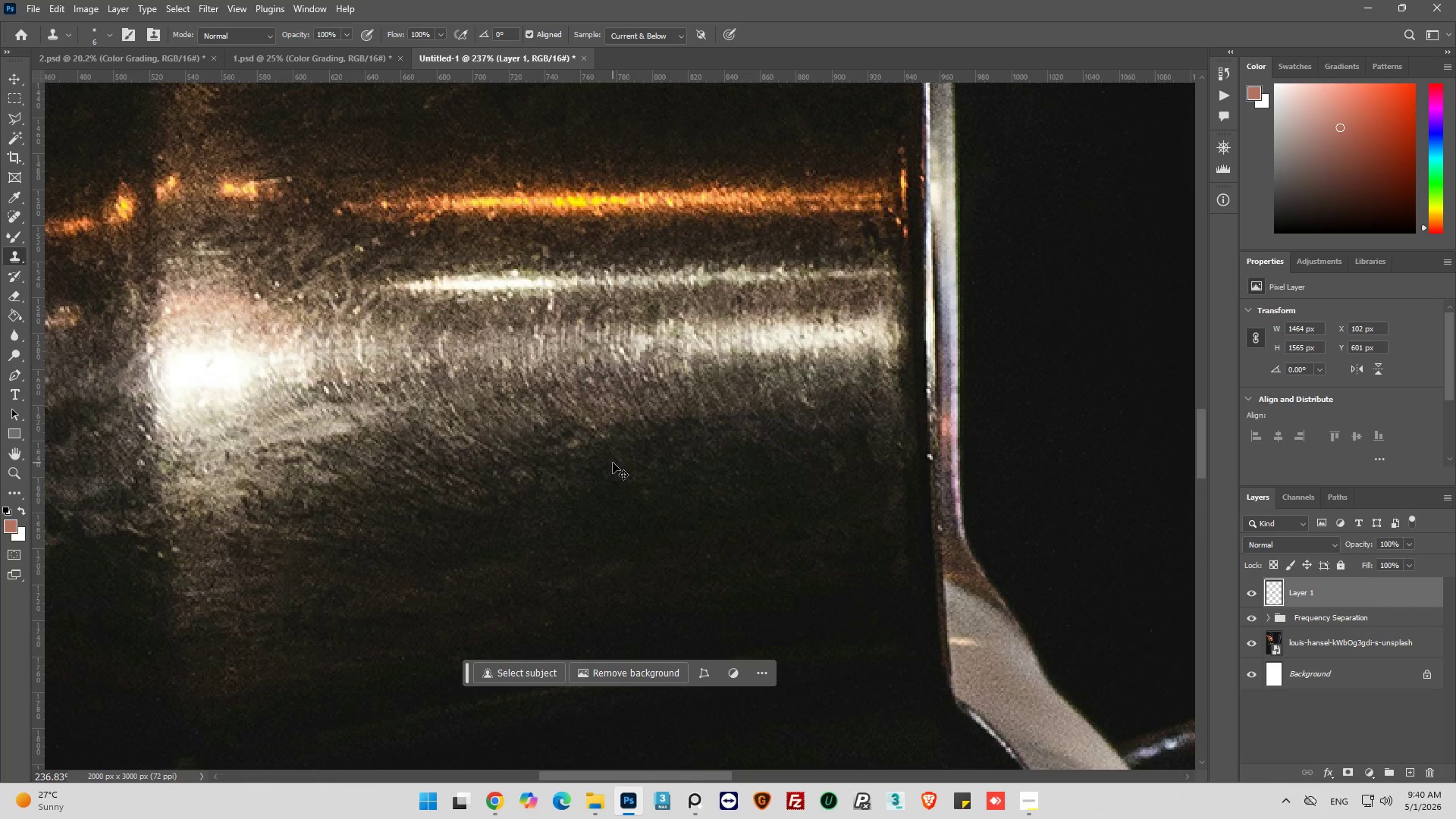 
key(Control+Z)
 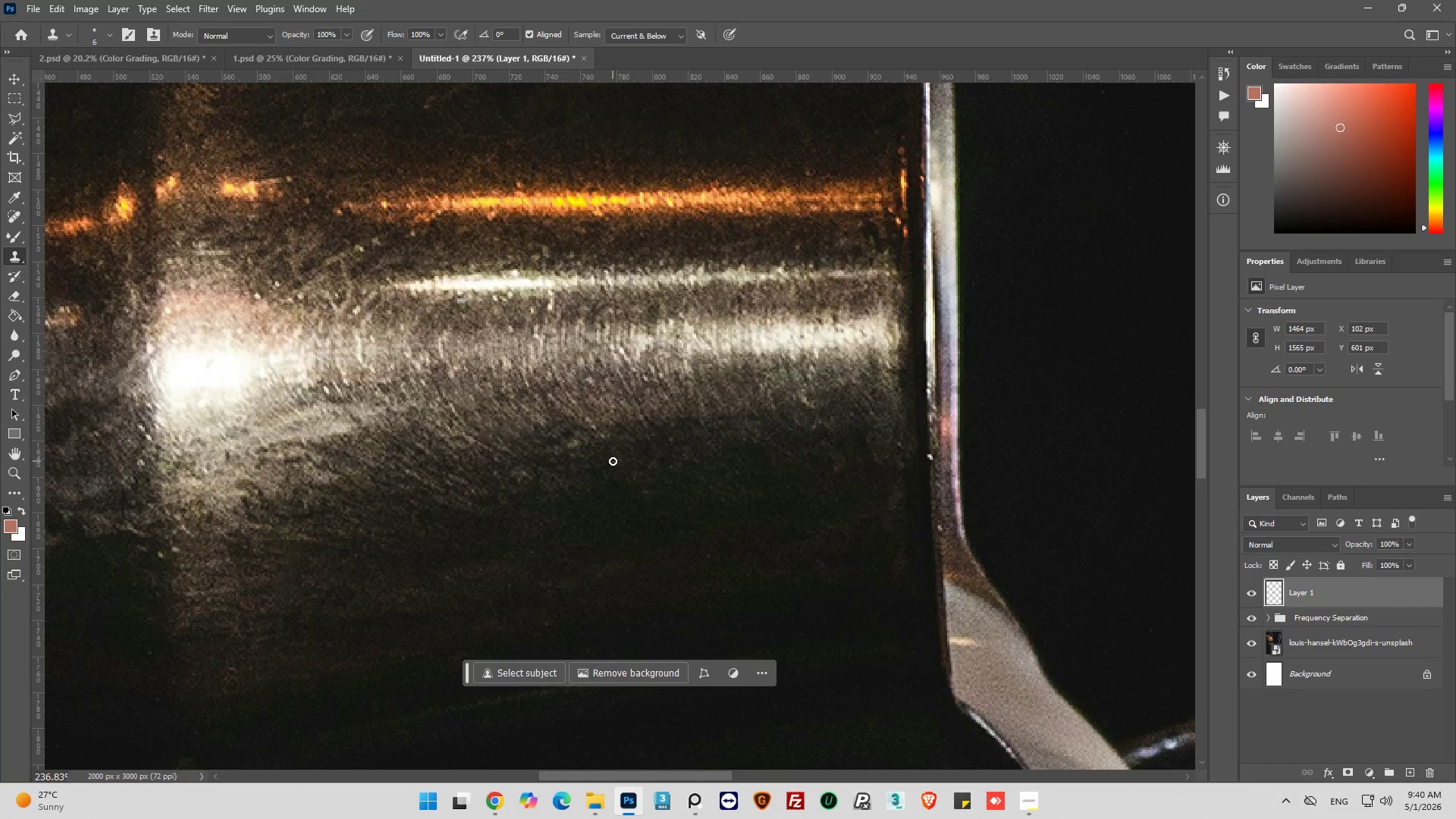 
key(Control+Shift+Z)
 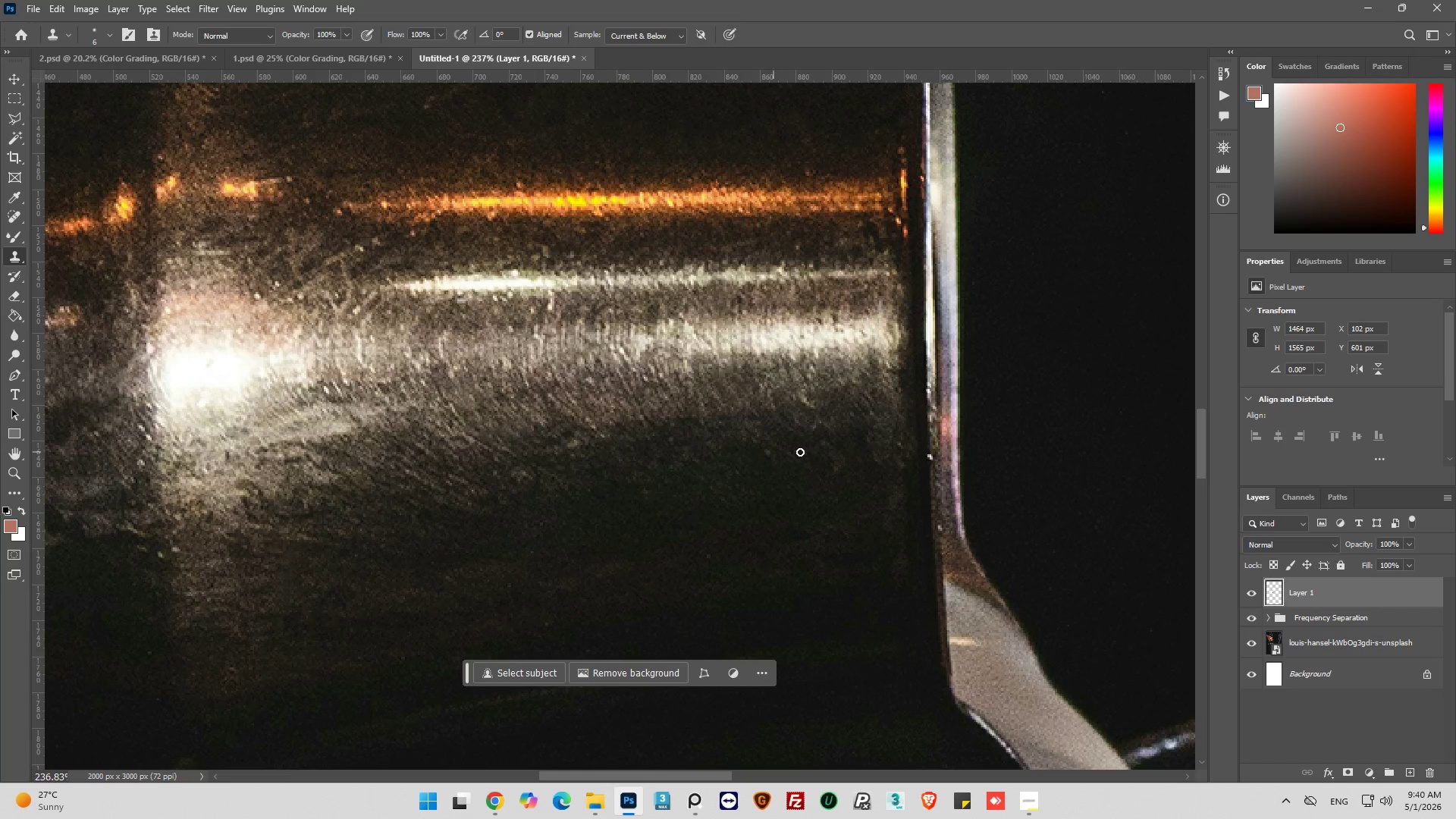 
hold_key(key=AltLeft, duration=0.81)
 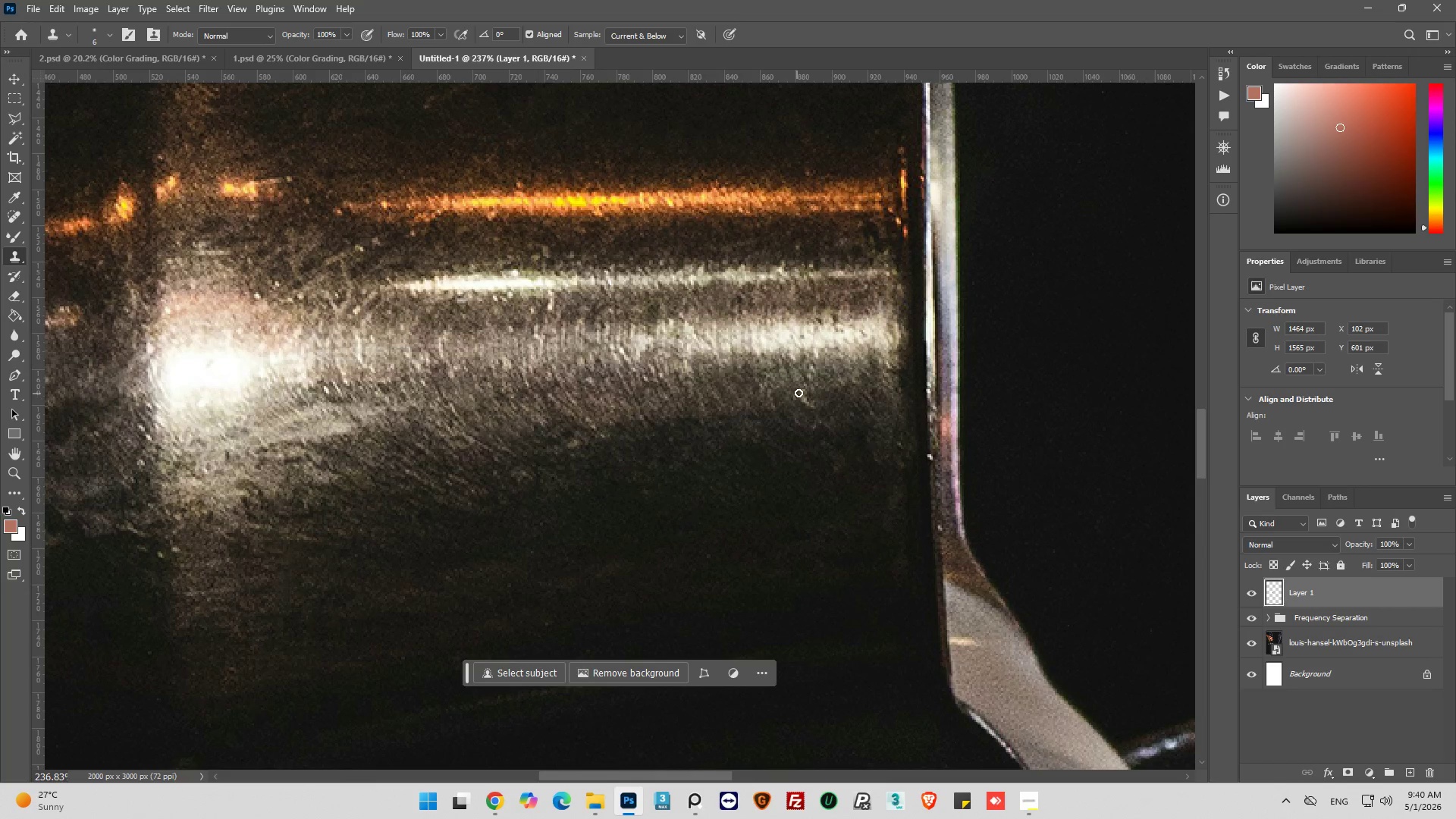 
left_click_drag(start_coordinate=[799, 393], to_coordinate=[816, 411])
 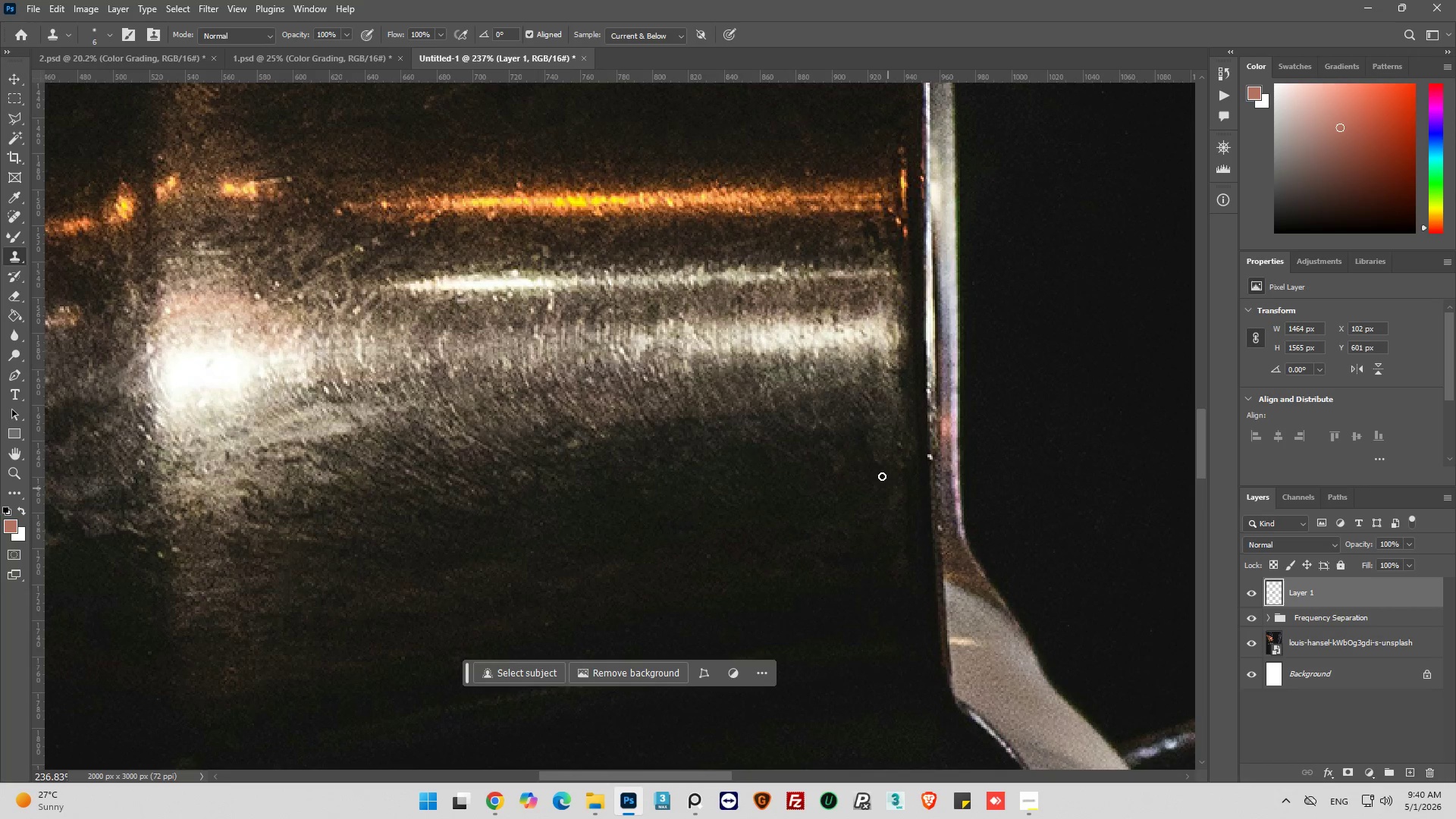 
hold_key(key=AltLeft, duration=0.64)
left_click_drag(start_coordinate=[882, 444], to_coordinate=[886, 444])
 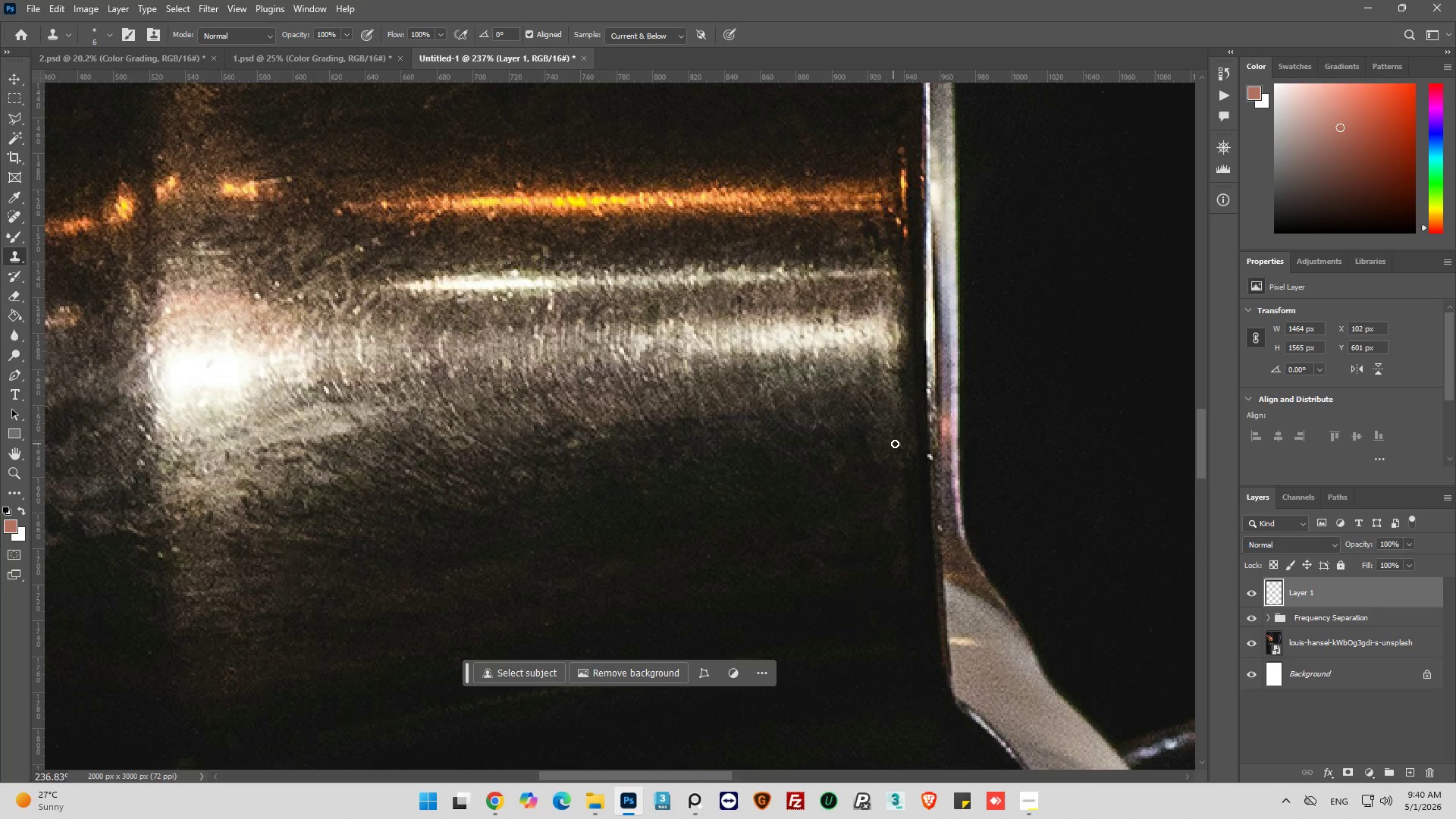 
left_click_drag(start_coordinate=[897, 444], to_coordinate=[905, 463])
 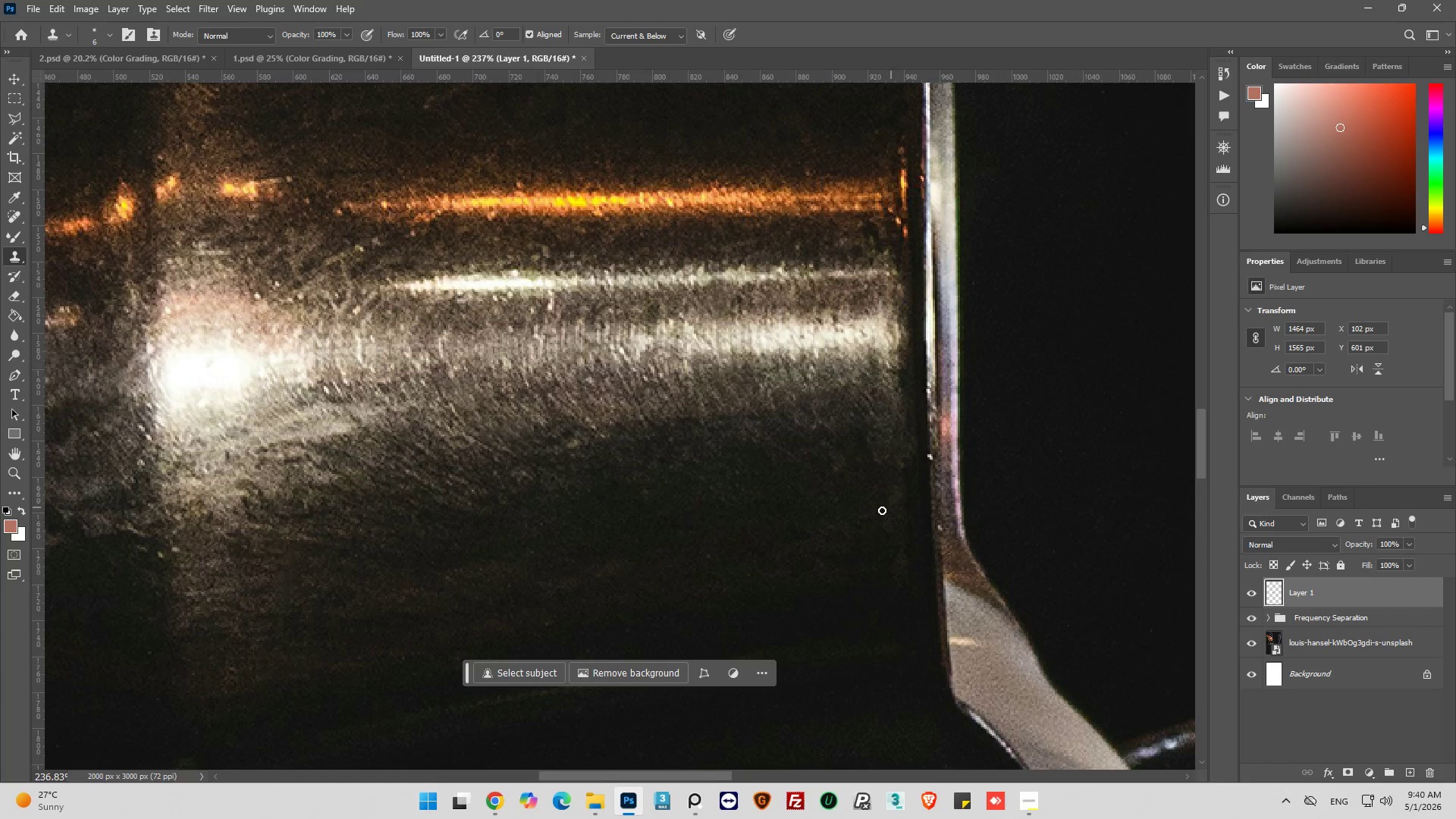 
hold_key(key=AltLeft, duration=0.33)
scroll: coordinate [862, 513], scroll_direction: down, amount: 7.0
 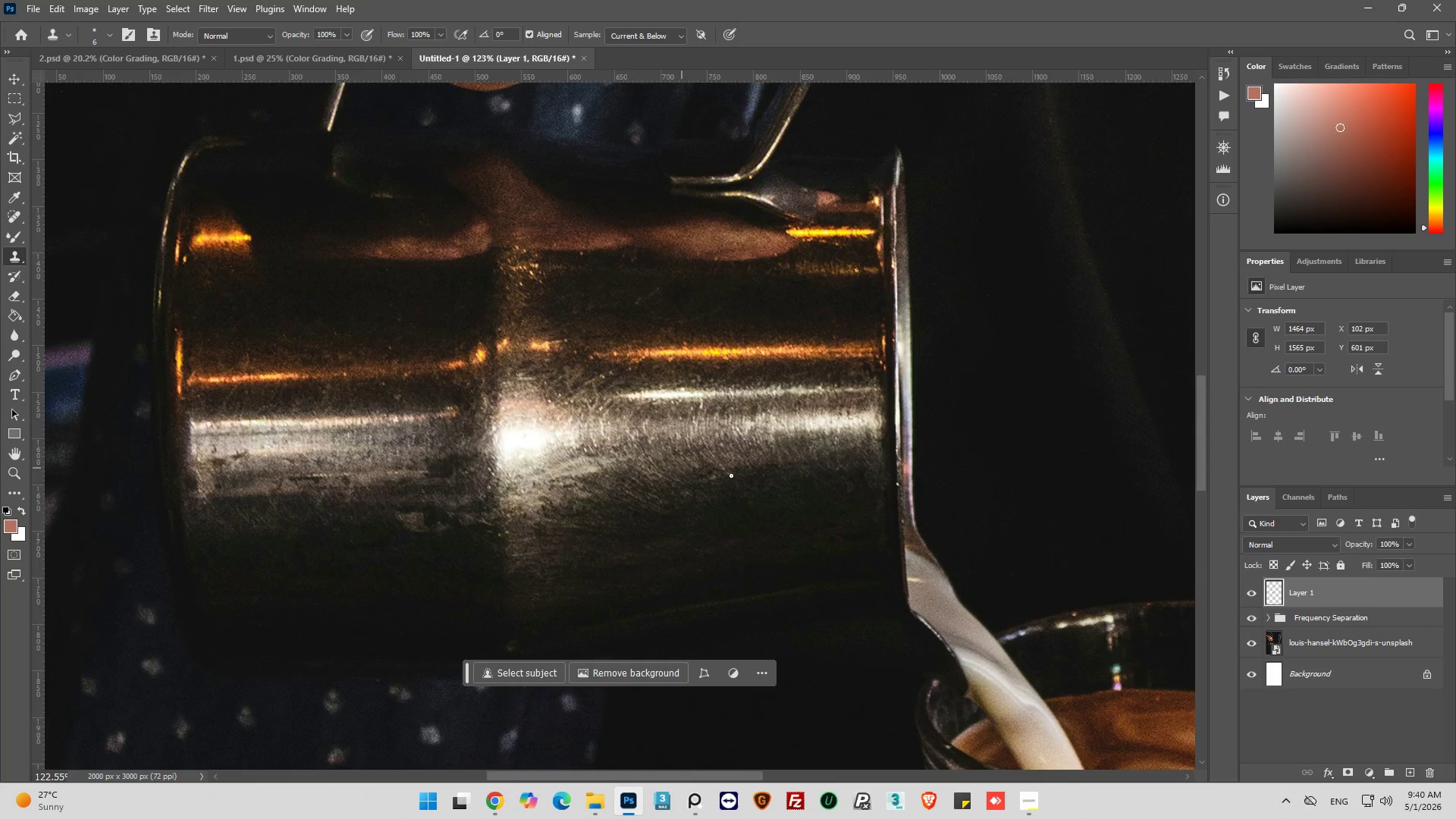 
hold_key(key=AltLeft, duration=0.66)
scroll: coordinate [986, 488], scroll_direction: up, amount: 12.0
 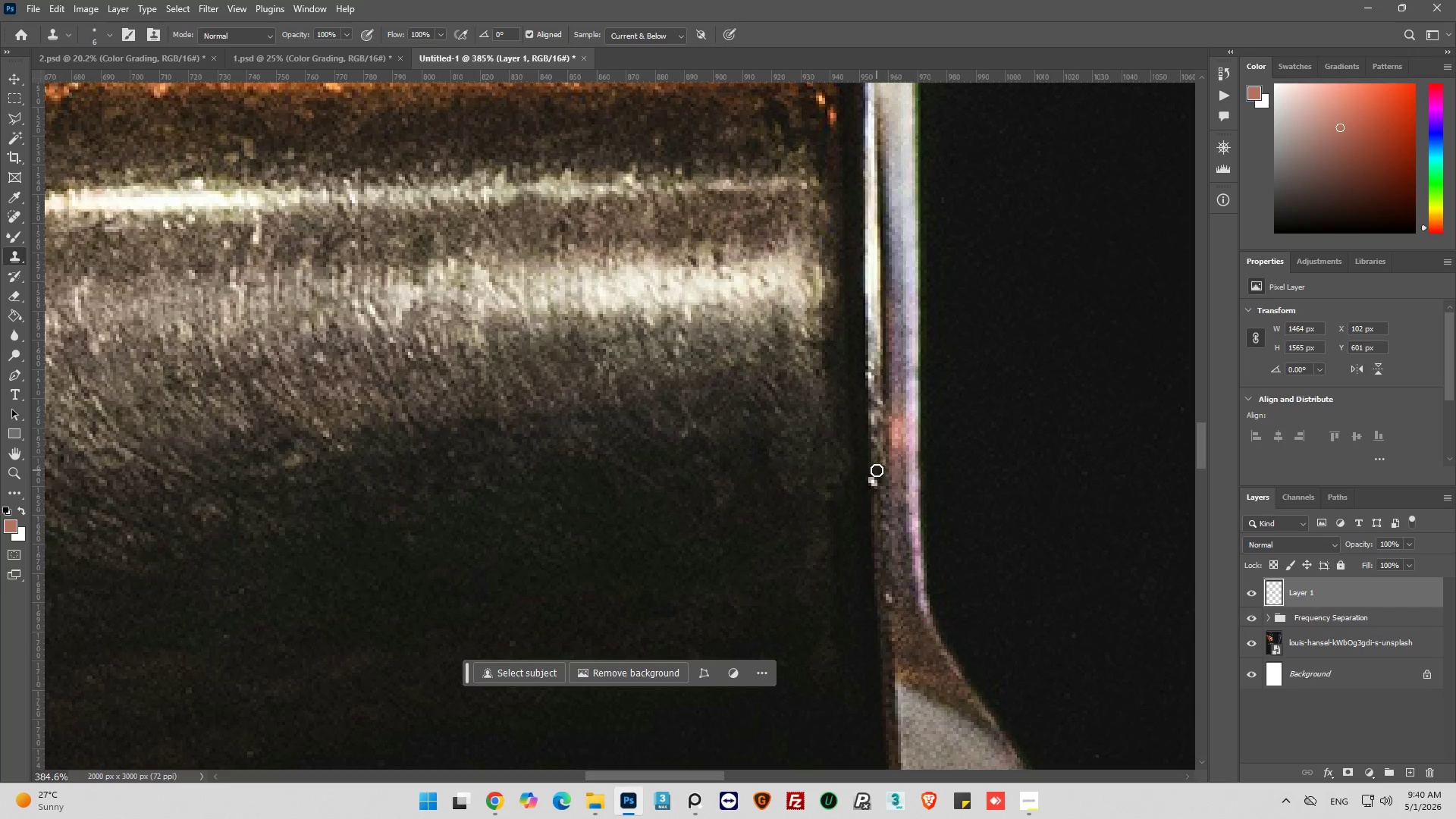 
hold_key(key=AltLeft, duration=1.19)
 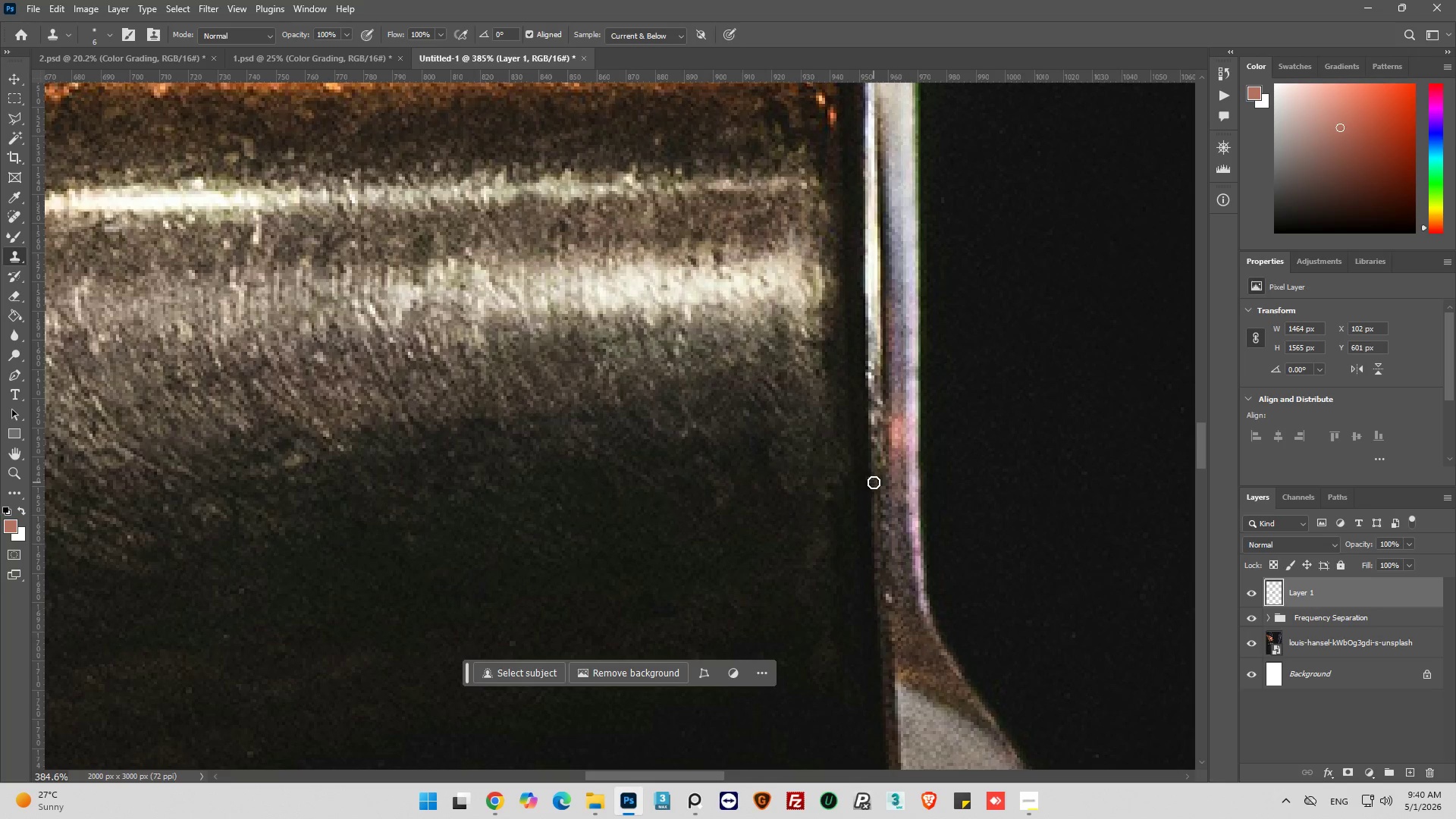 
triple_click([874, 482])
 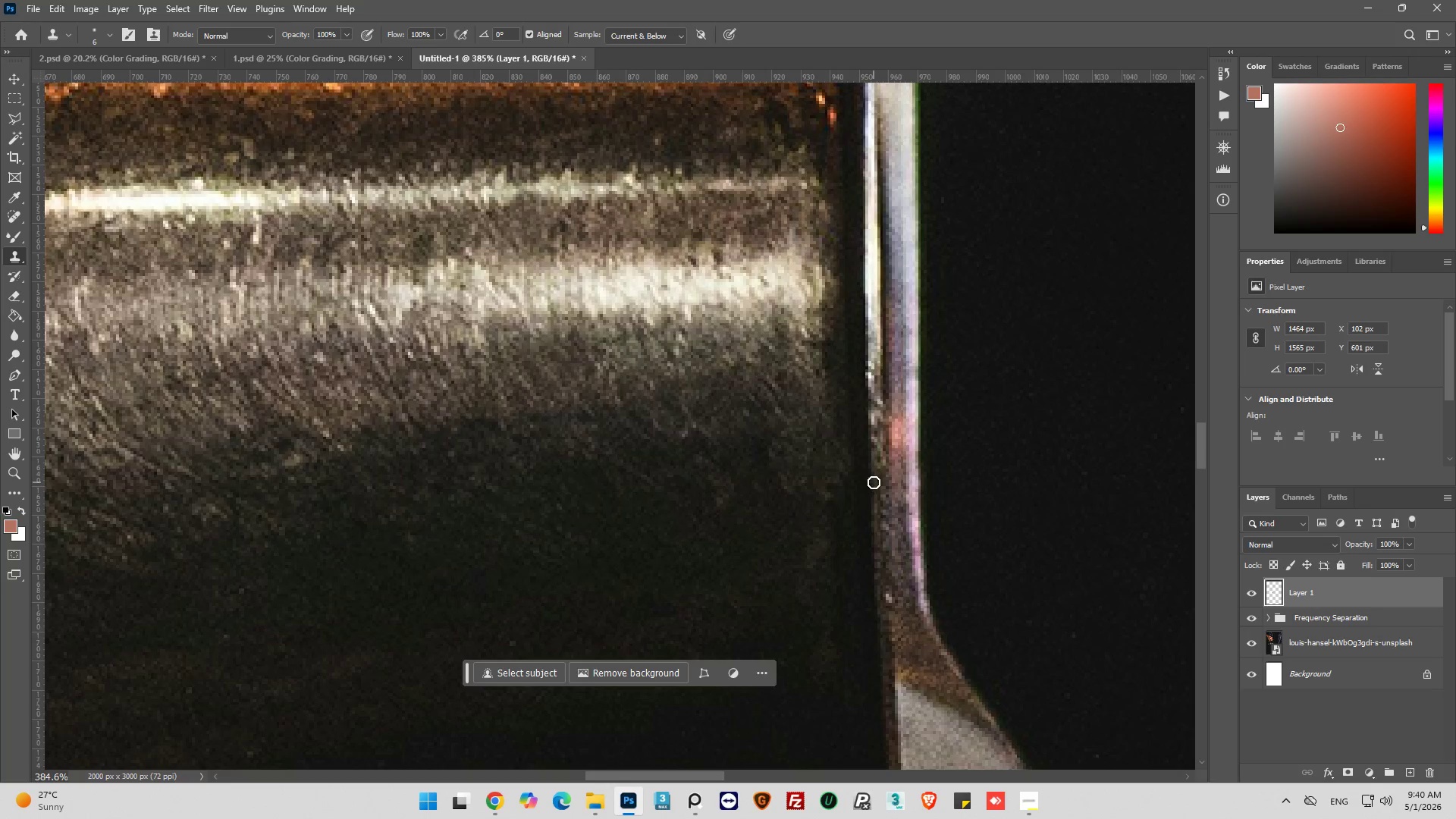 
triple_click([874, 482])
 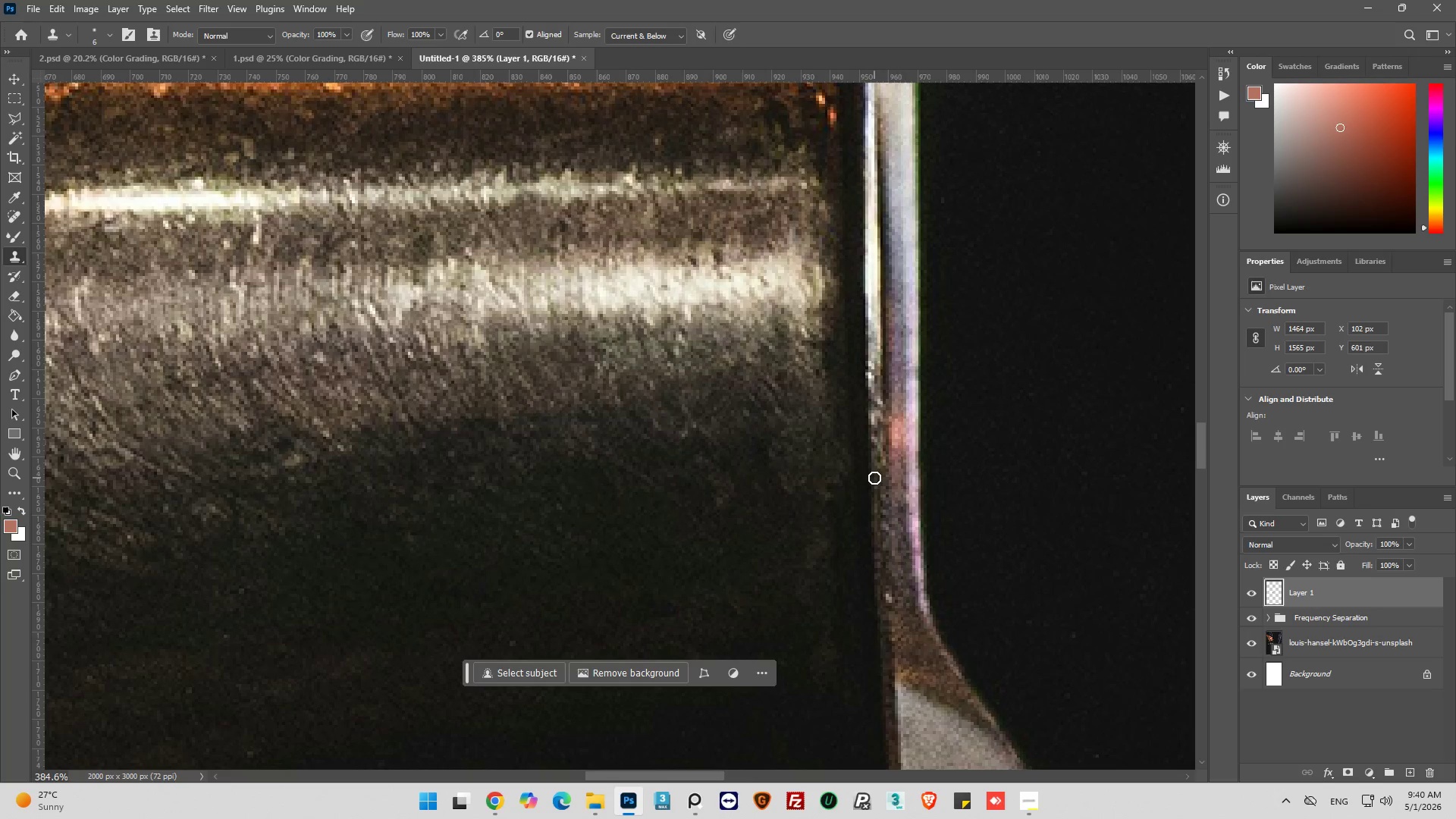 
triple_click([874, 478])
 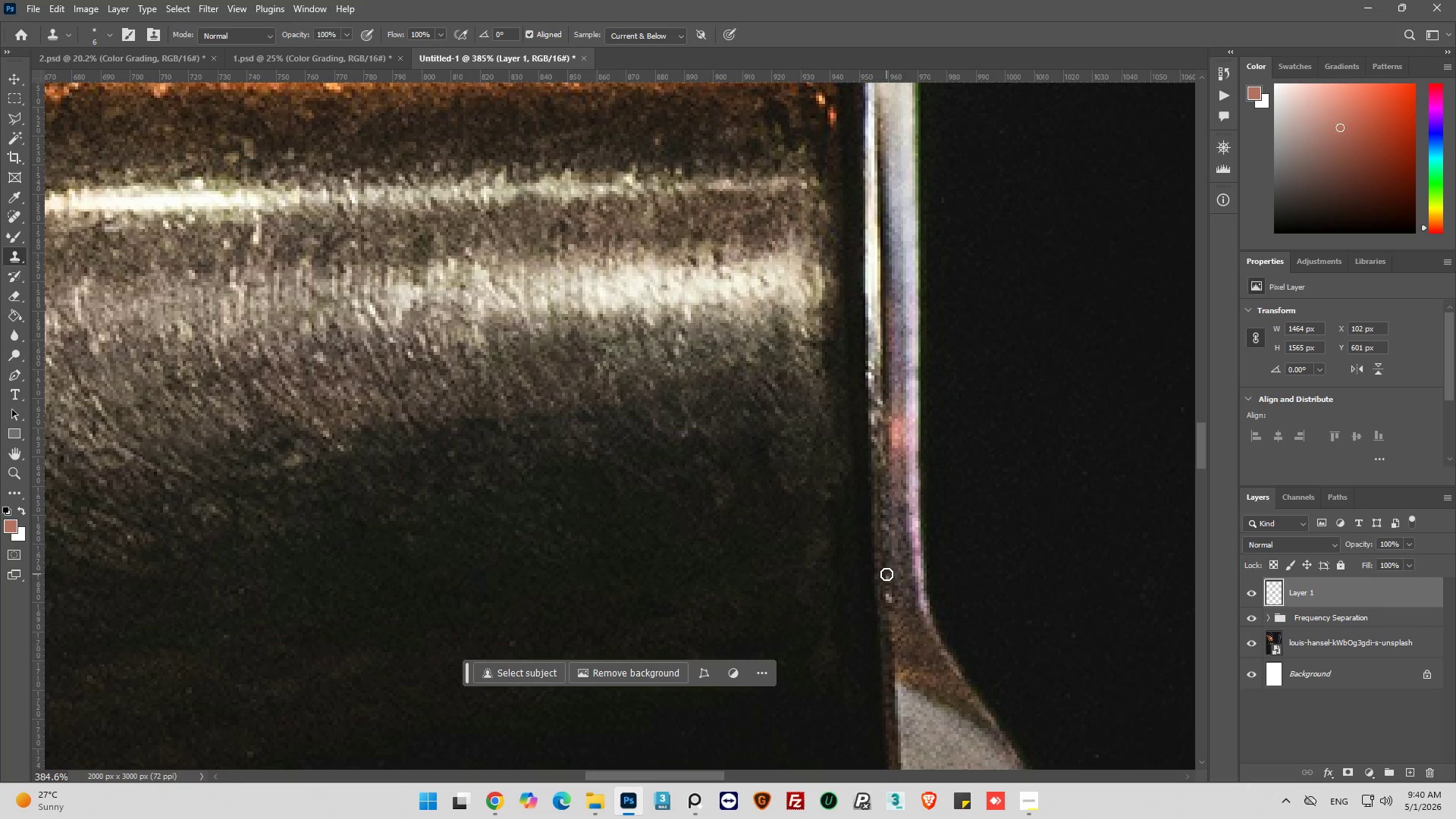 
hold_key(key=AltLeft, duration=0.61)
scroll: coordinate [880, 551], scroll_direction: down, amount: 19.0
 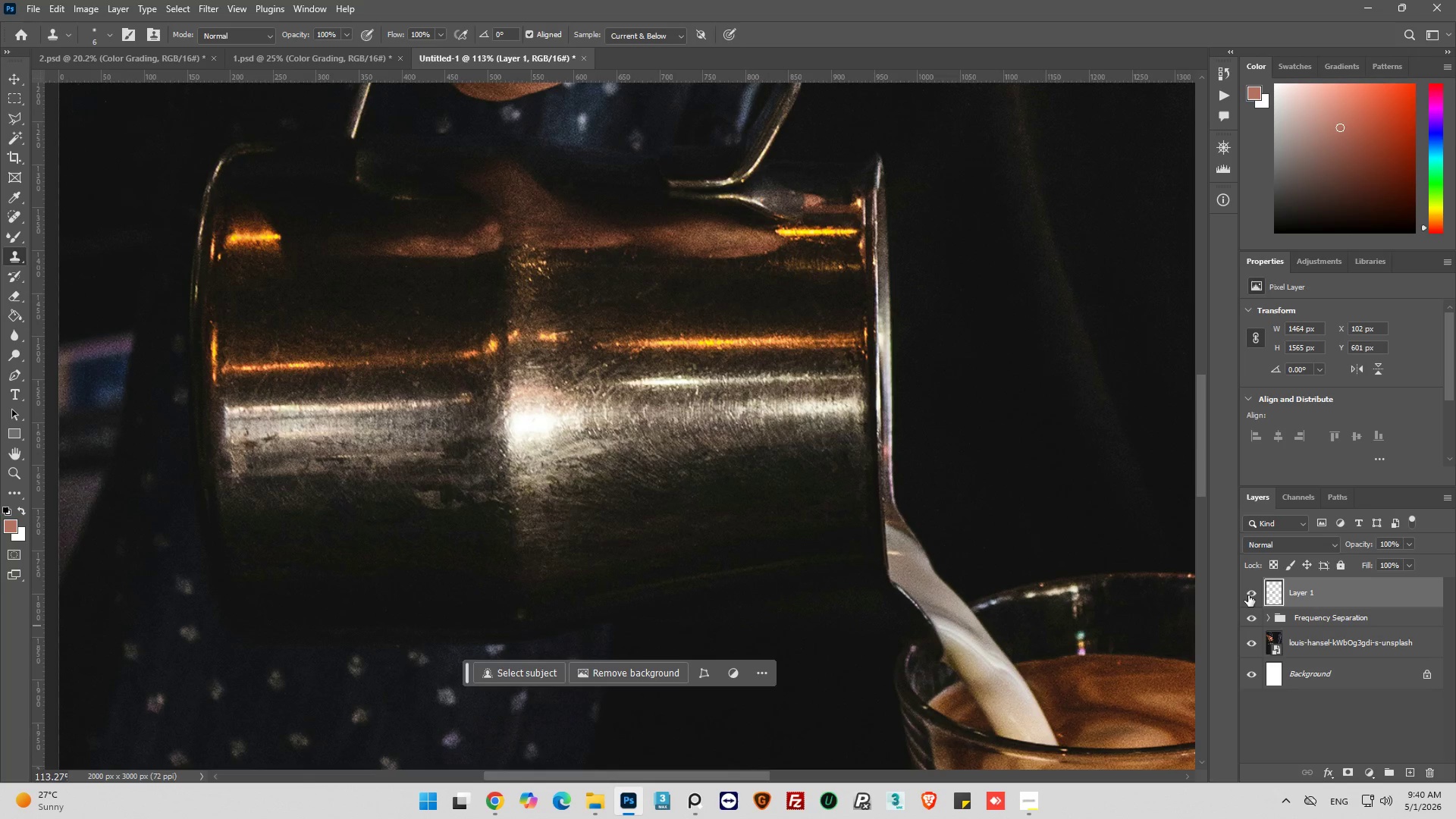 
left_click([1250, 595])
 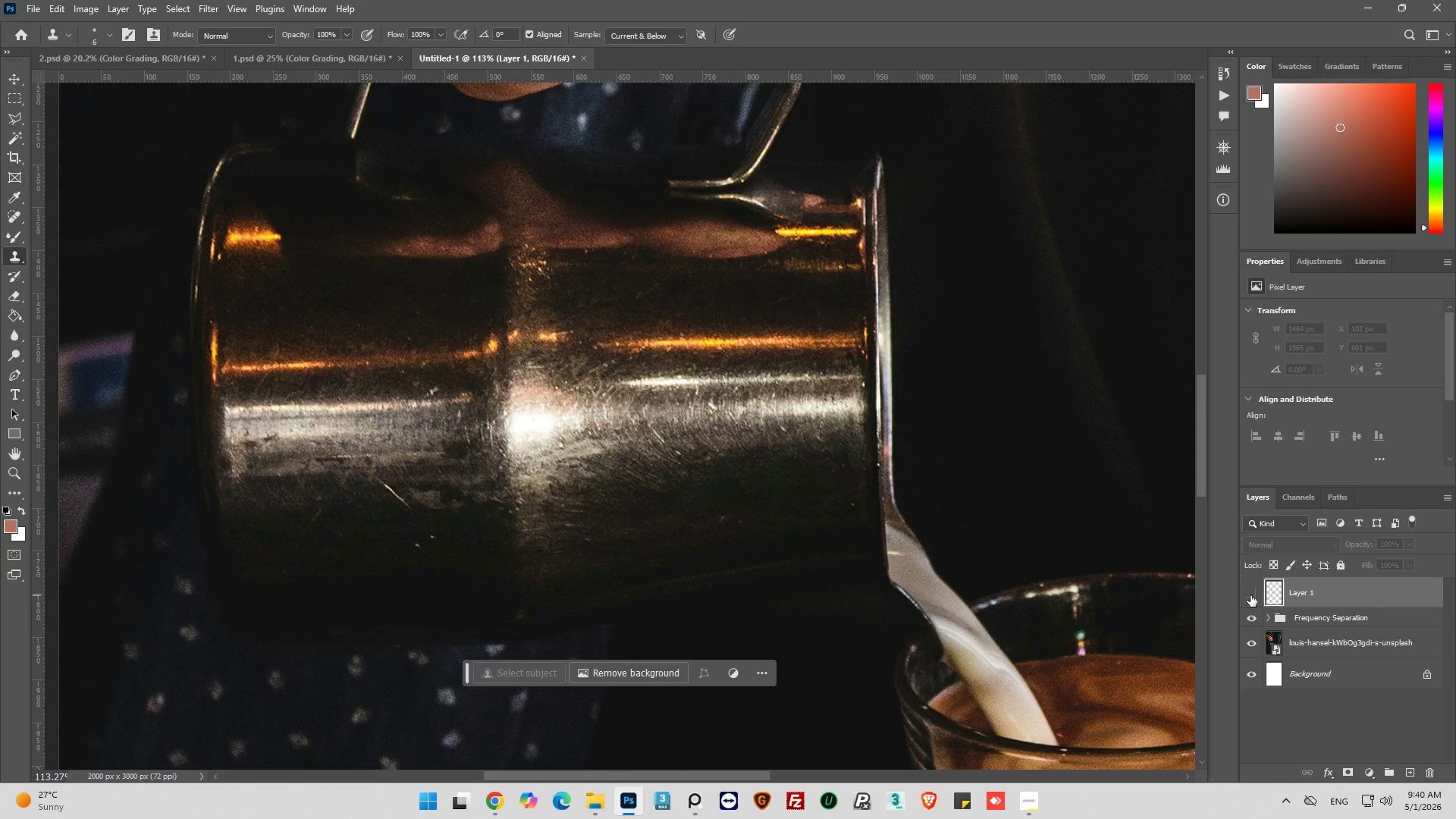 
left_click([1250, 595])
 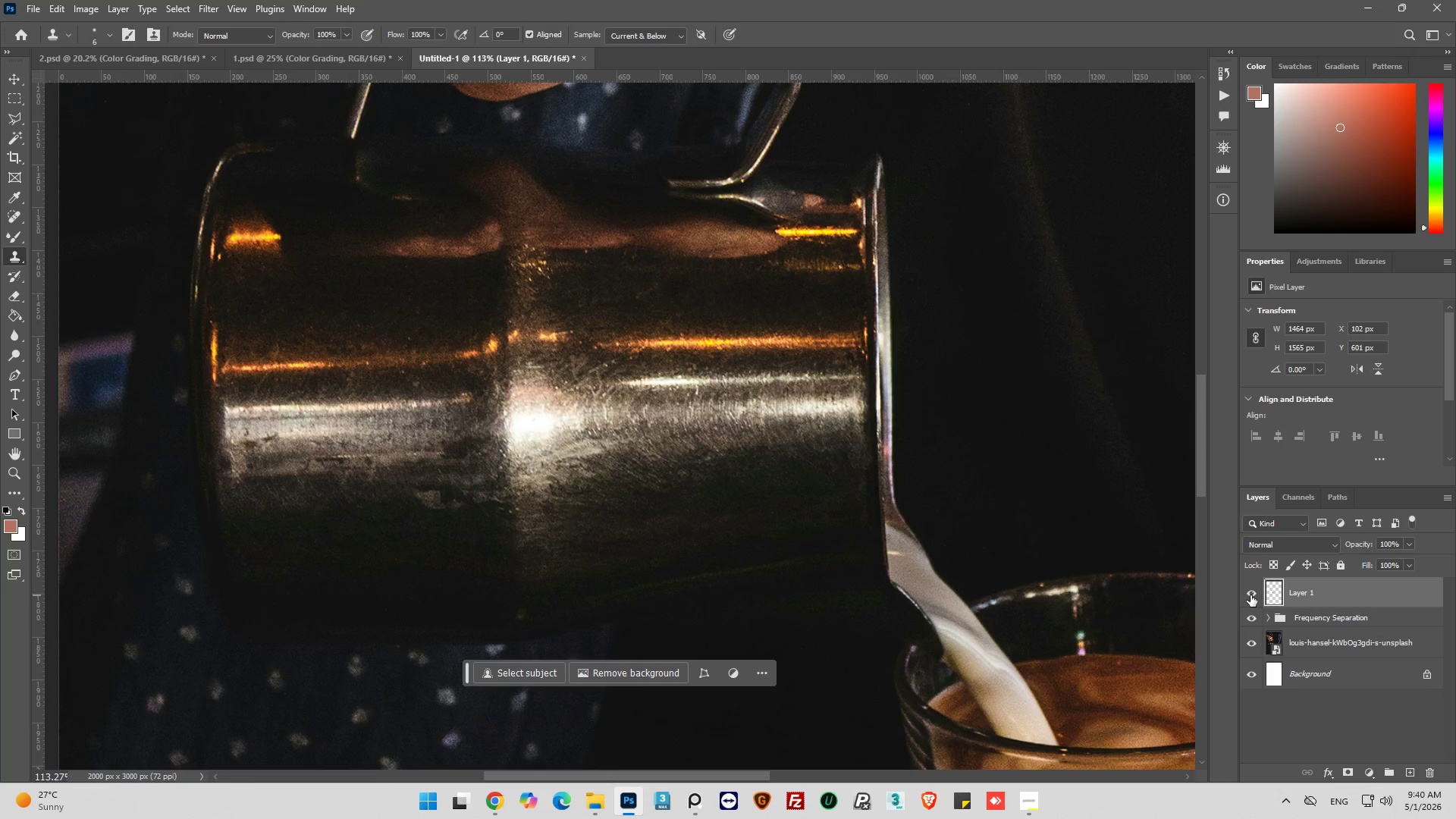 
left_click([1250, 595])
 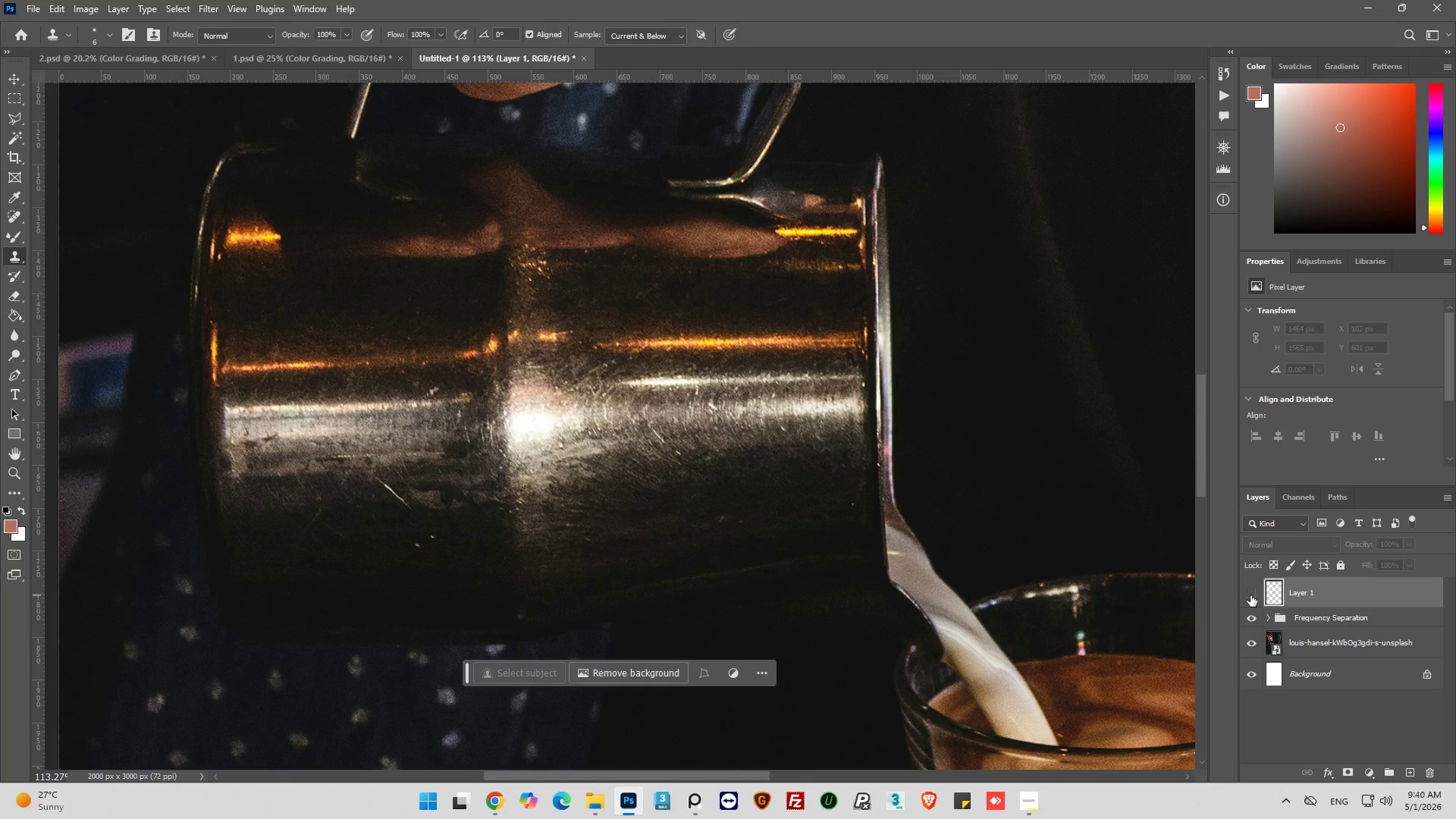 
left_click([1250, 595])
 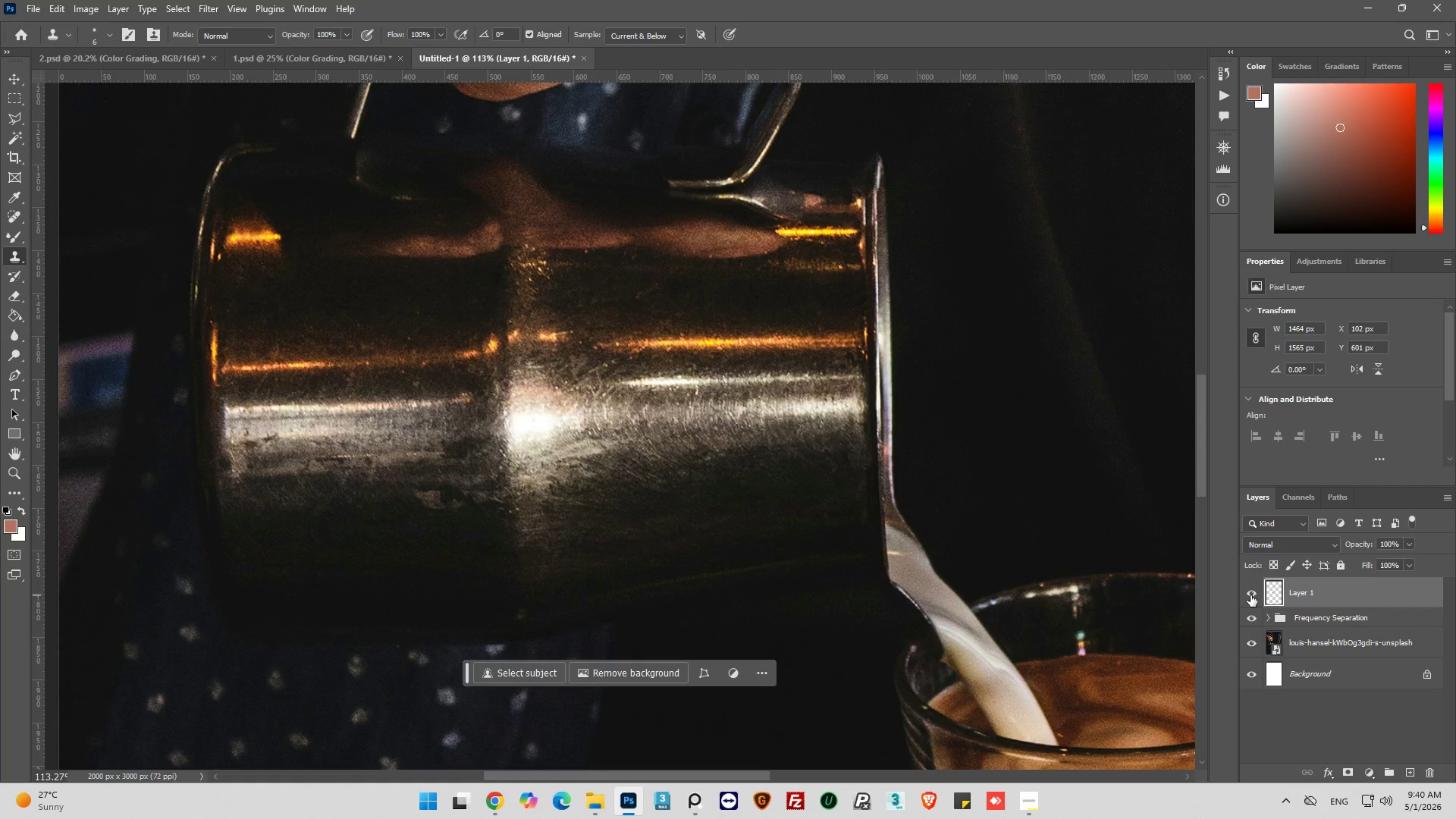 
left_click([1250, 595])
 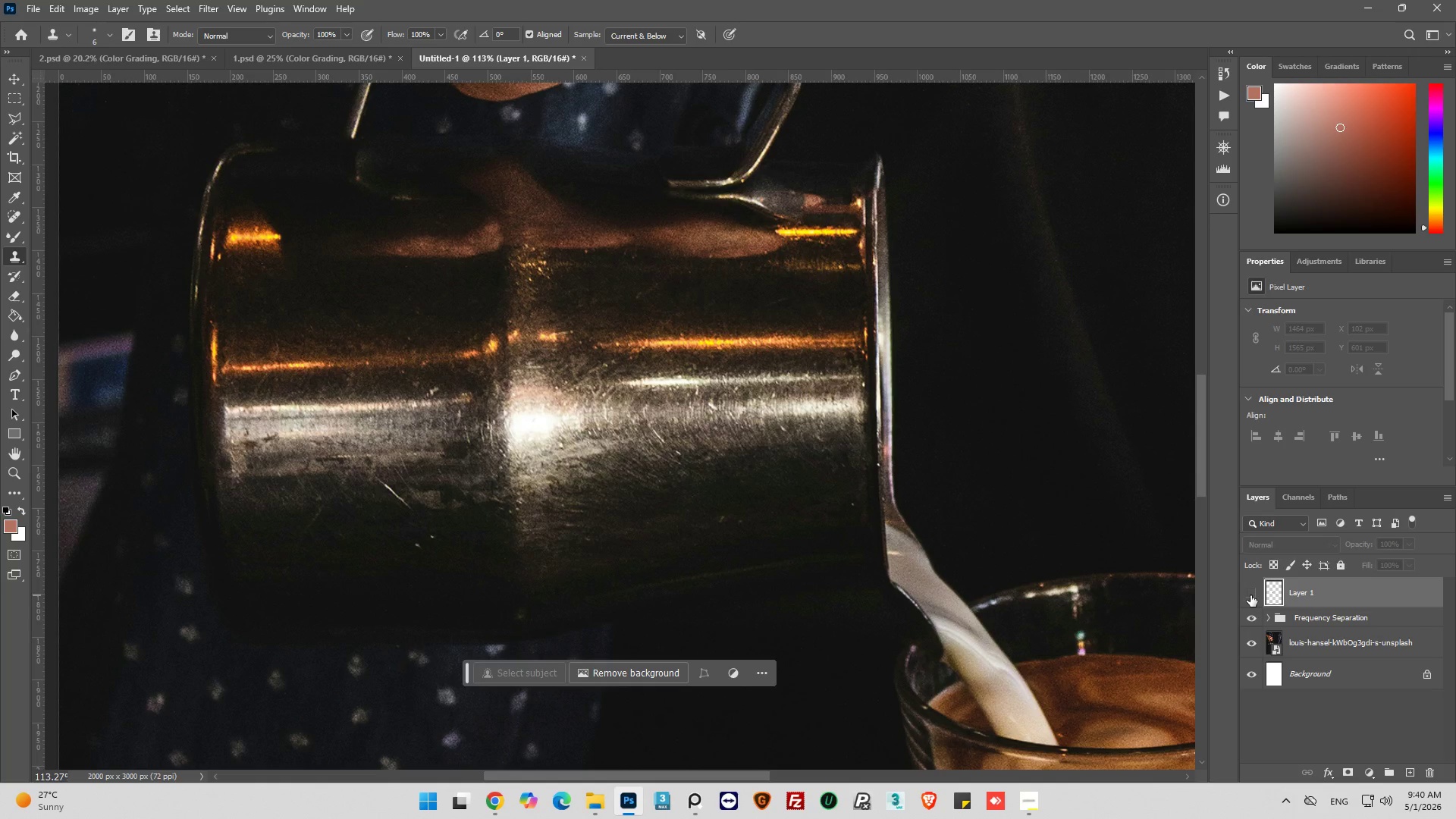 
left_click([1250, 595])
 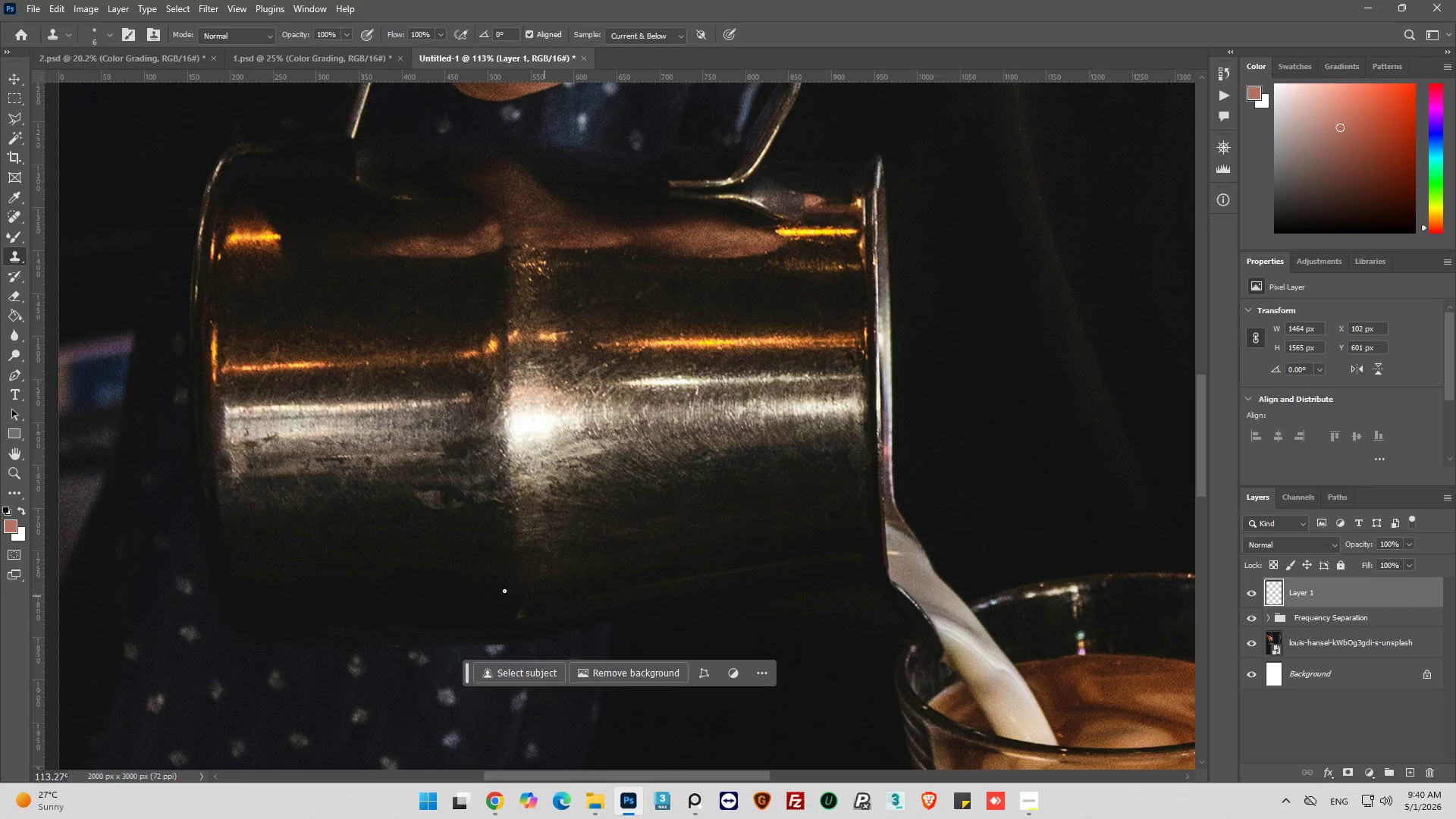 
hold_key(key=AltLeft, duration=0.78)
 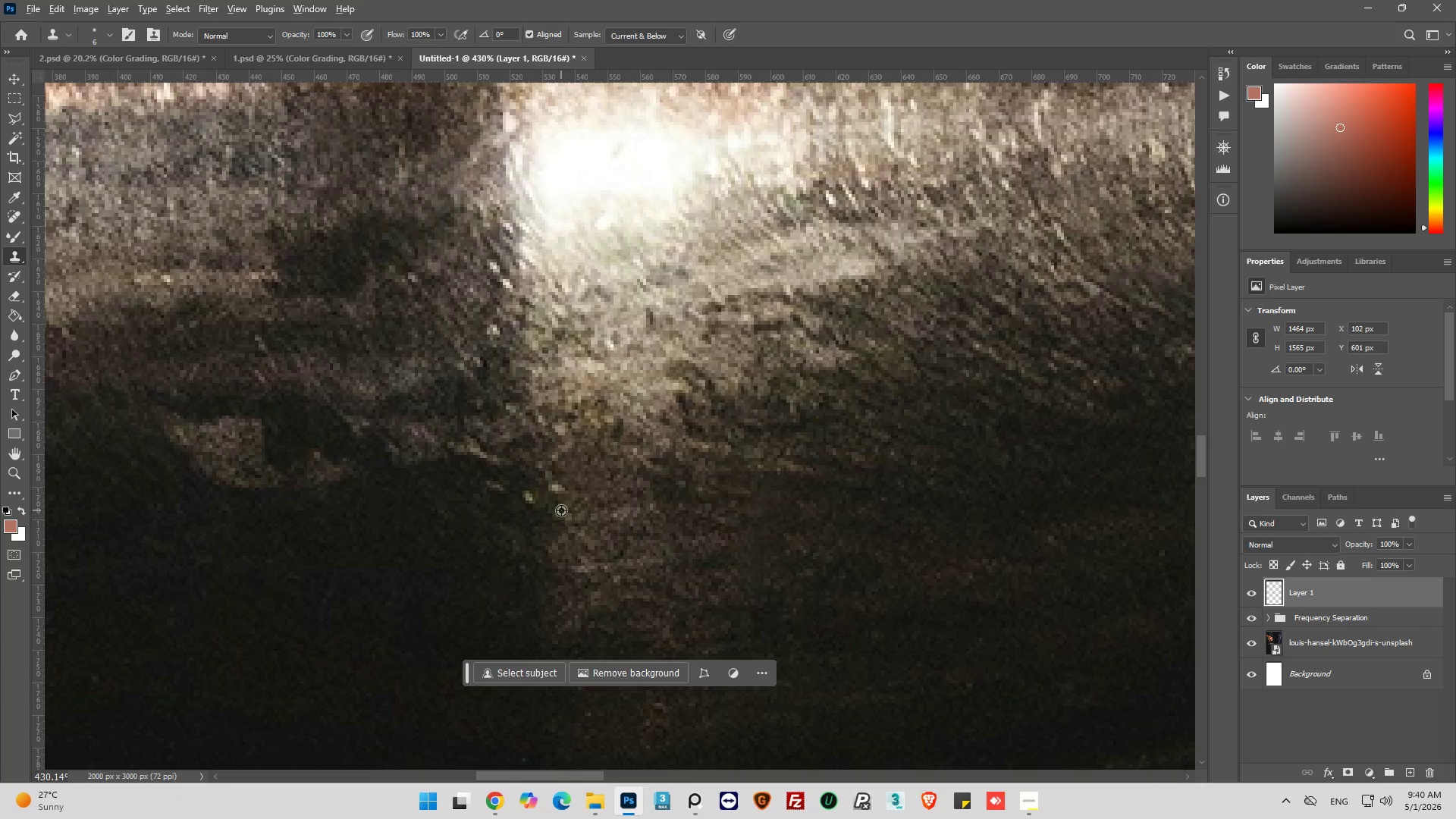 
hold_key(key=AltLeft, duration=0.44)
 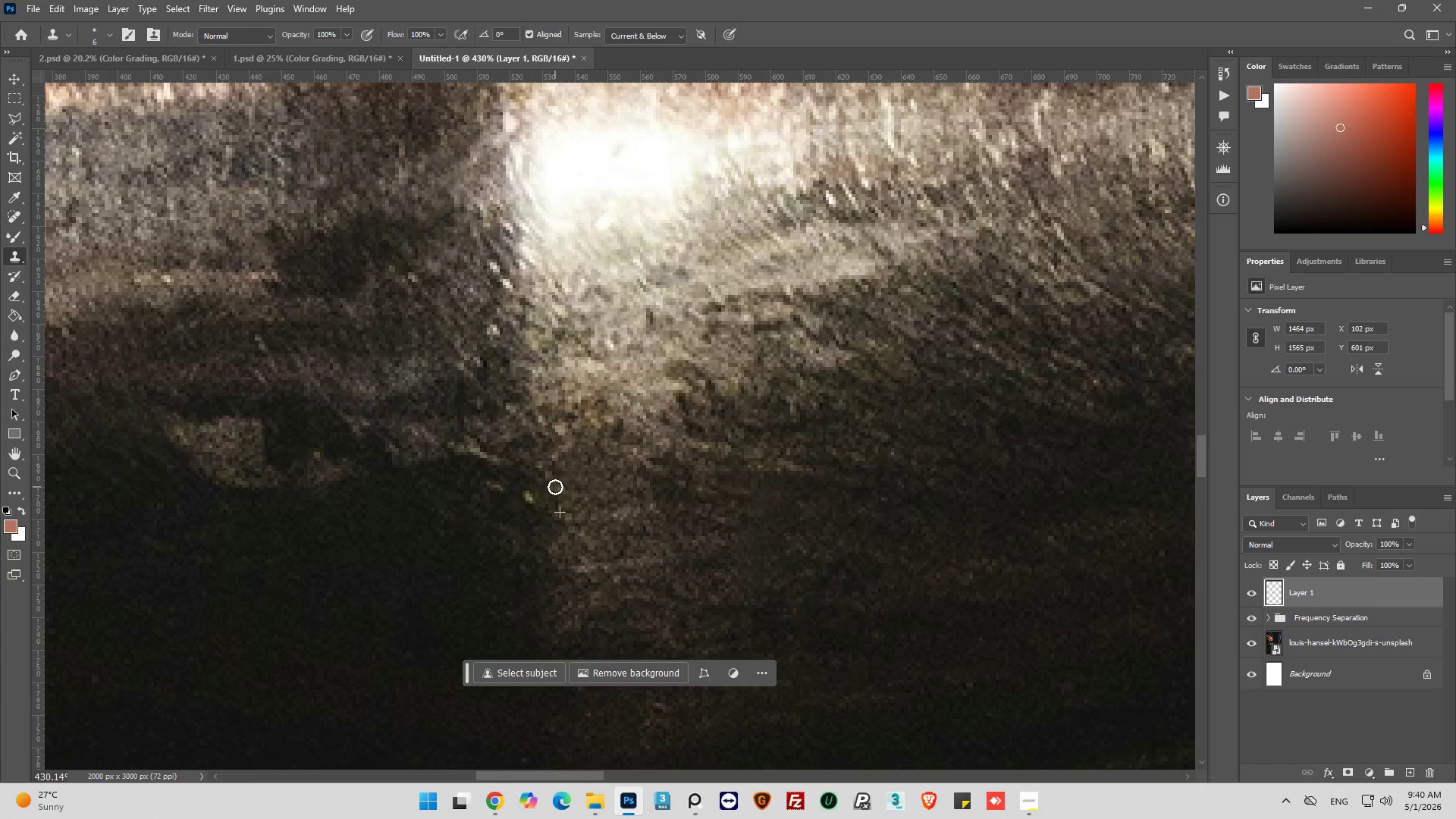 
scroll: coordinate [505, 515], scroll_direction: up, amount: 14.0
 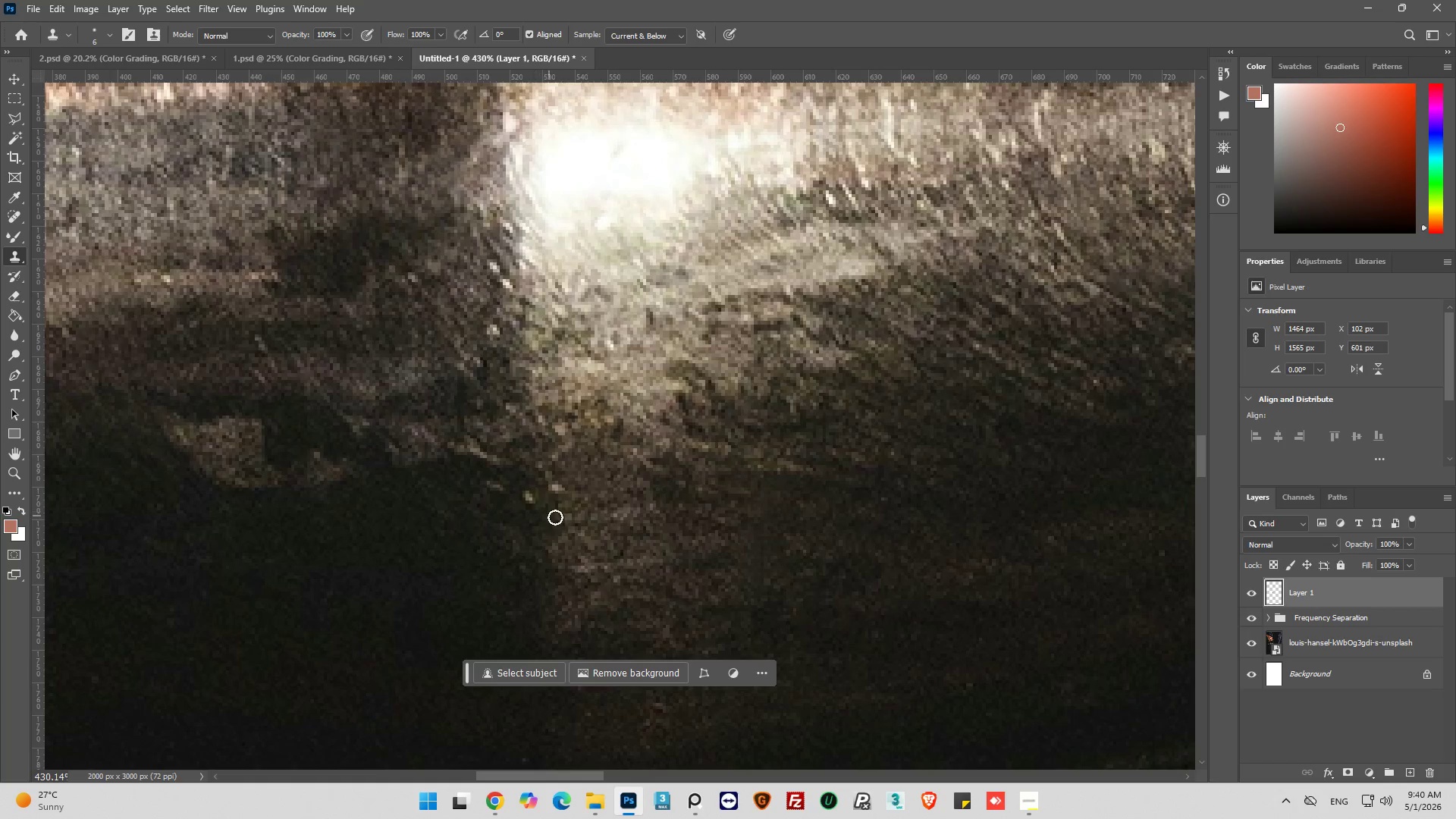 
left_click([561, 510])
 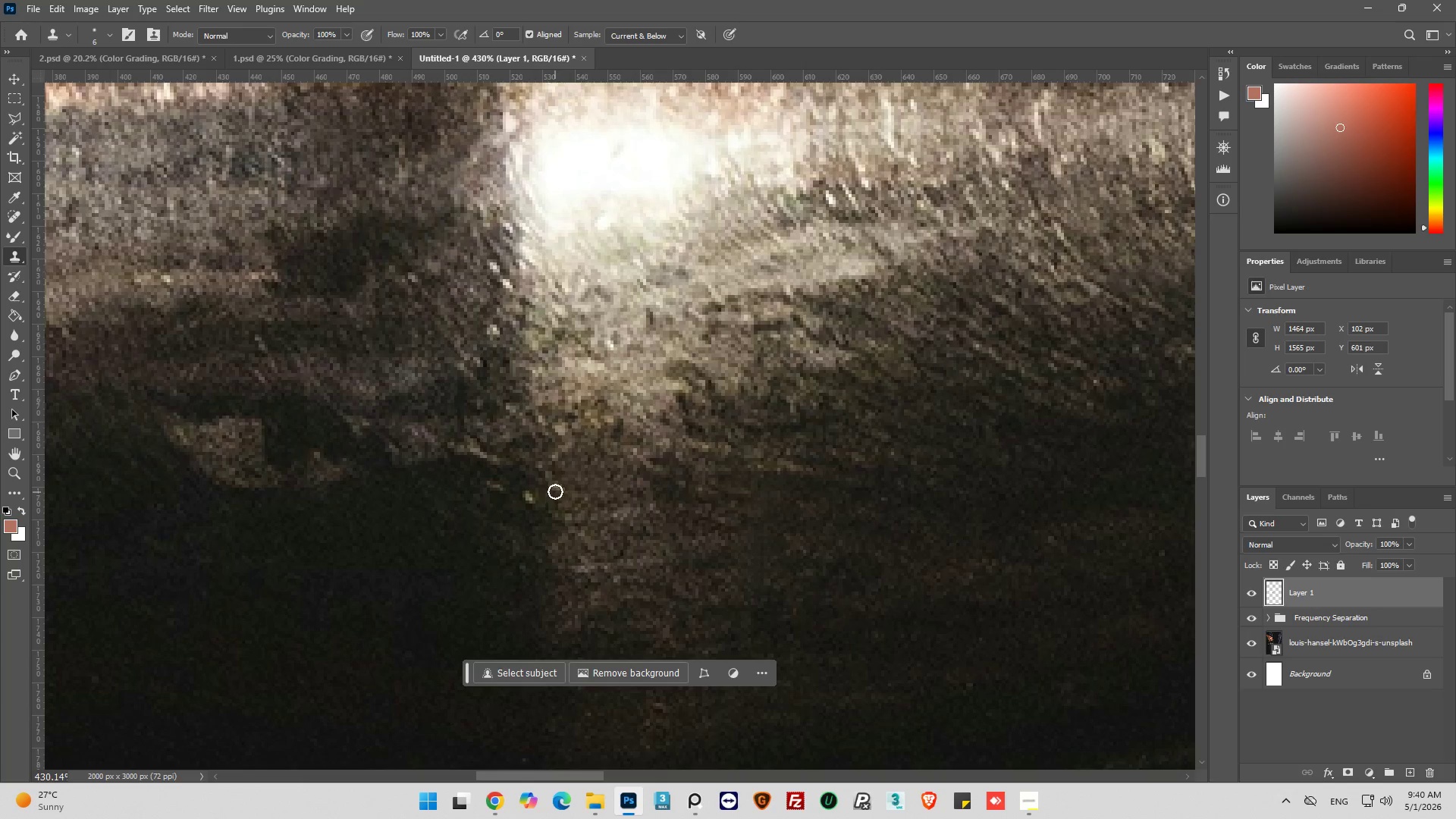 
double_click([555, 487])
 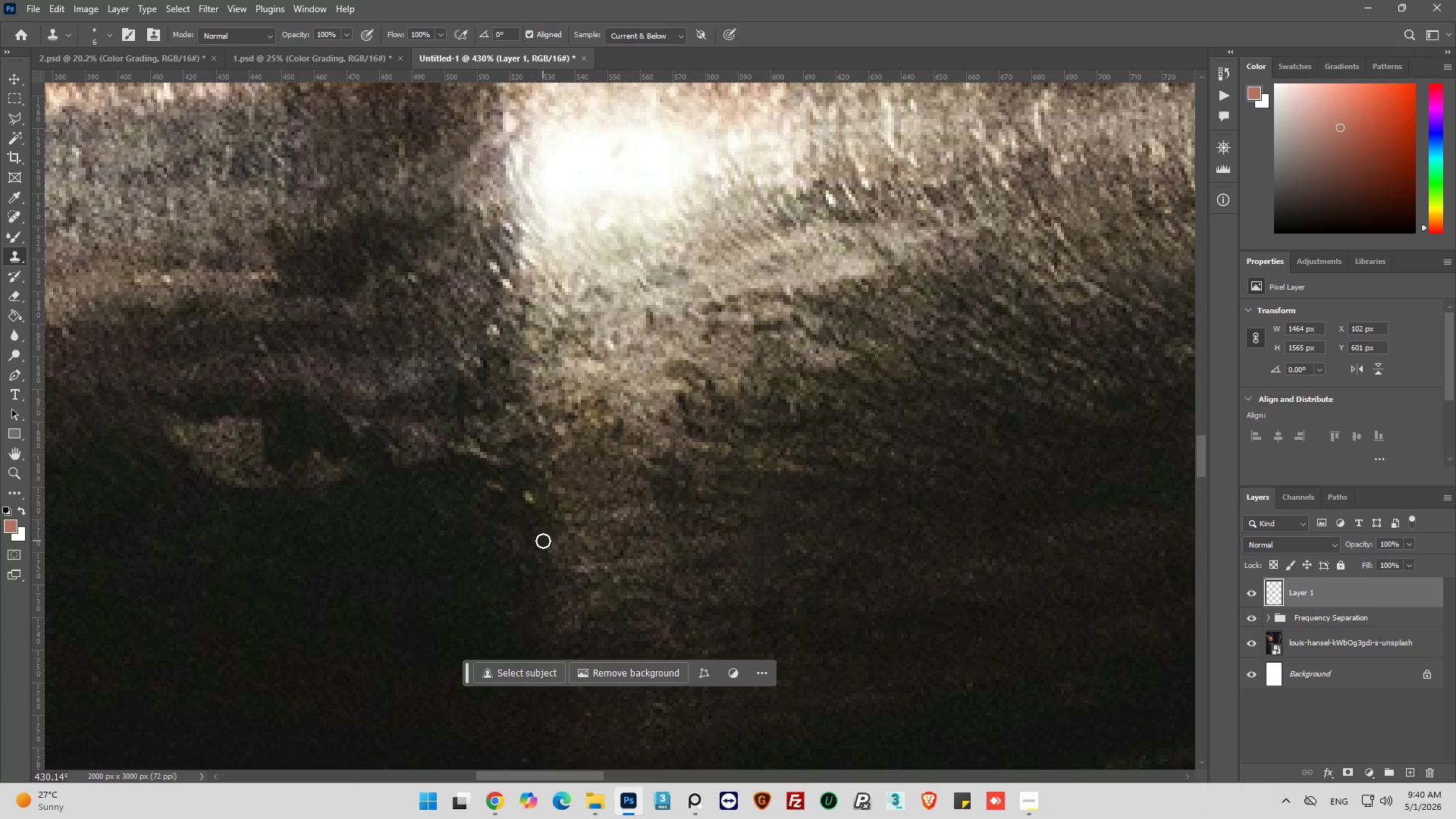 
hold_key(key=AltLeft, duration=0.67)
 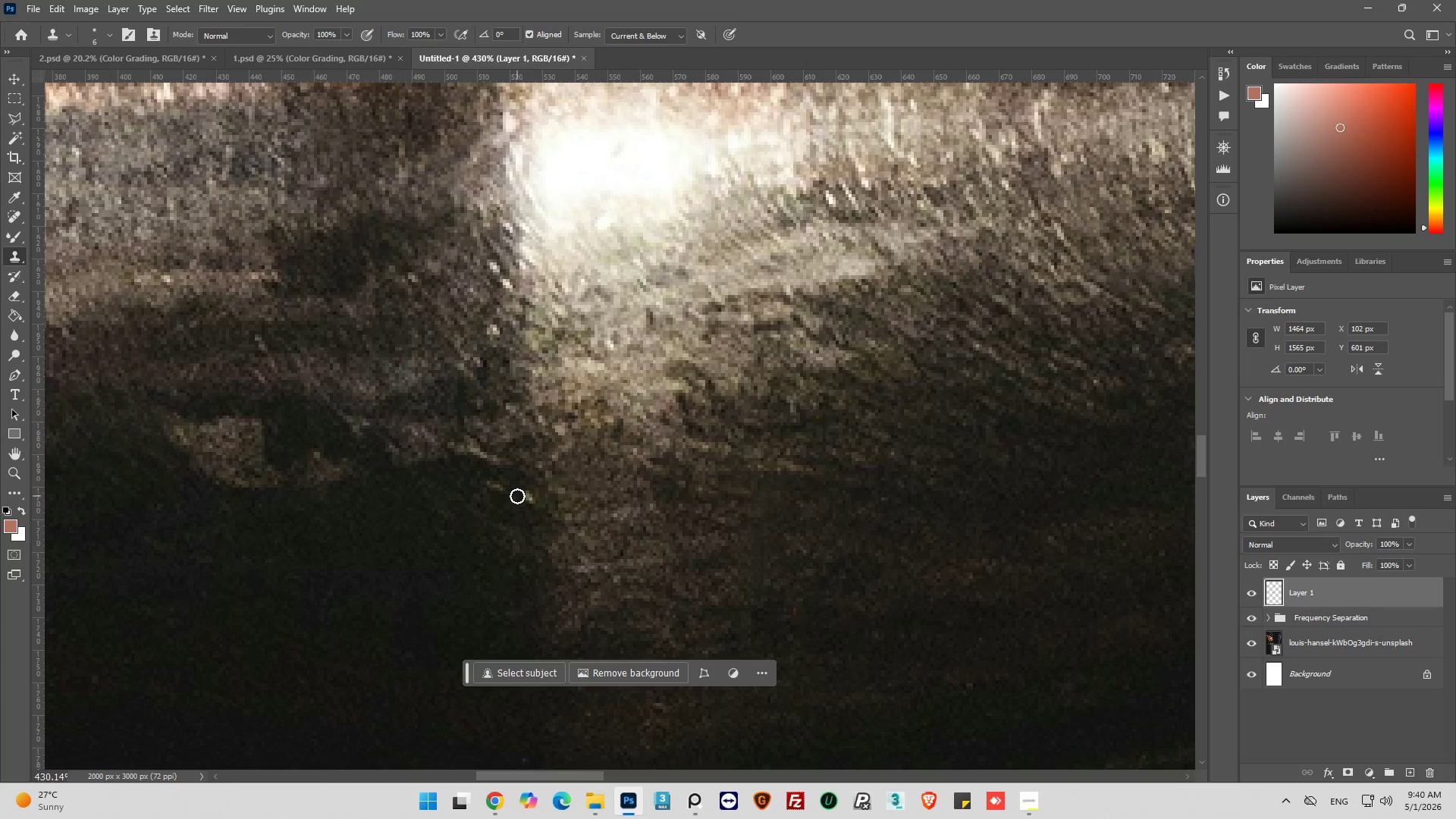 
left_click_drag(start_coordinate=[517, 496], to_coordinate=[531, 502])
 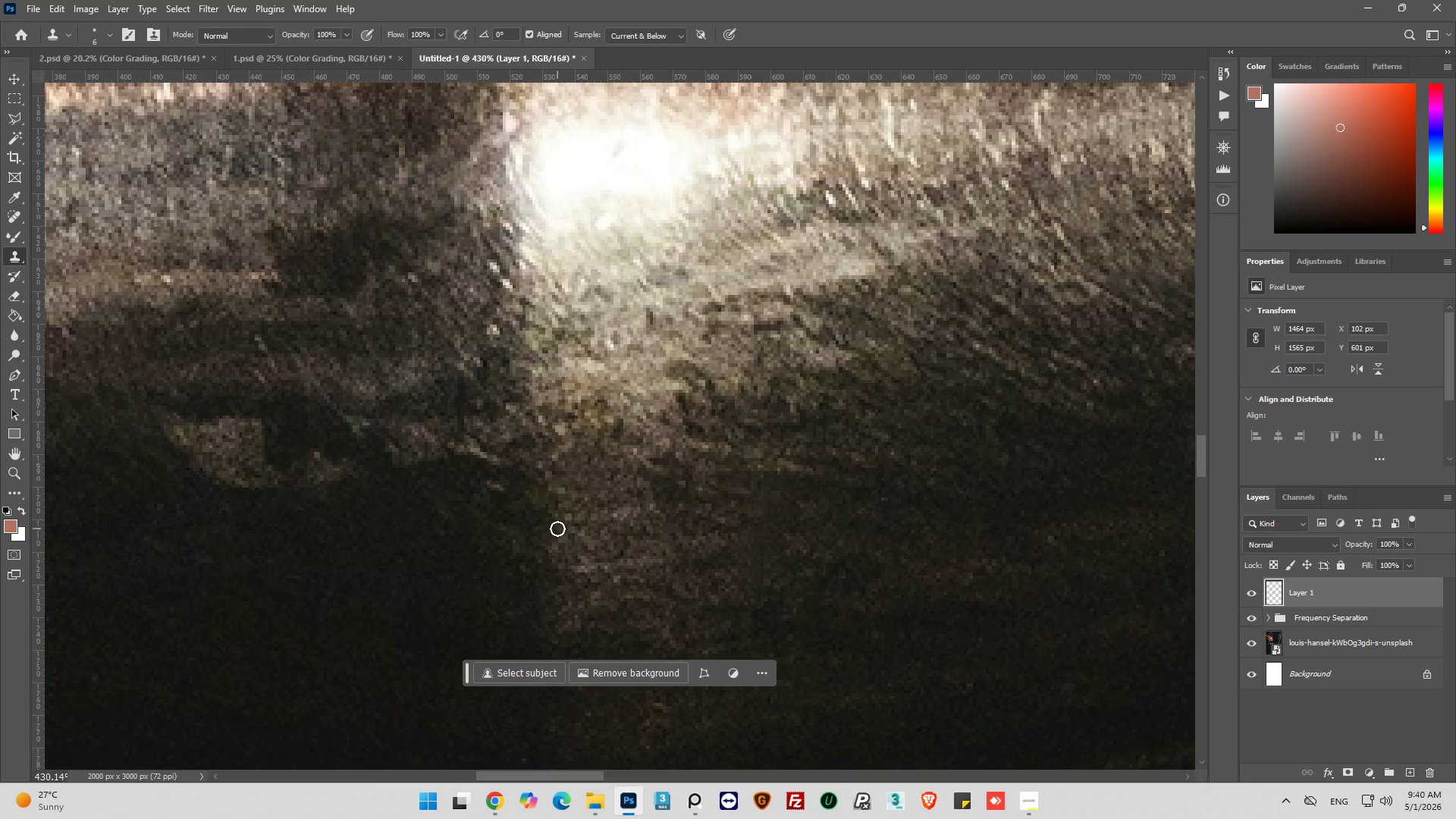 
hold_key(key=AltLeft, duration=0.41)
 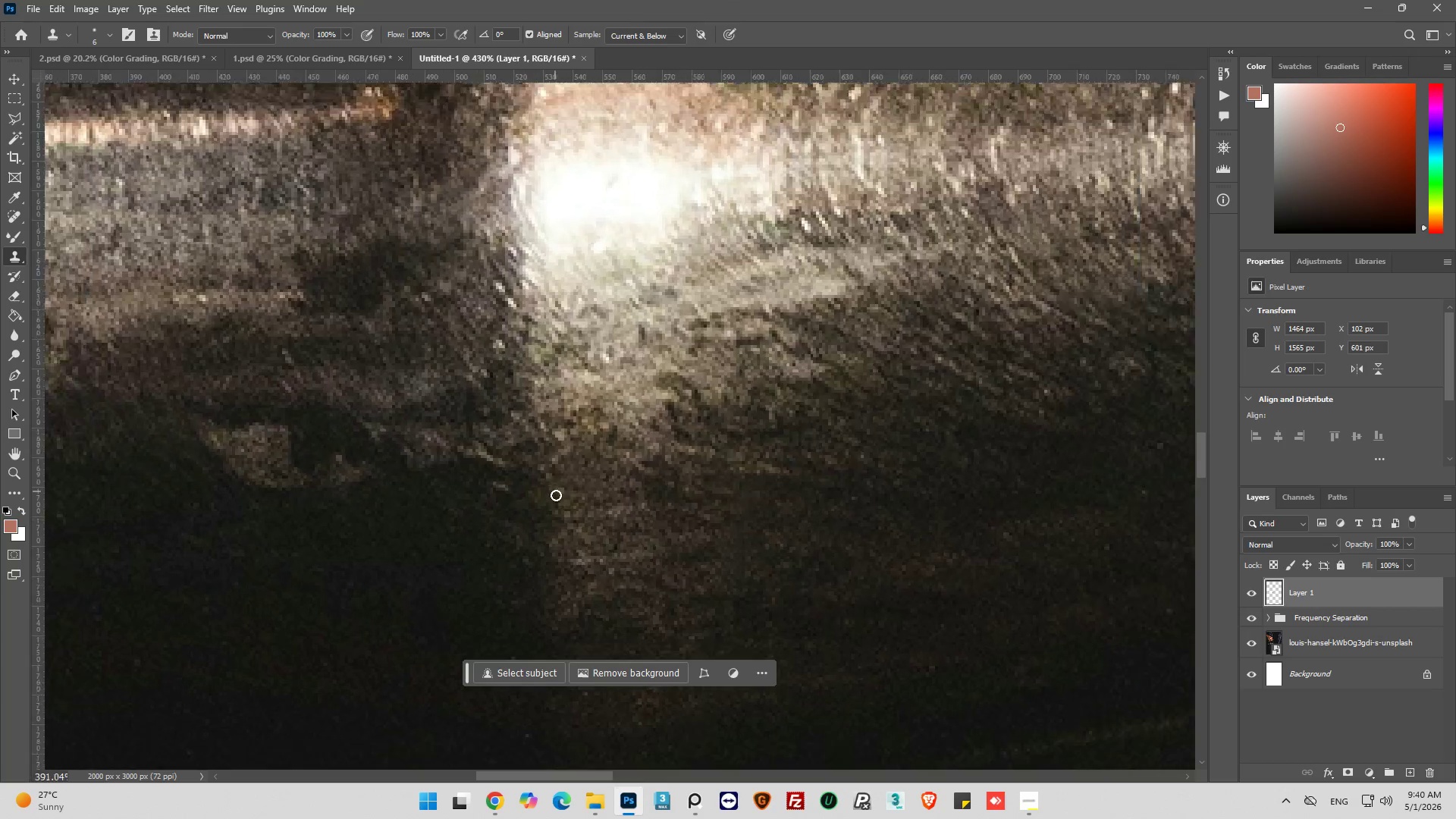 
hold_key(key=AltLeft, duration=0.55)
scroll: coordinate [561, 506], scroll_direction: down, amount: 12.0
 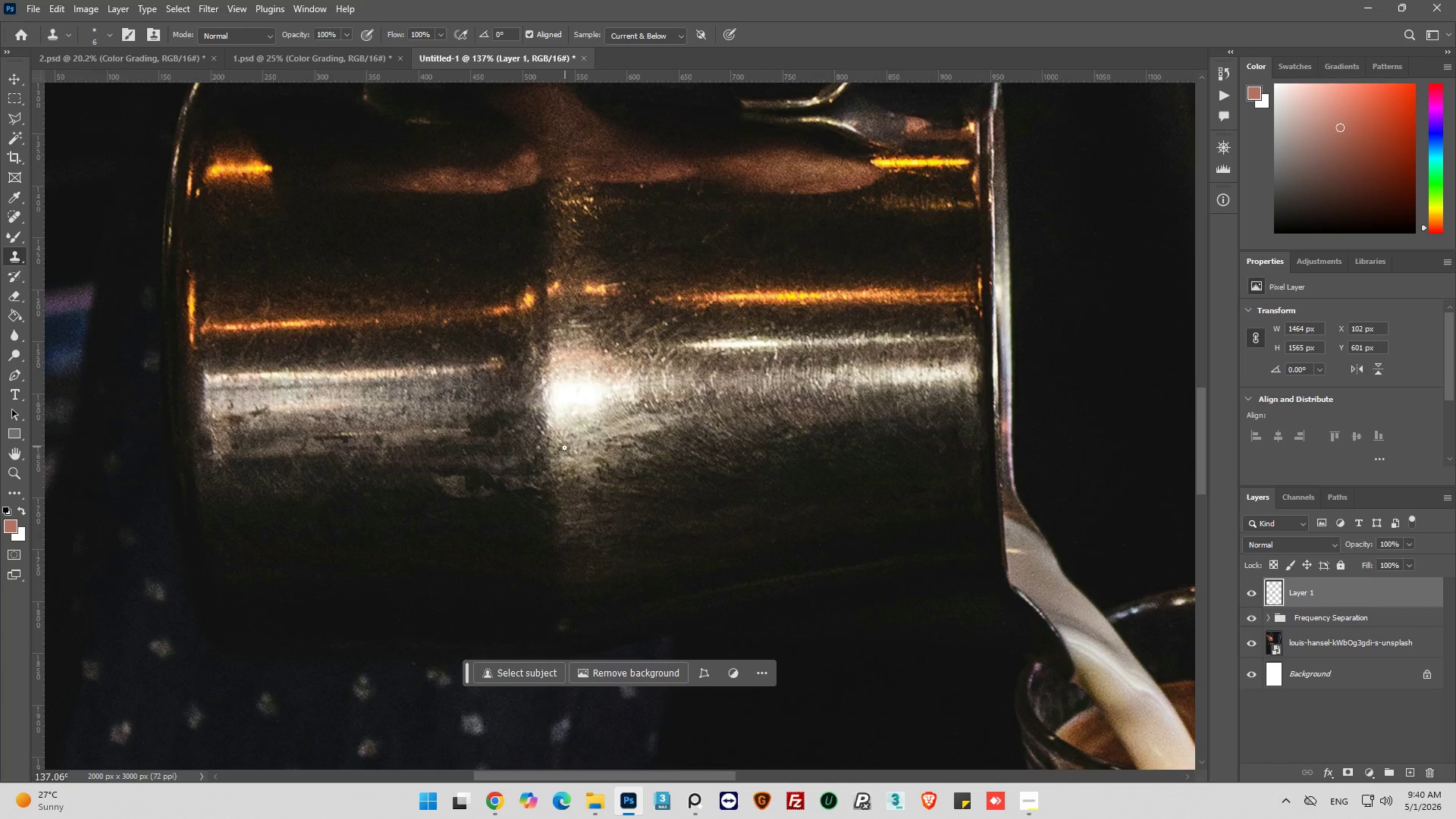 
hold_key(key=AltLeft, duration=0.84)
scroll: coordinate [507, 439], scroll_direction: up, amount: 12.0
 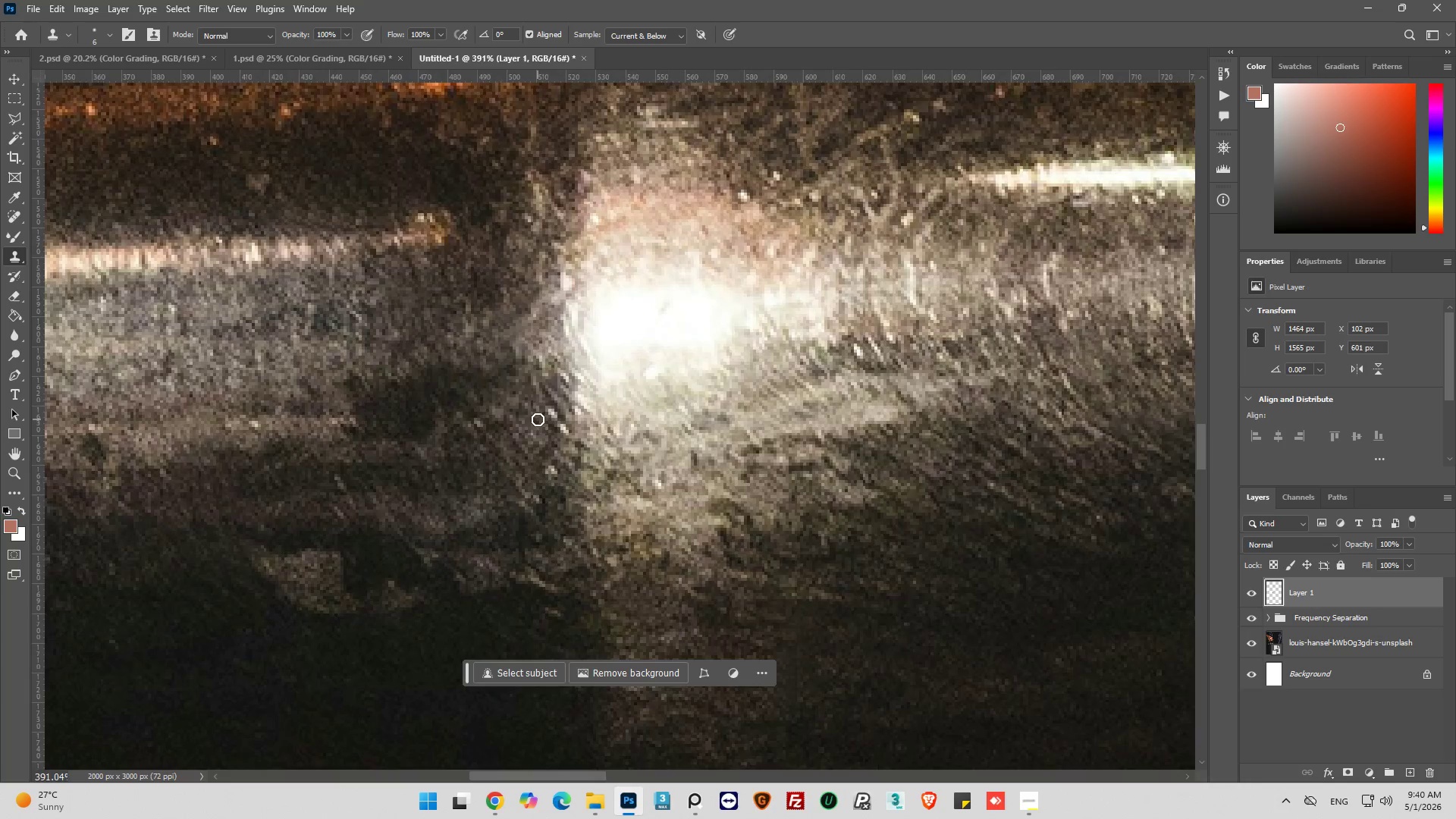 
hold_key(key=AltLeft, duration=0.58)
left_click([535, 415])
 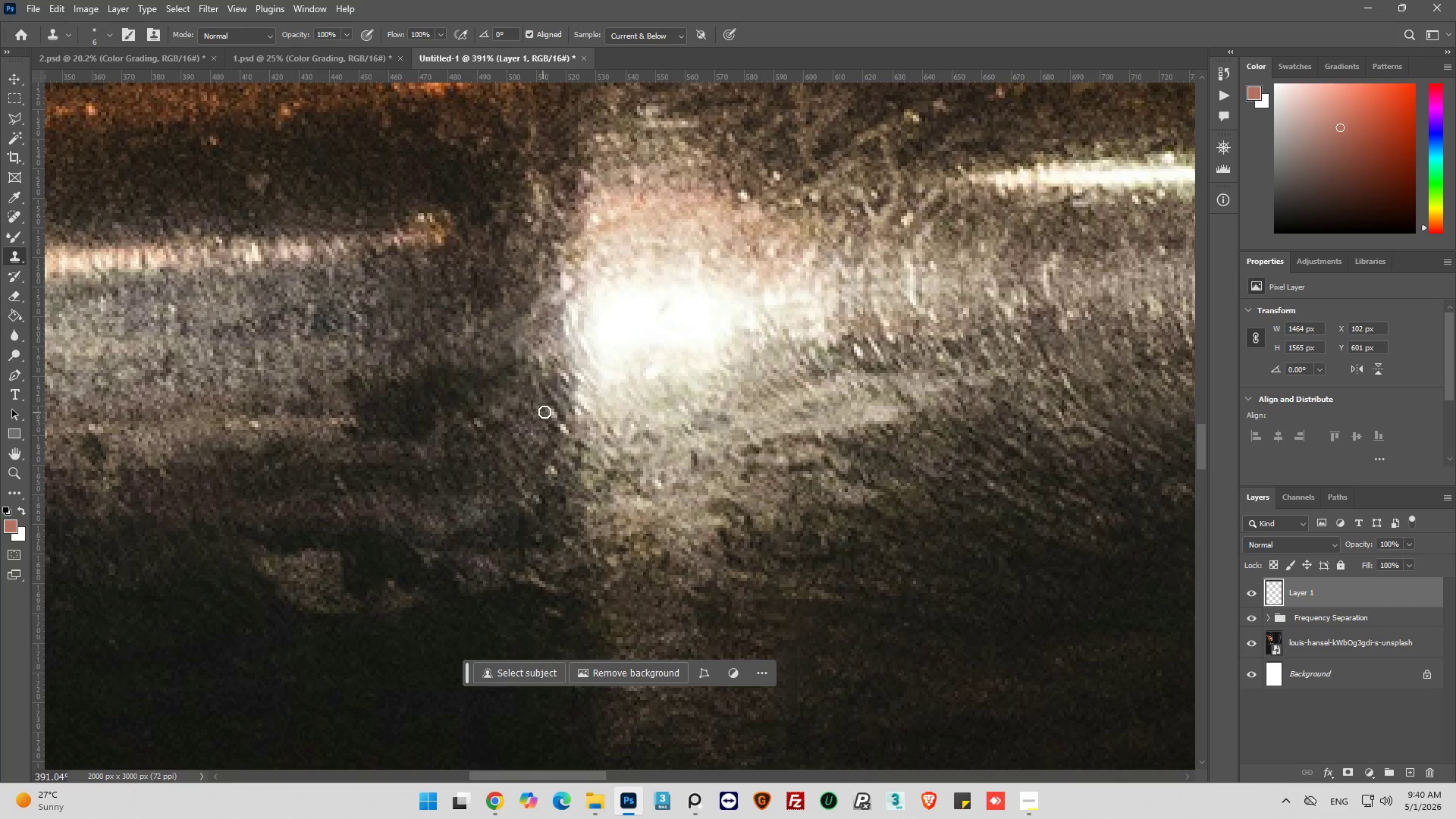 
left_click_drag(start_coordinate=[546, 412], to_coordinate=[563, 440])
 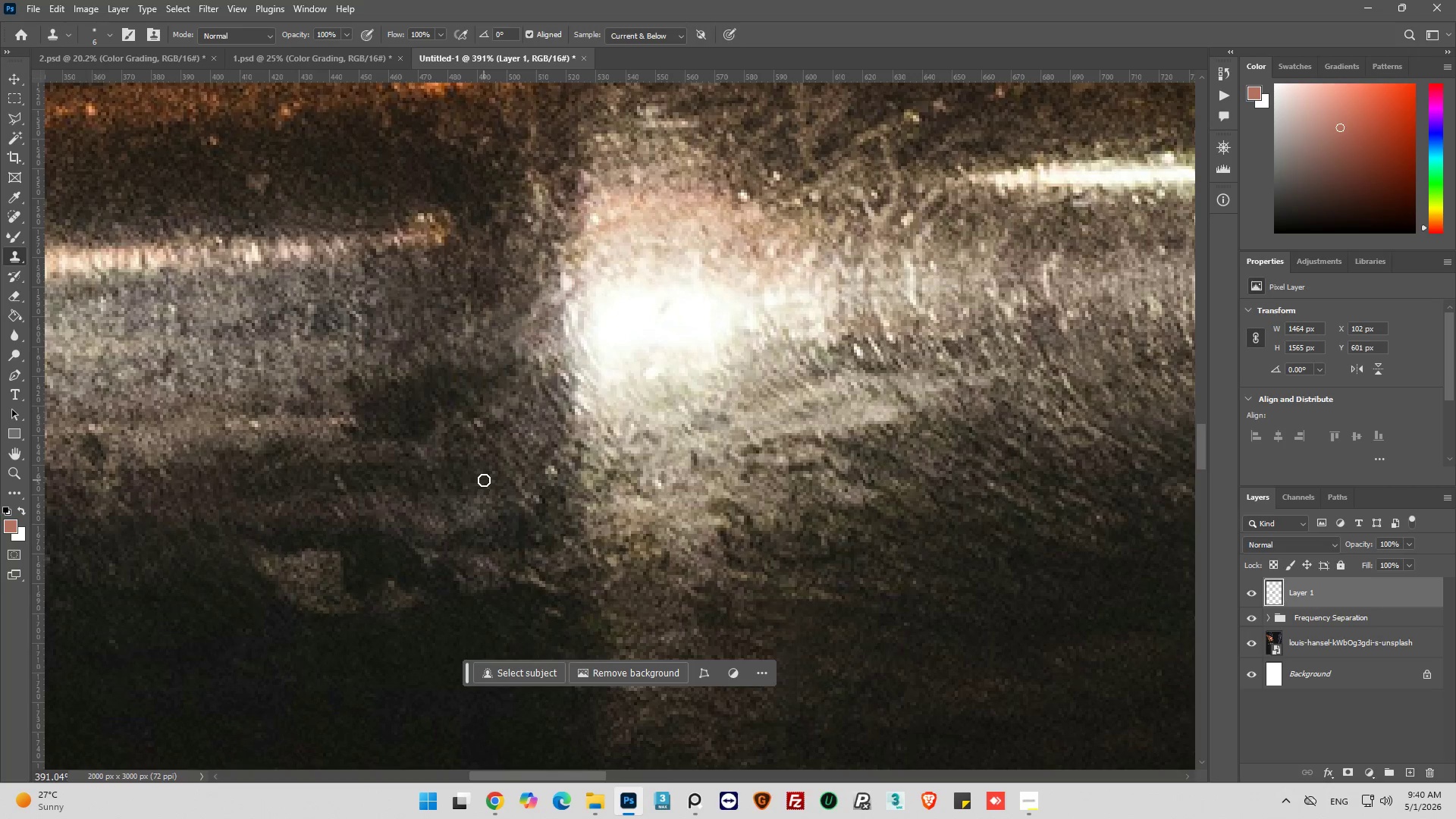 
hold_key(key=AltLeft, duration=0.66)
 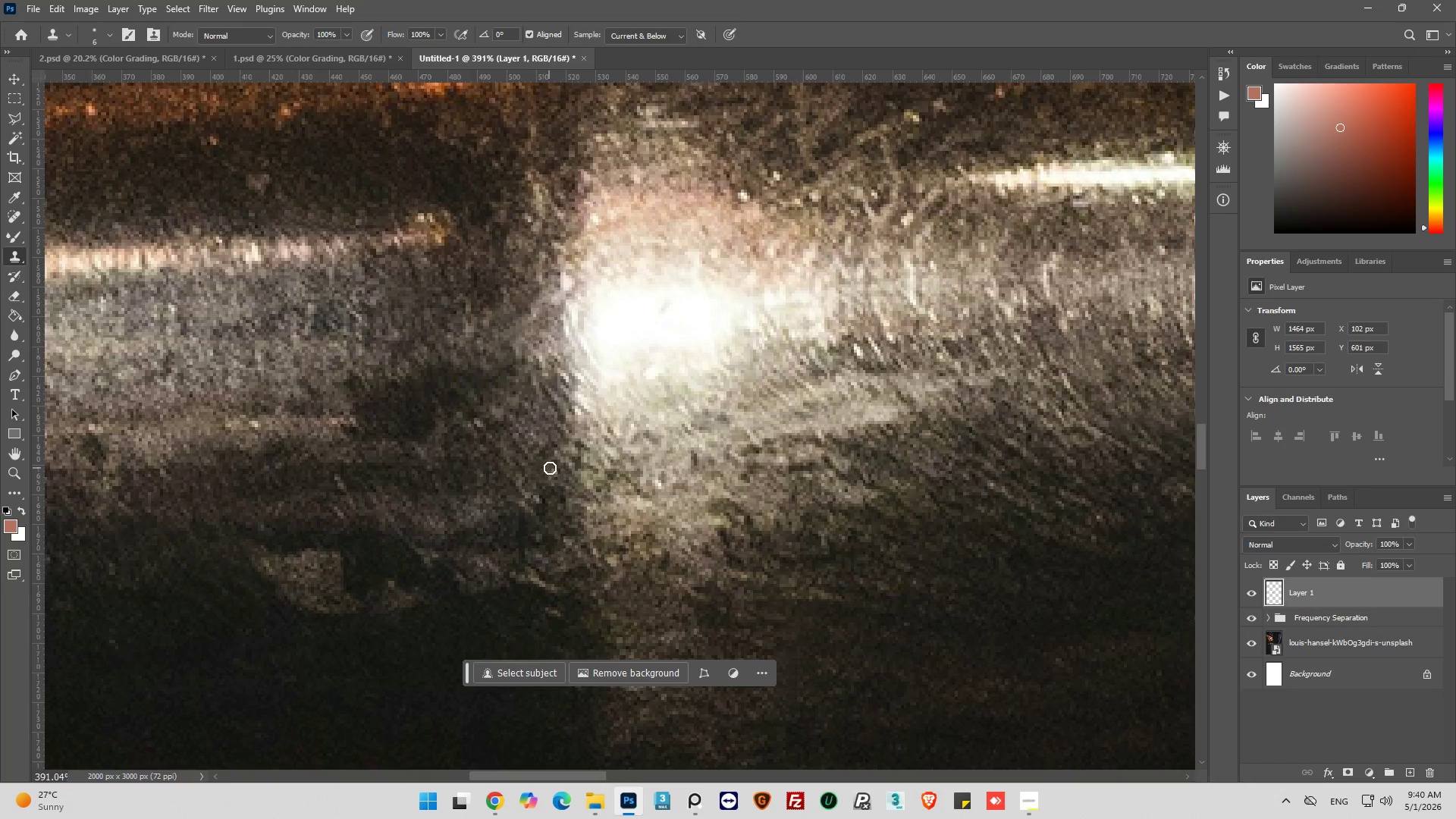 
left_click_drag(start_coordinate=[550, 468], to_coordinate=[559, 481])
 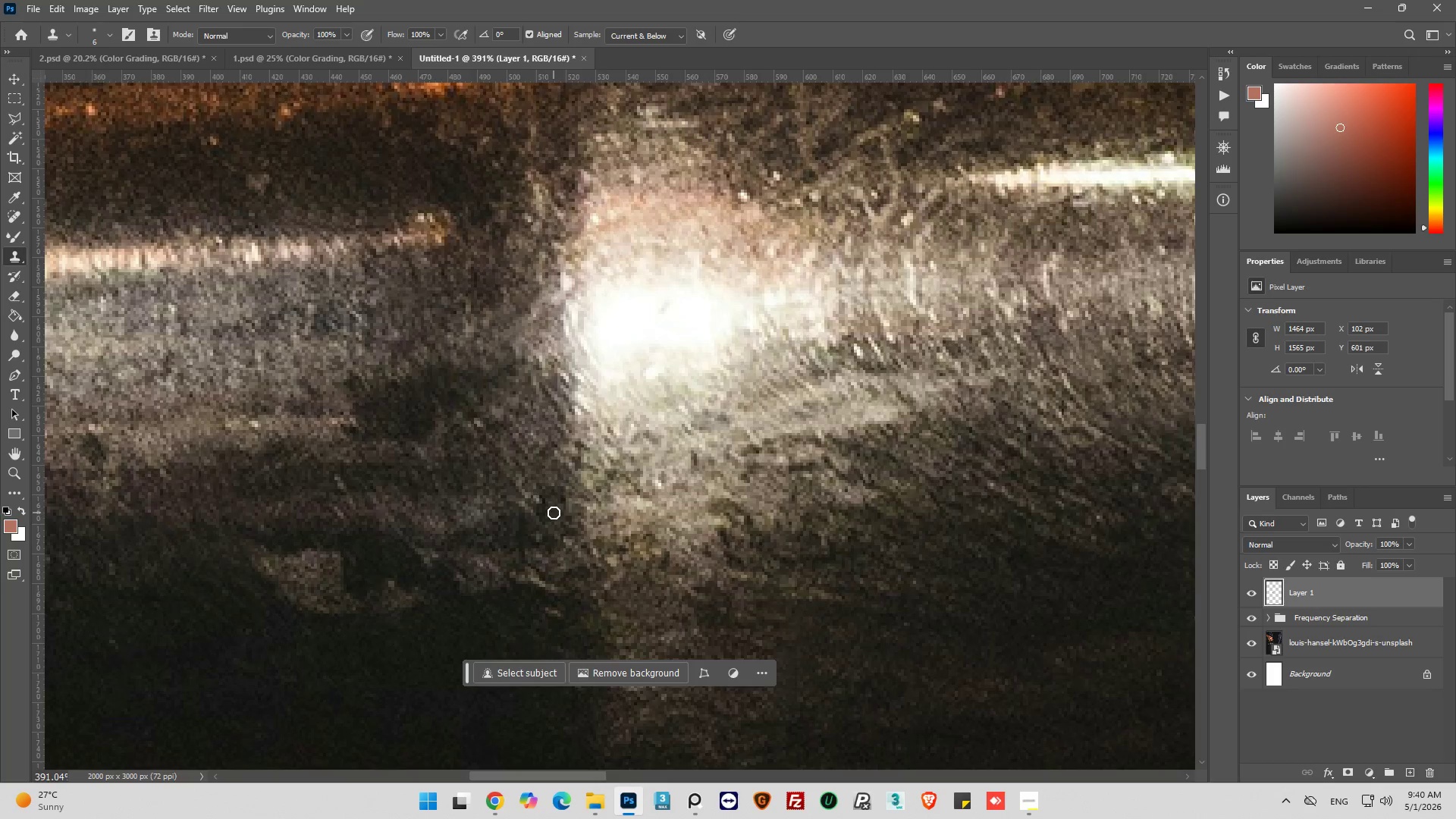 
hold_key(key=AltLeft, duration=0.34)
scroll: coordinate [552, 508], scroll_direction: down, amount: 5.0
 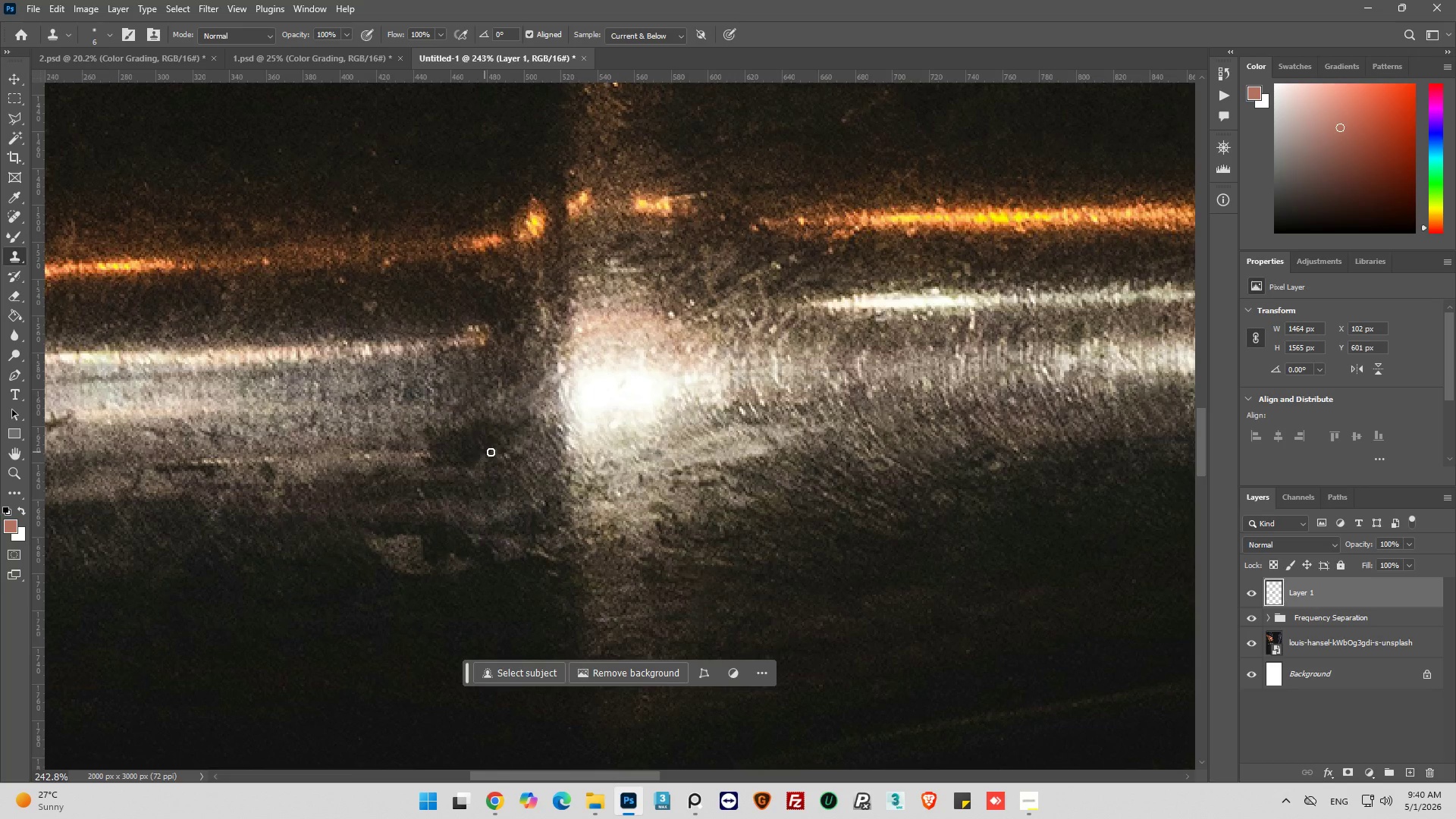 
hold_key(key=AltLeft, duration=0.44)
 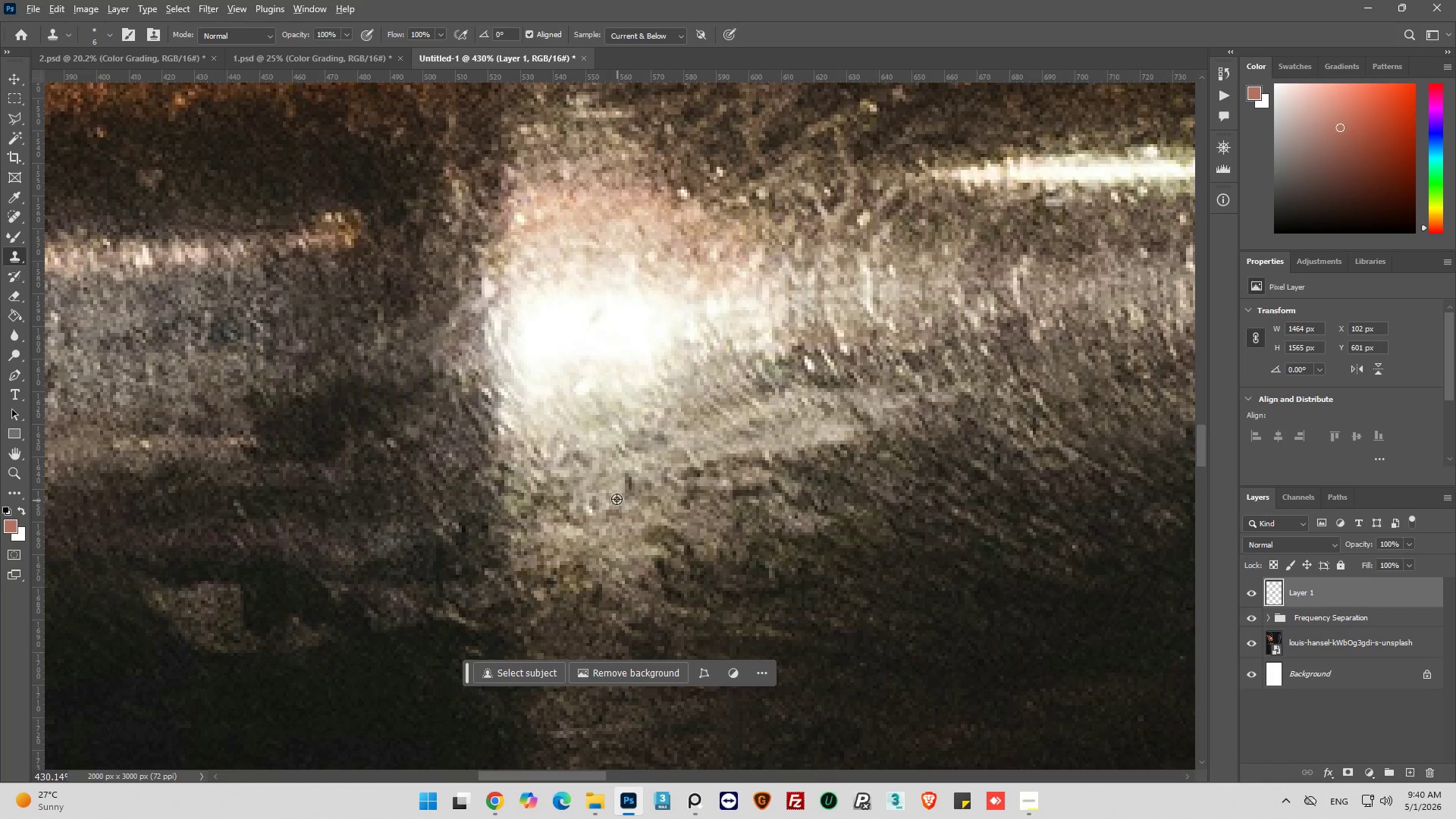 
hold_key(key=AltLeft, duration=0.92)
 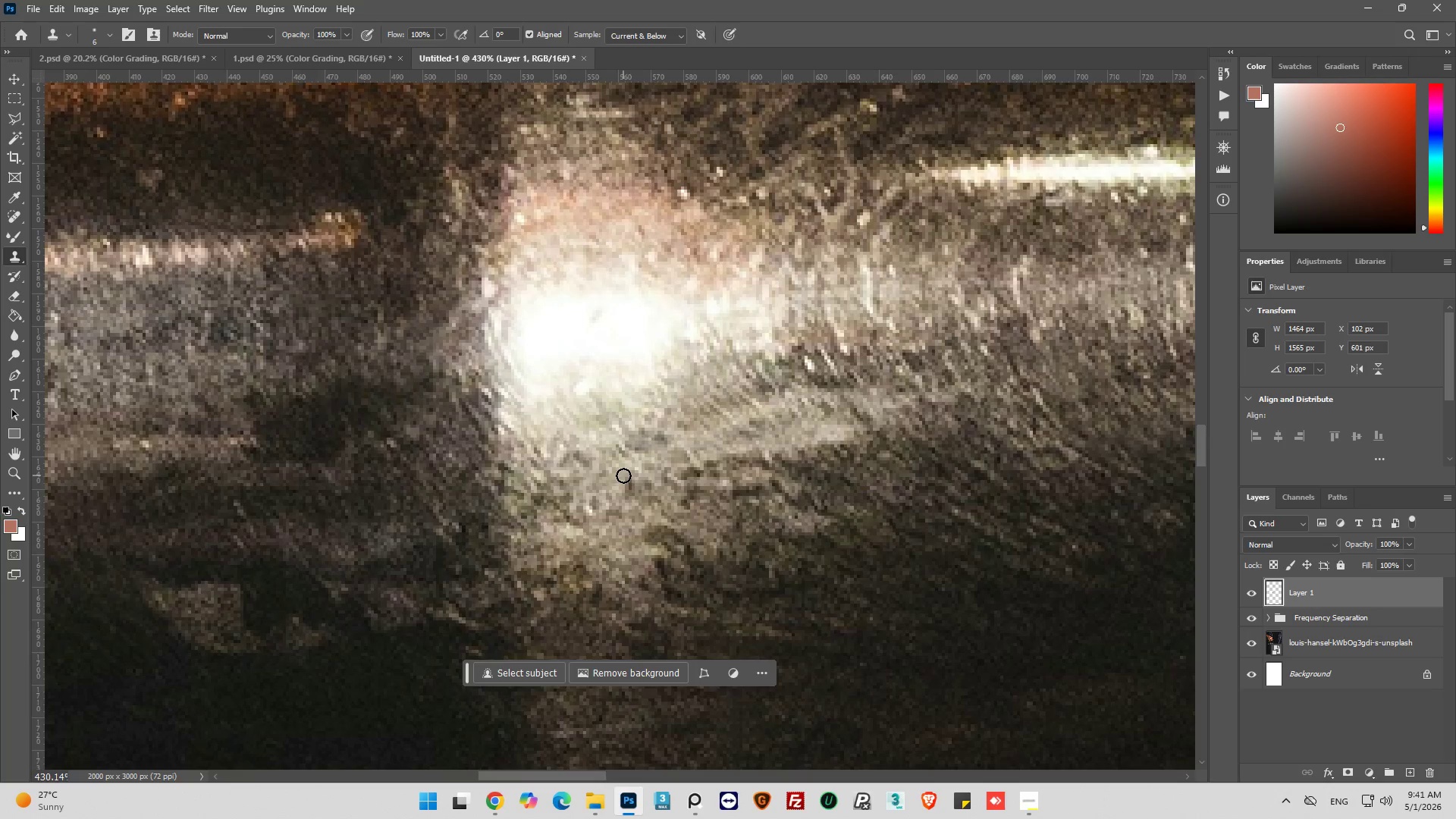 
scroll: coordinate [656, 472], scroll_direction: up, amount: 6.0
 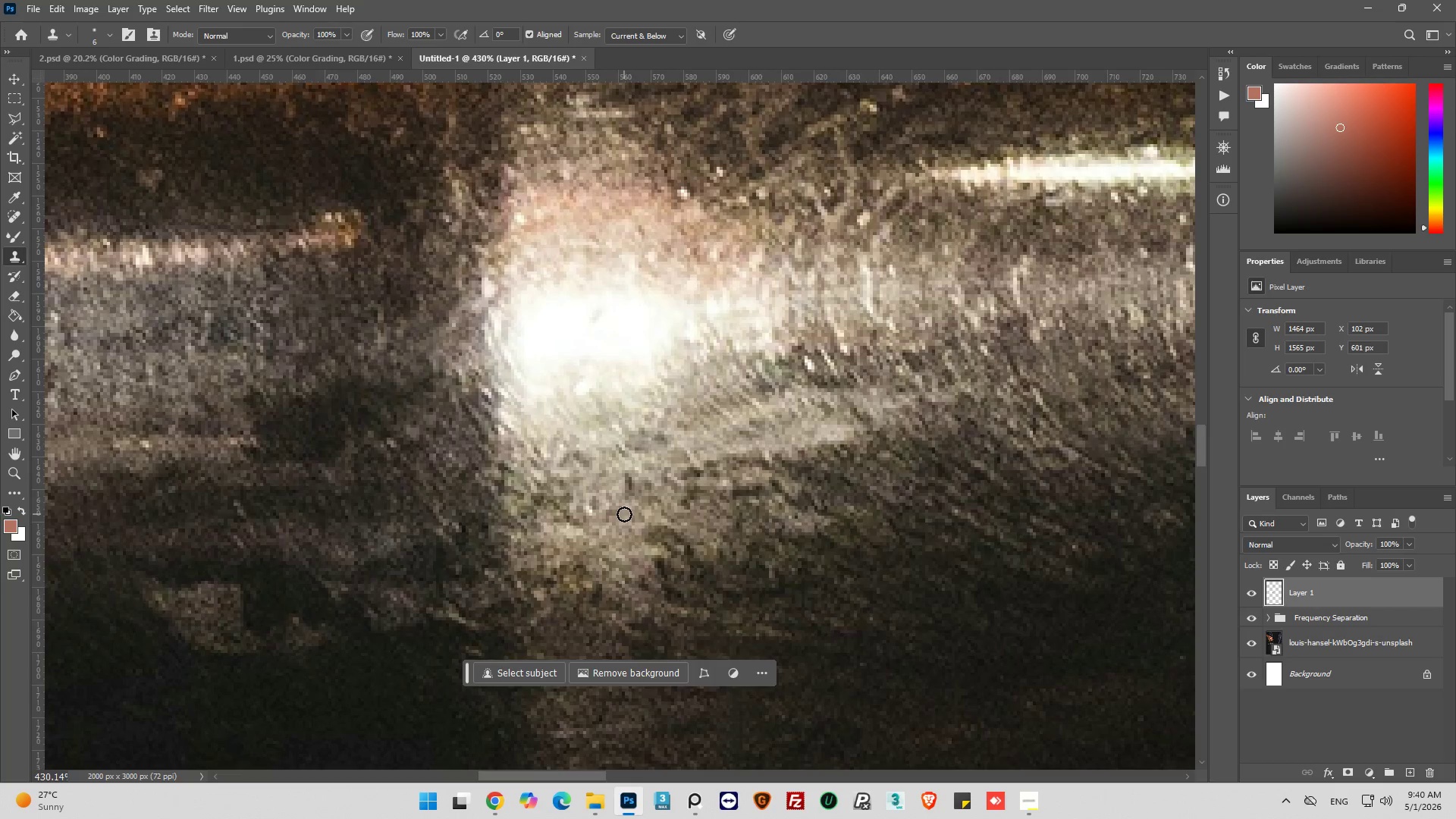 
left_click_drag(start_coordinate=[626, 475], to_coordinate=[627, 501])
 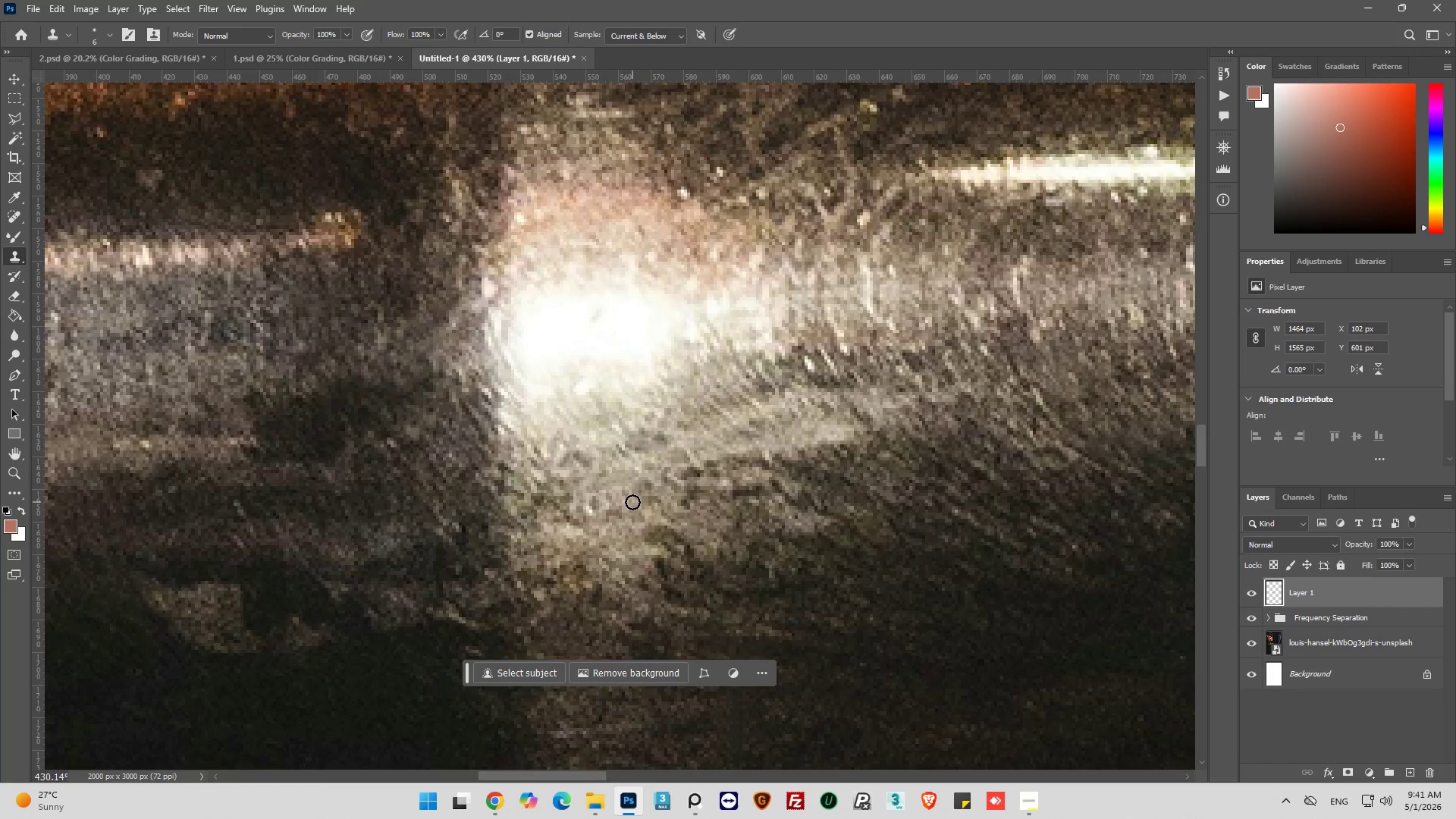 
hold_key(key=AltLeft, duration=1.08)
scroll: coordinate [521, 415], scroll_direction: down, amount: 13.0
 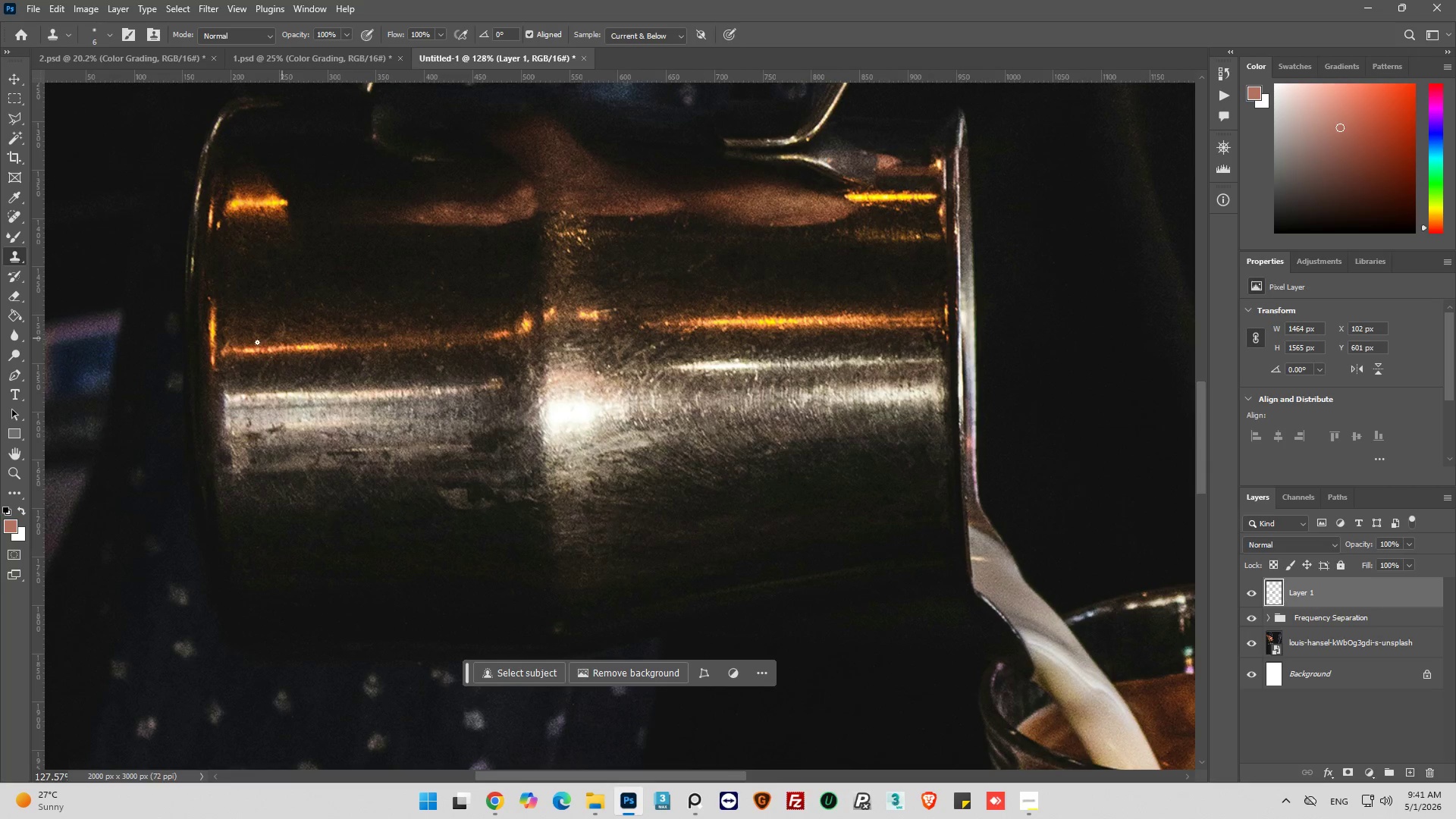 
scroll: coordinate [767, 309], scroll_direction: up, amount: 22.0
 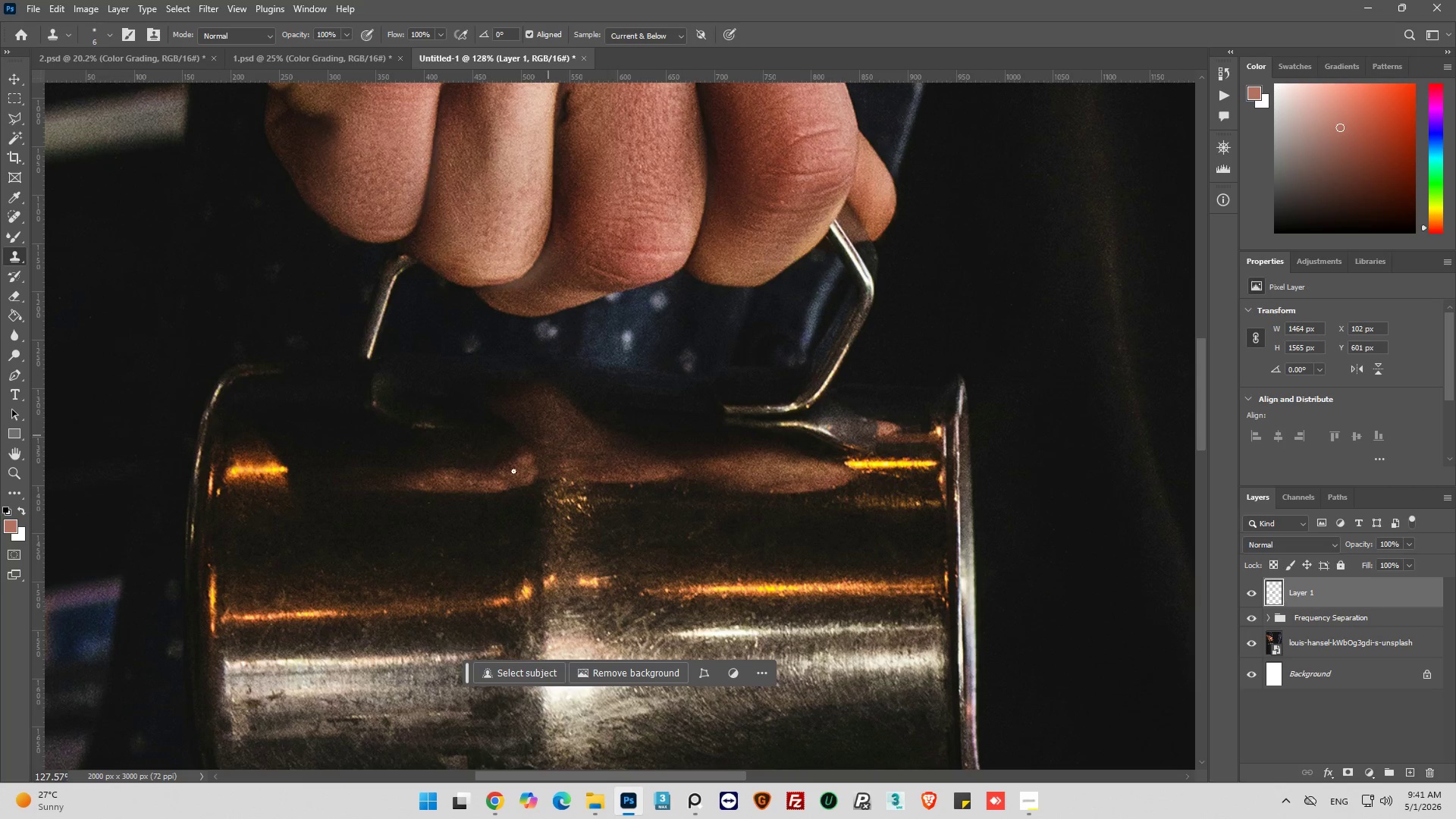 
scroll: coordinate [572, 521], scroll_direction: down, amount: 2.0
 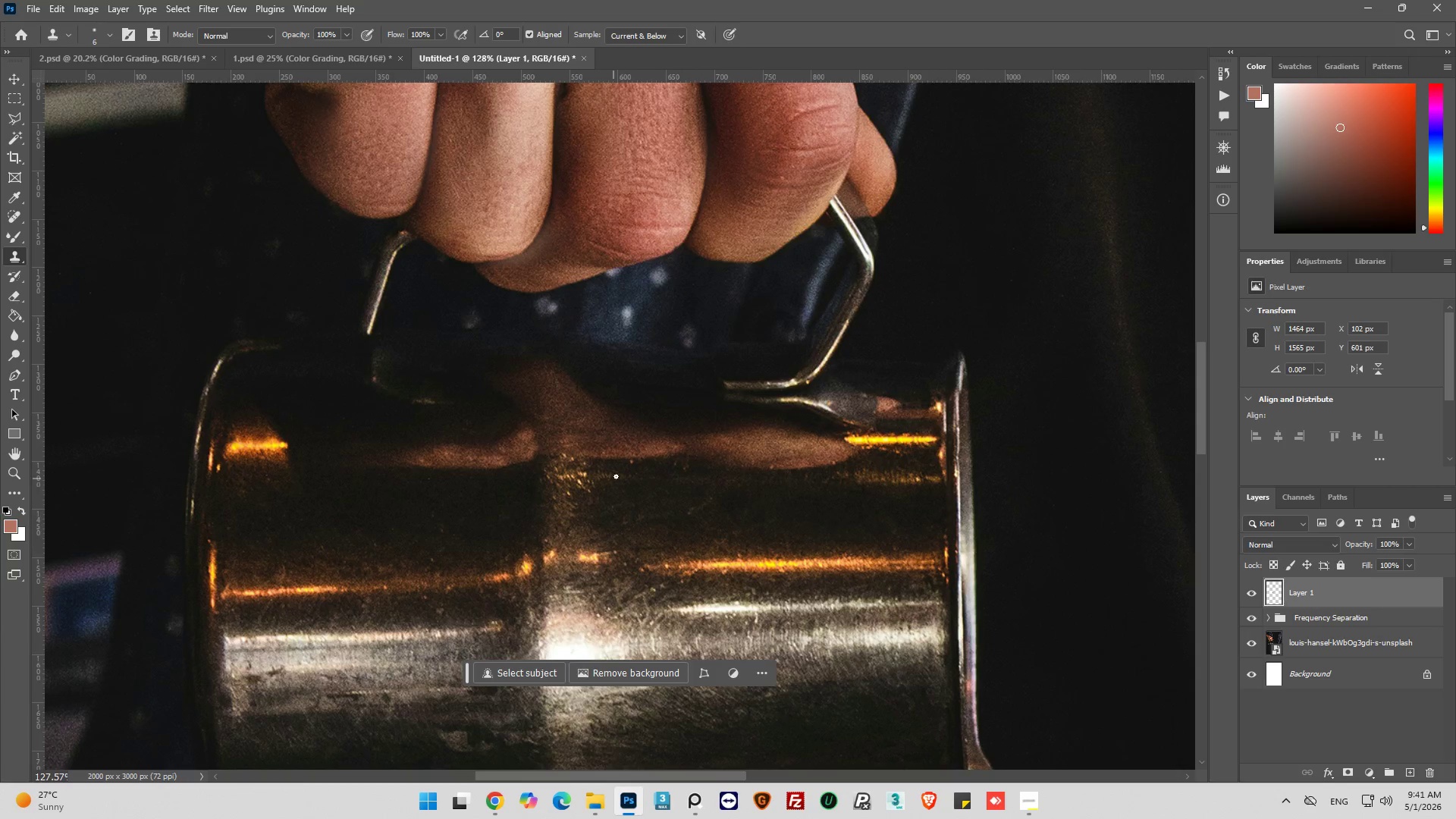 
hold_key(key=AltLeft, duration=0.86)
 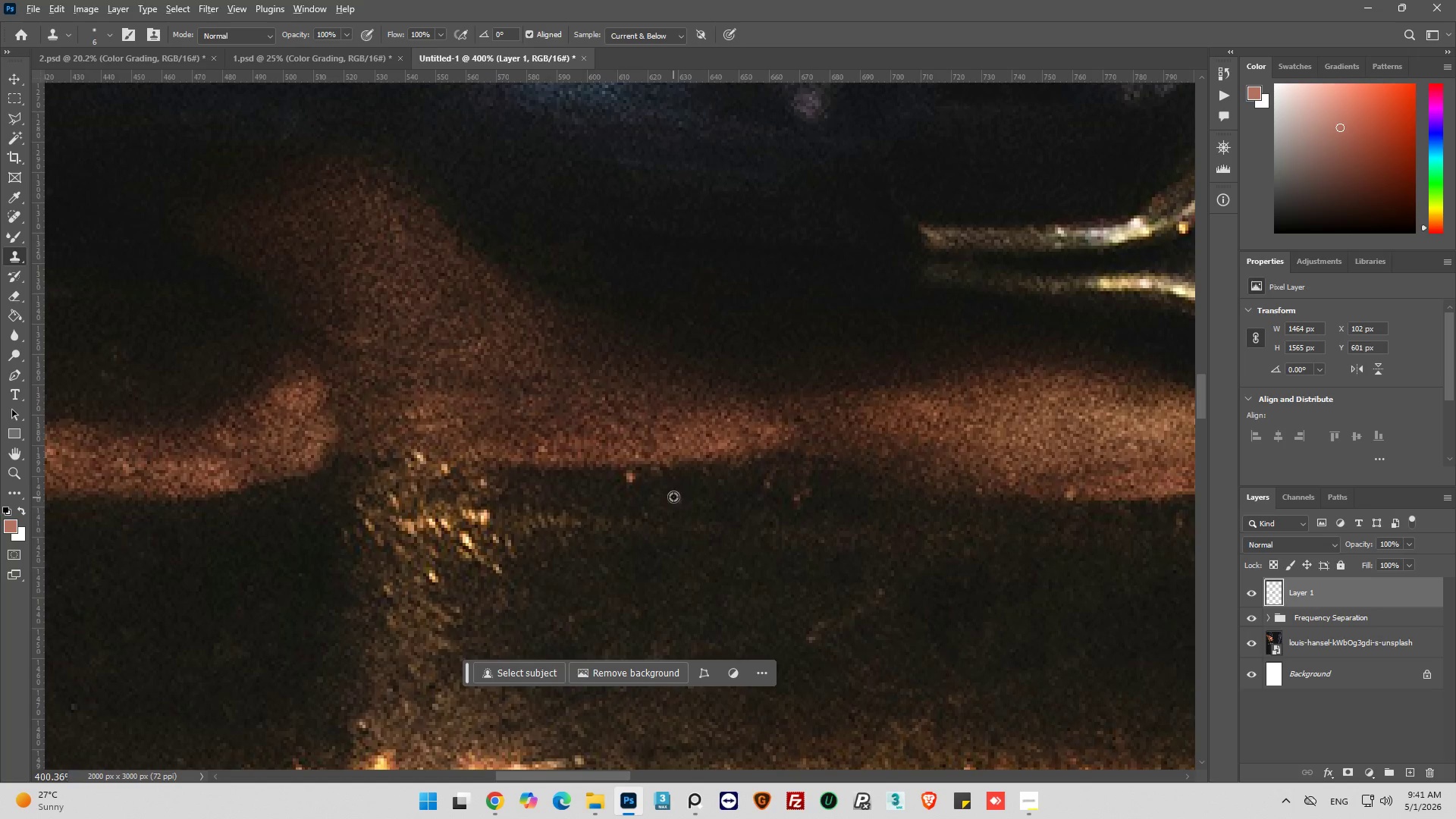 
hold_key(key=AltLeft, duration=0.5)
 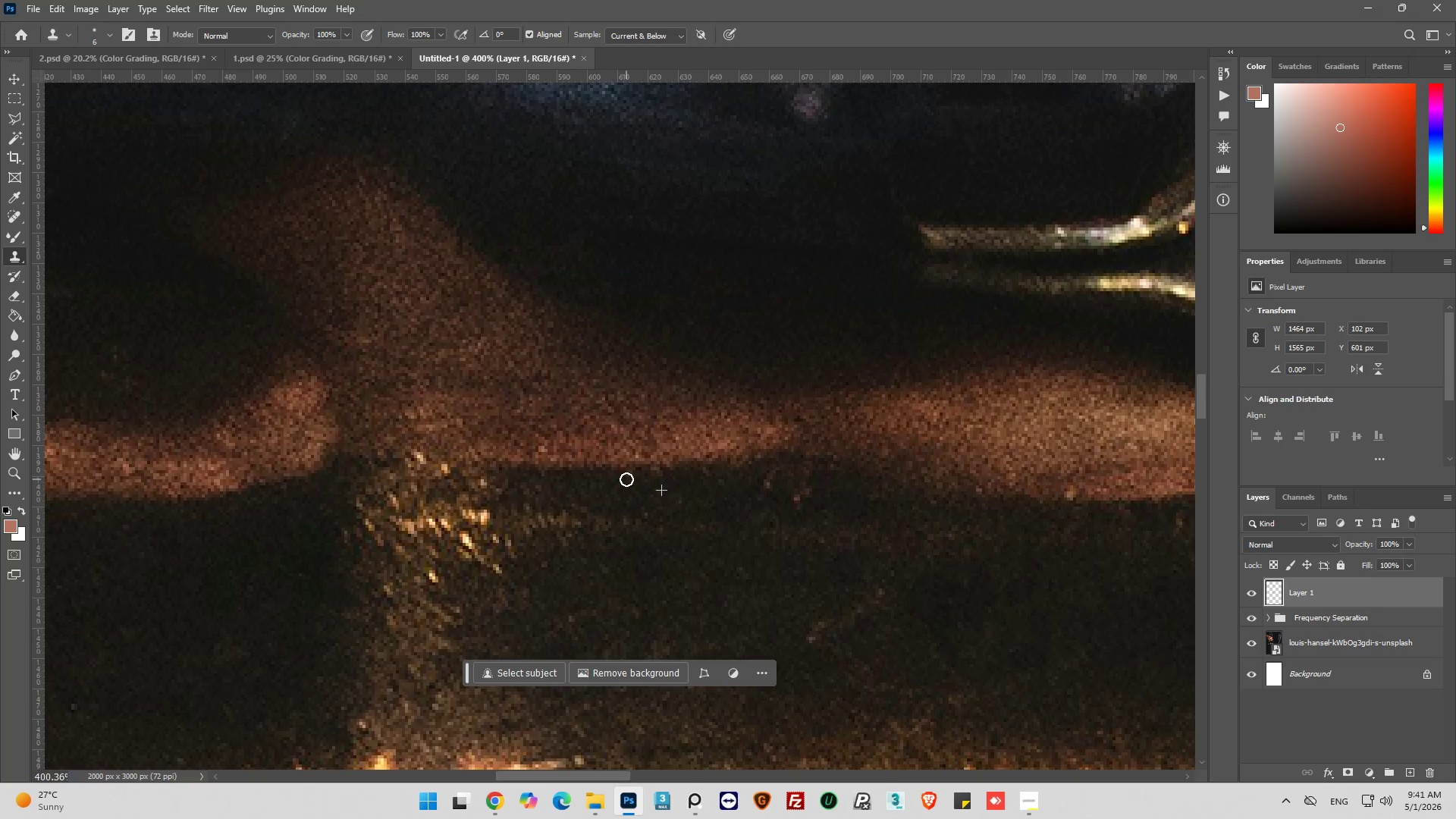 
scroll: coordinate [635, 514], scroll_direction: up, amount: 15.0
 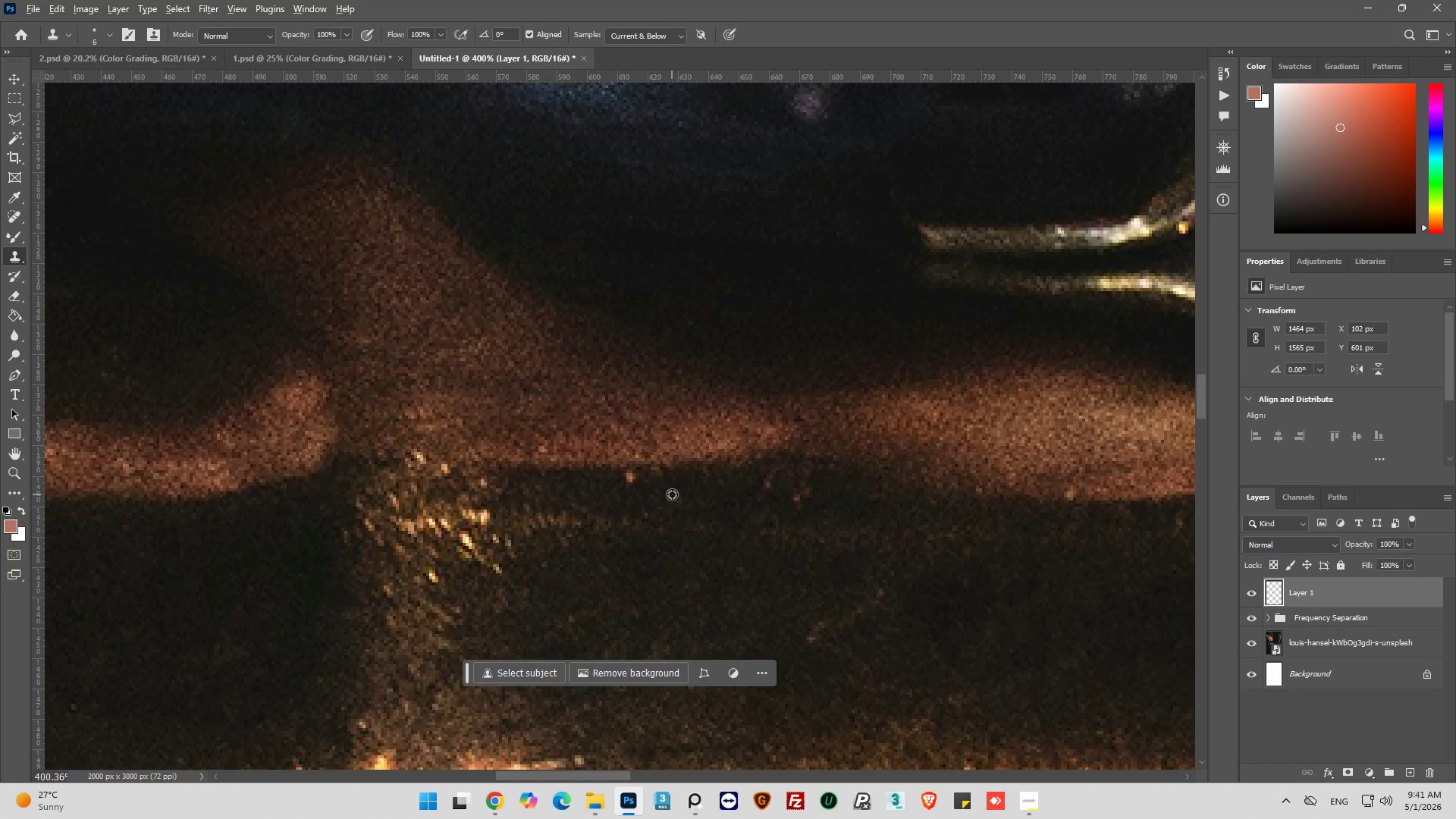 
left_click_drag(start_coordinate=[672, 494], to_coordinate=[667, 494])
 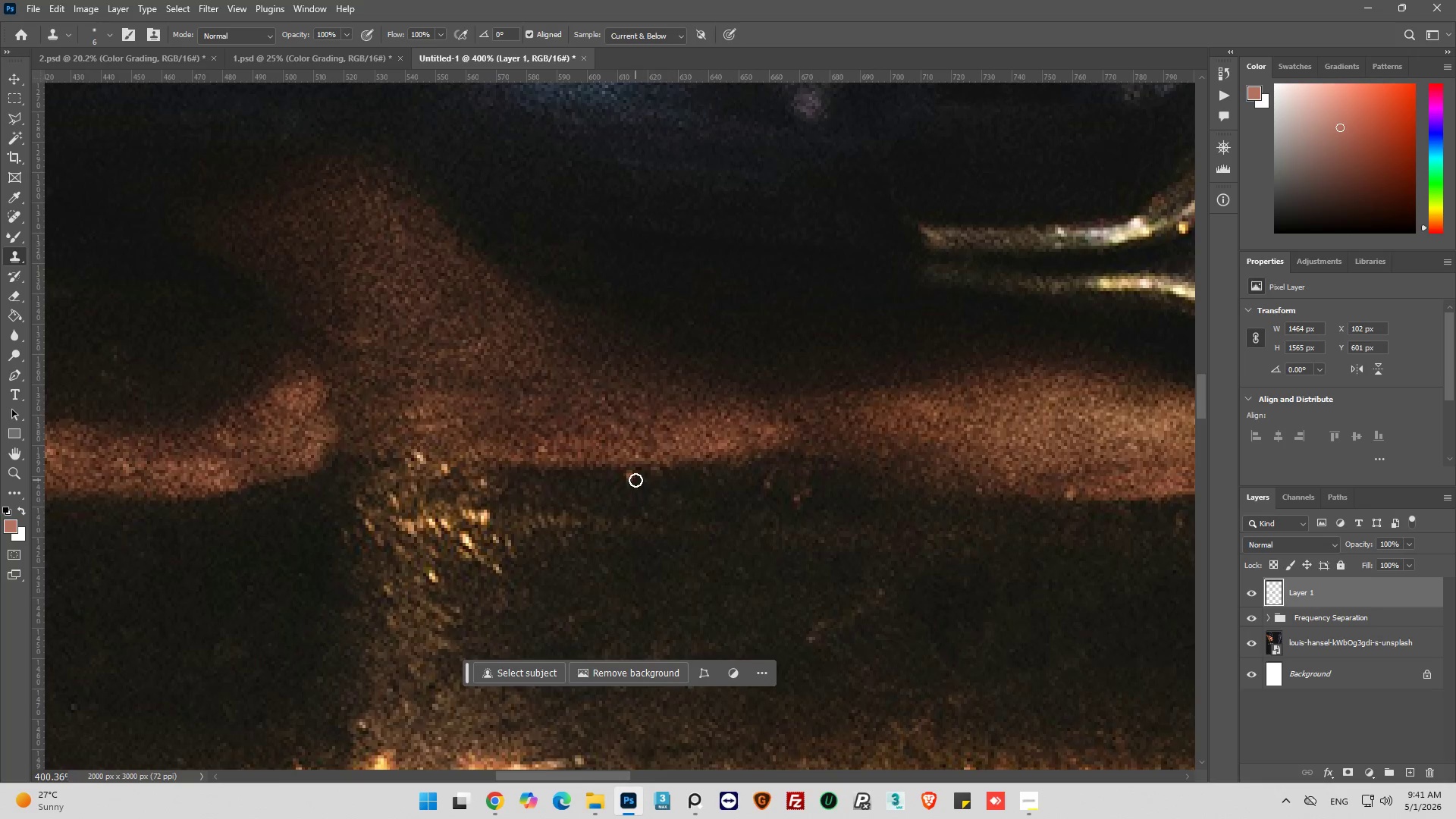 
left_click_drag(start_coordinate=[635, 480], to_coordinate=[630, 475])
 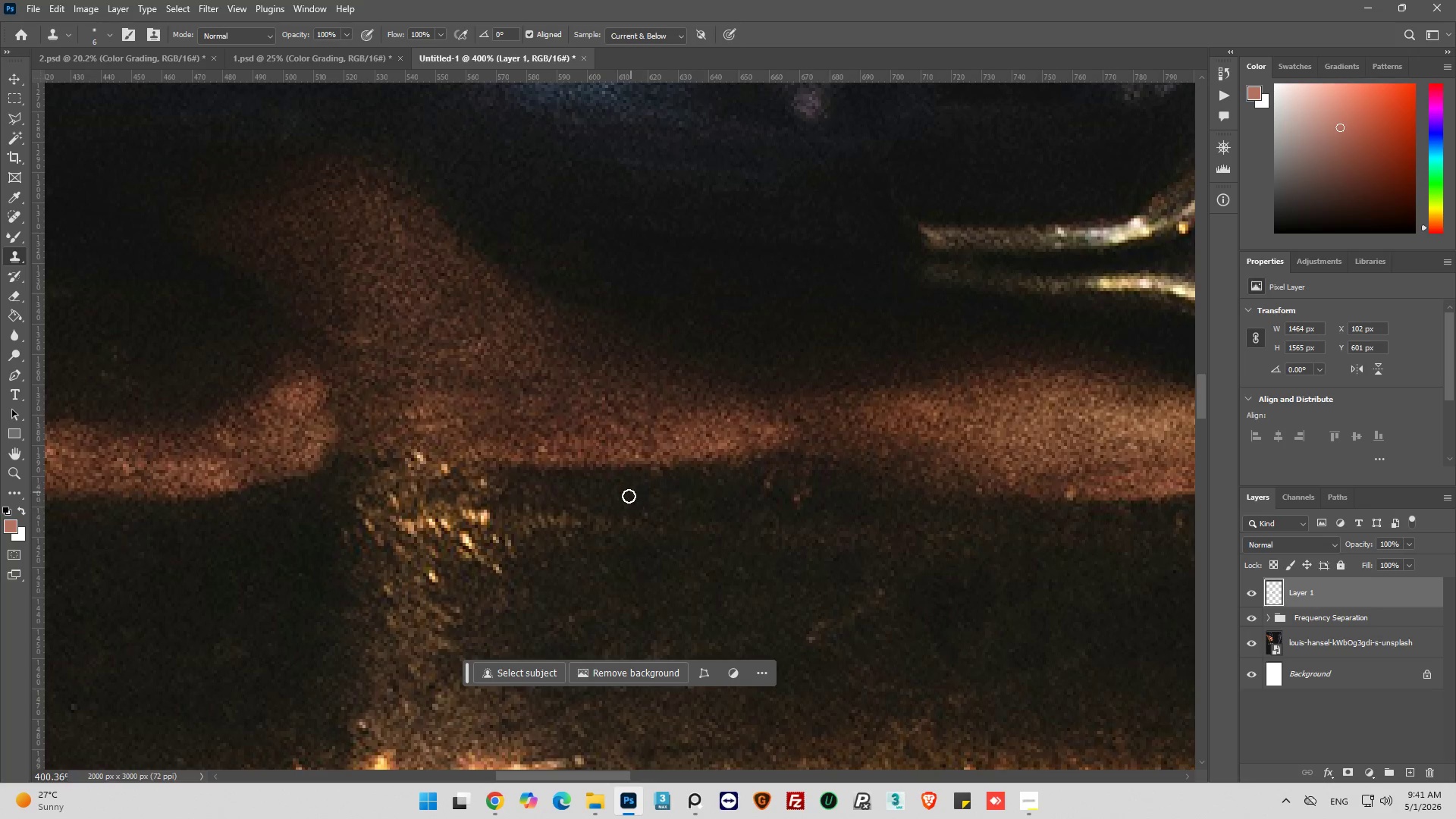 
key(Alt+AltLeft)
 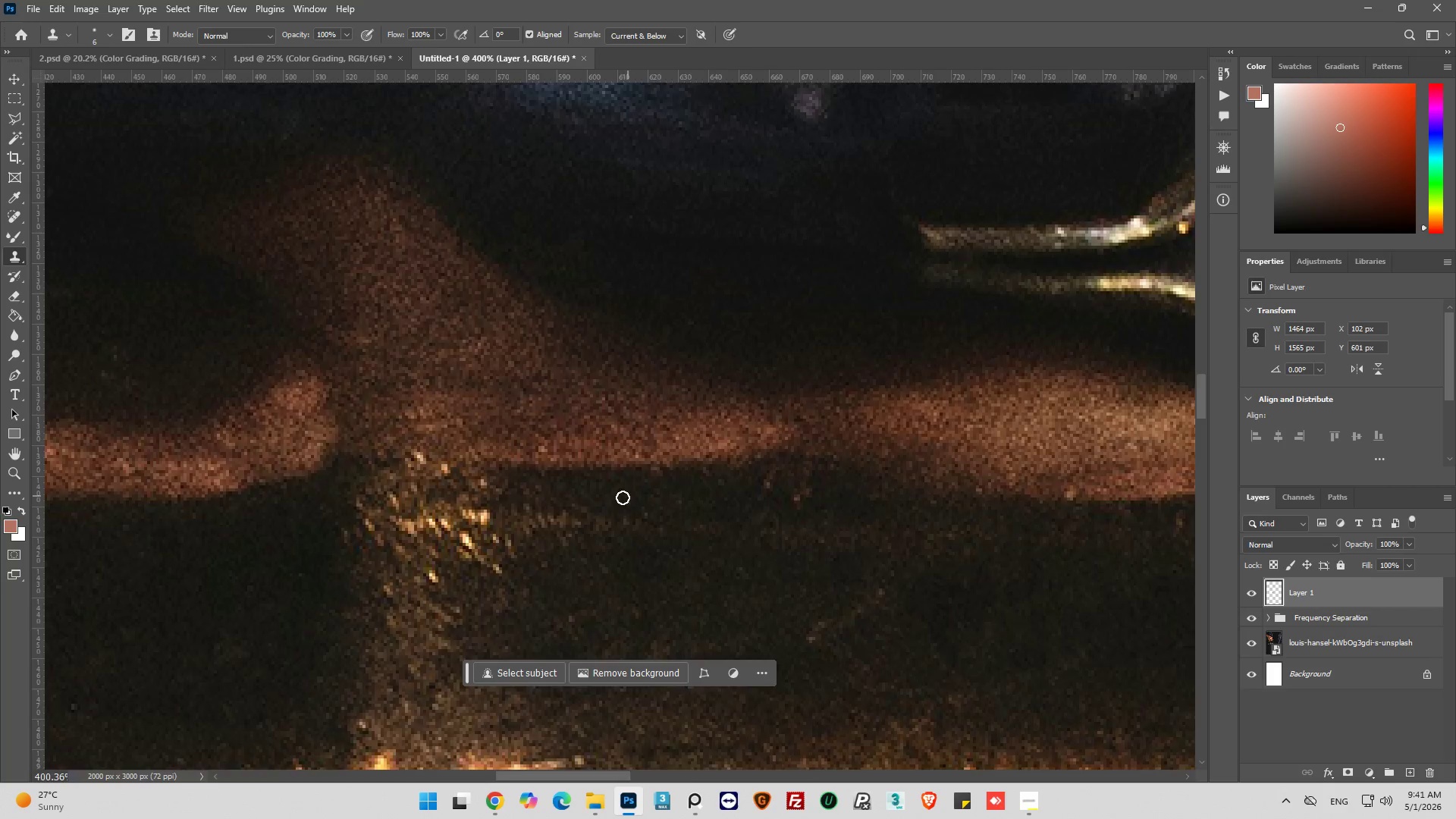 
hold_key(key=AltLeft, duration=0.47)
 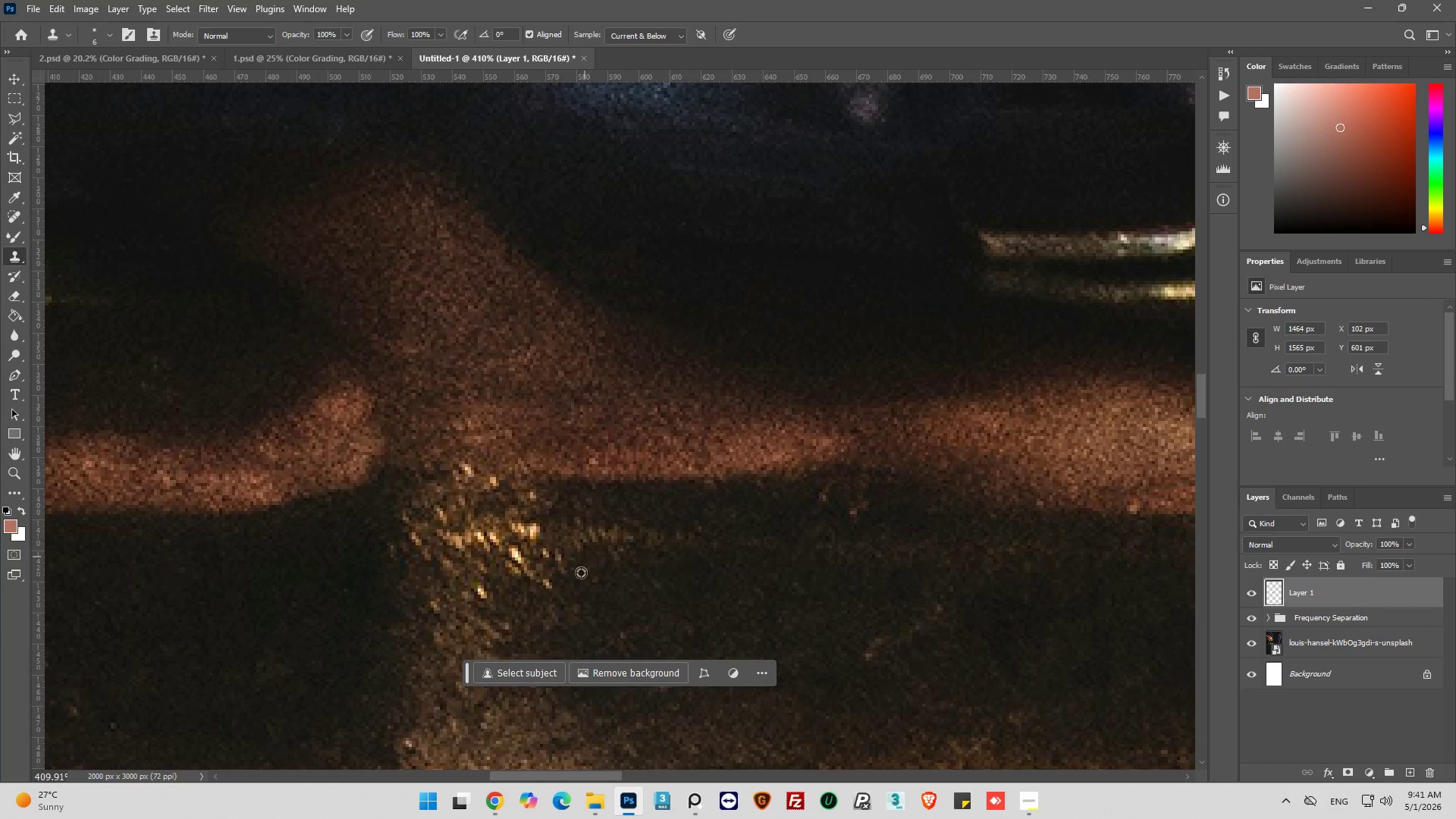 
hold_key(key=AltLeft, duration=0.77)
 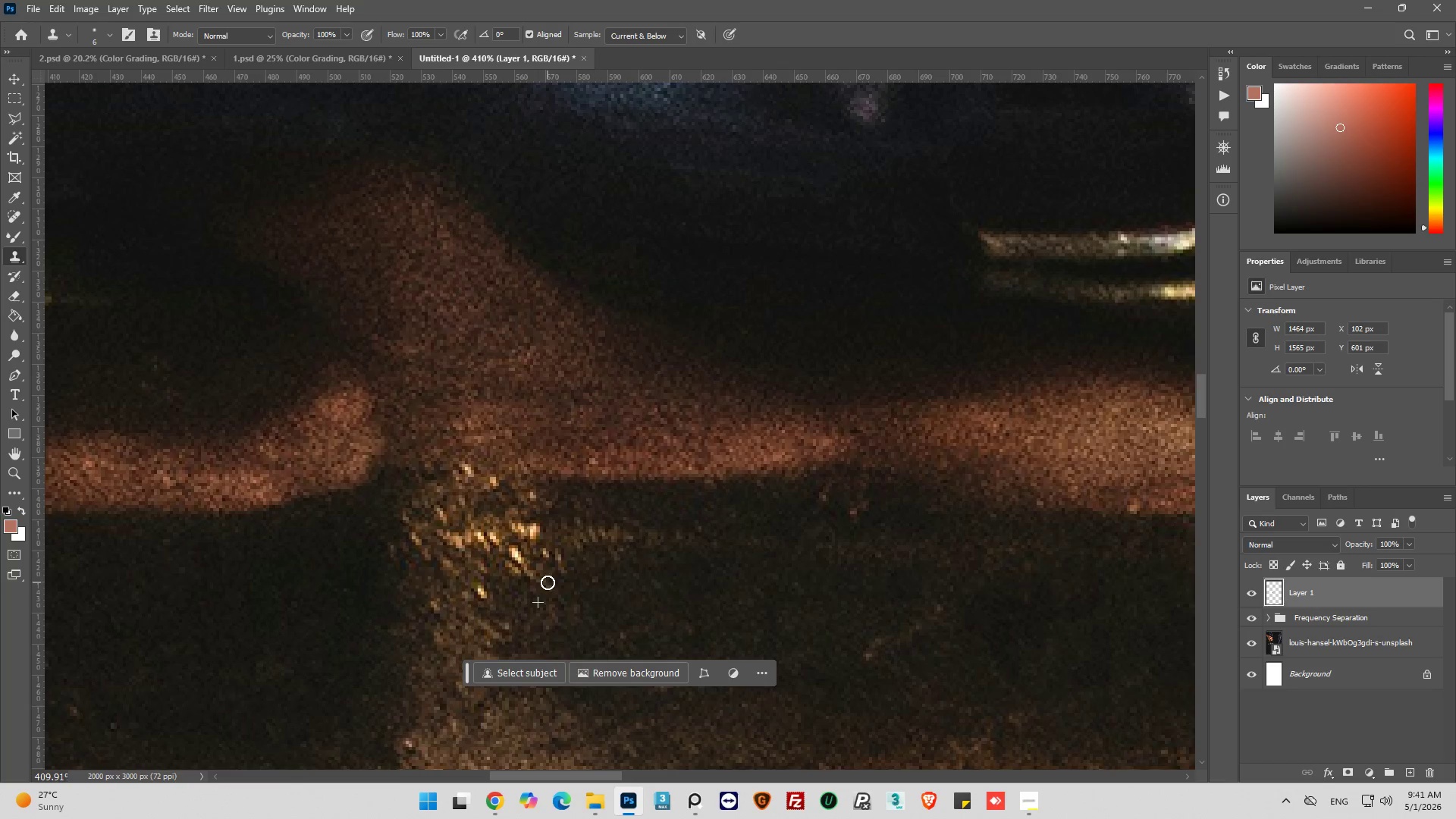 
scroll: coordinate [603, 558], scroll_direction: up, amount: 2.0
 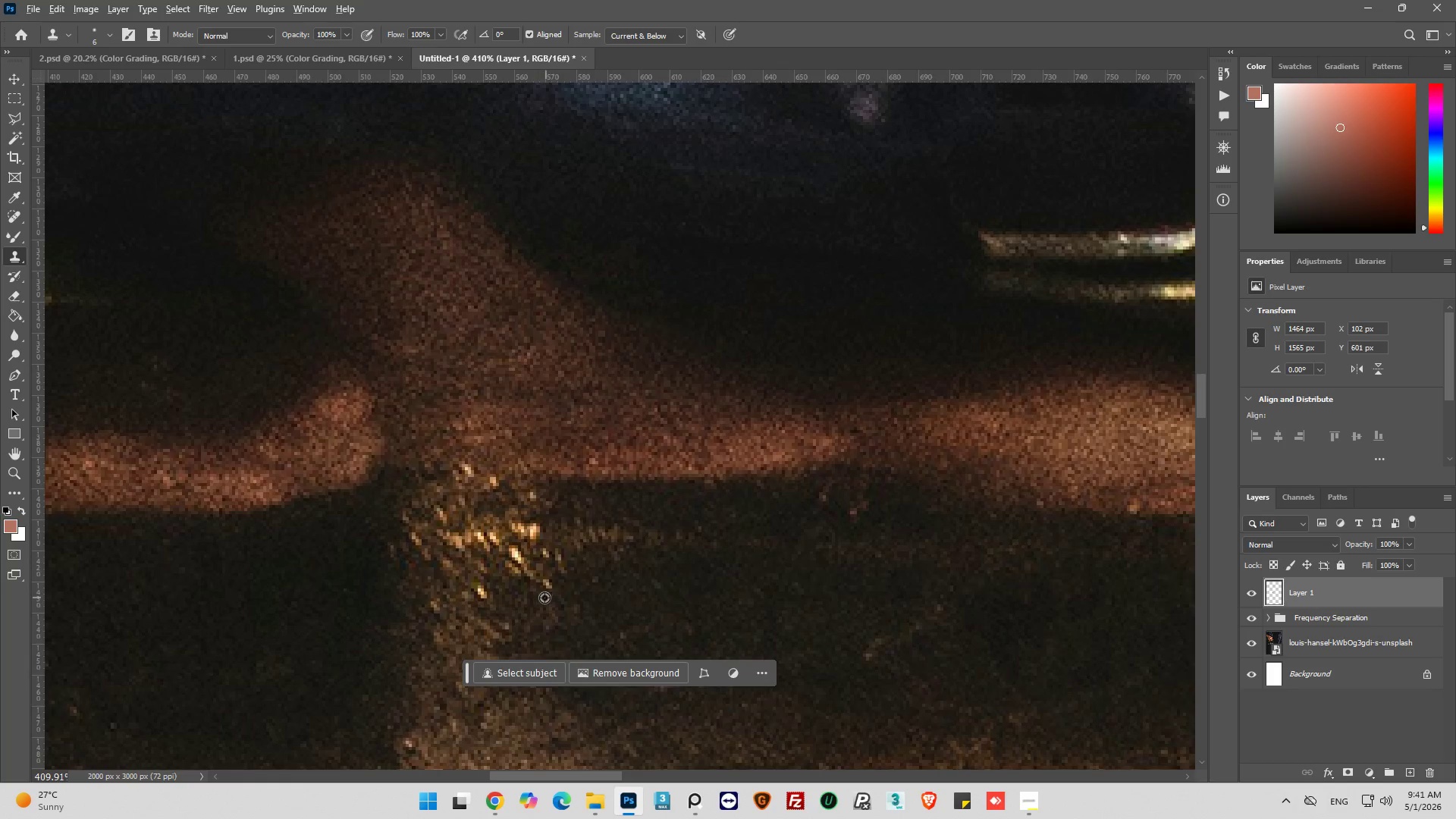 
left_click([538, 601])
 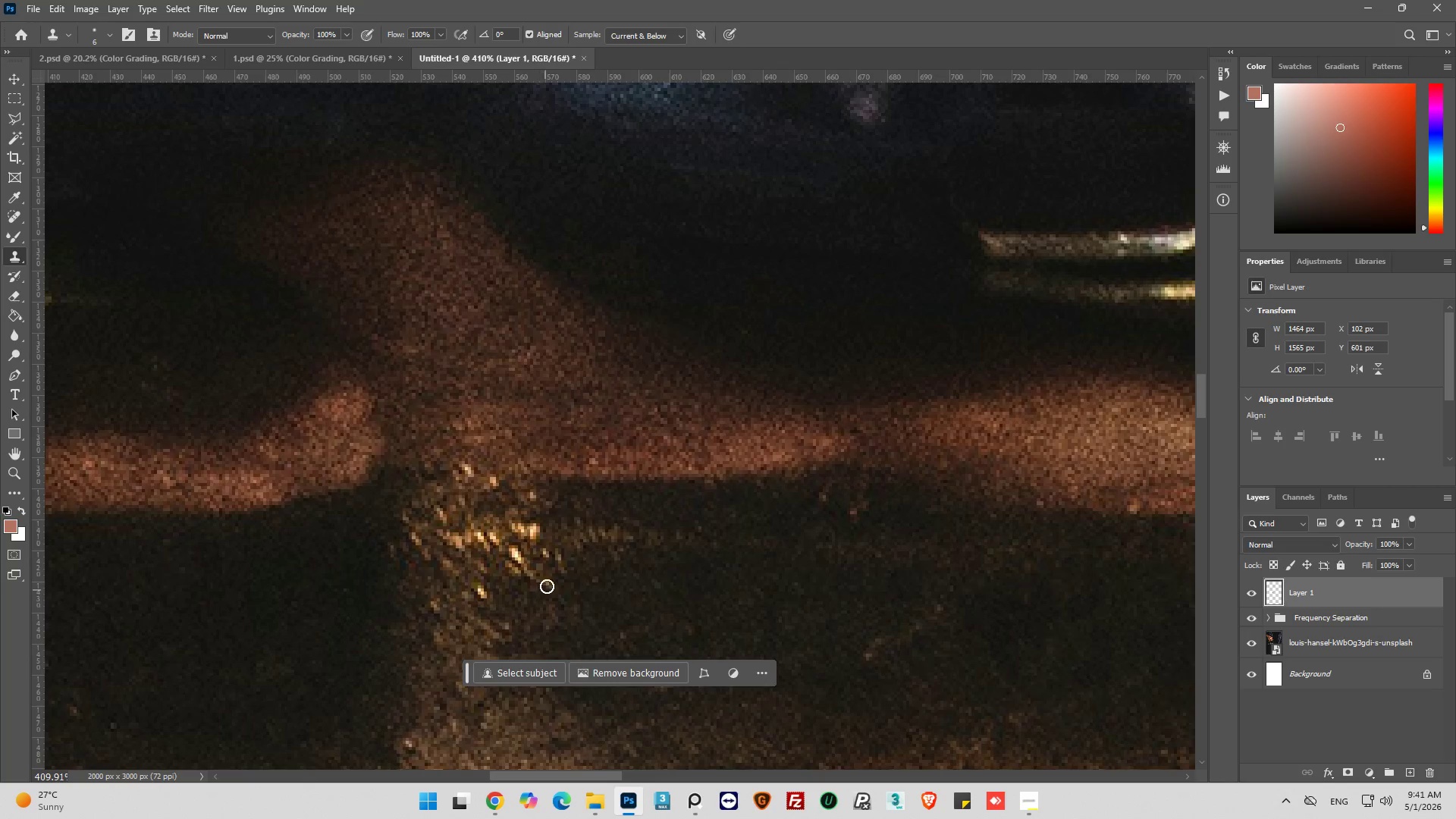 
left_click([548, 582])
 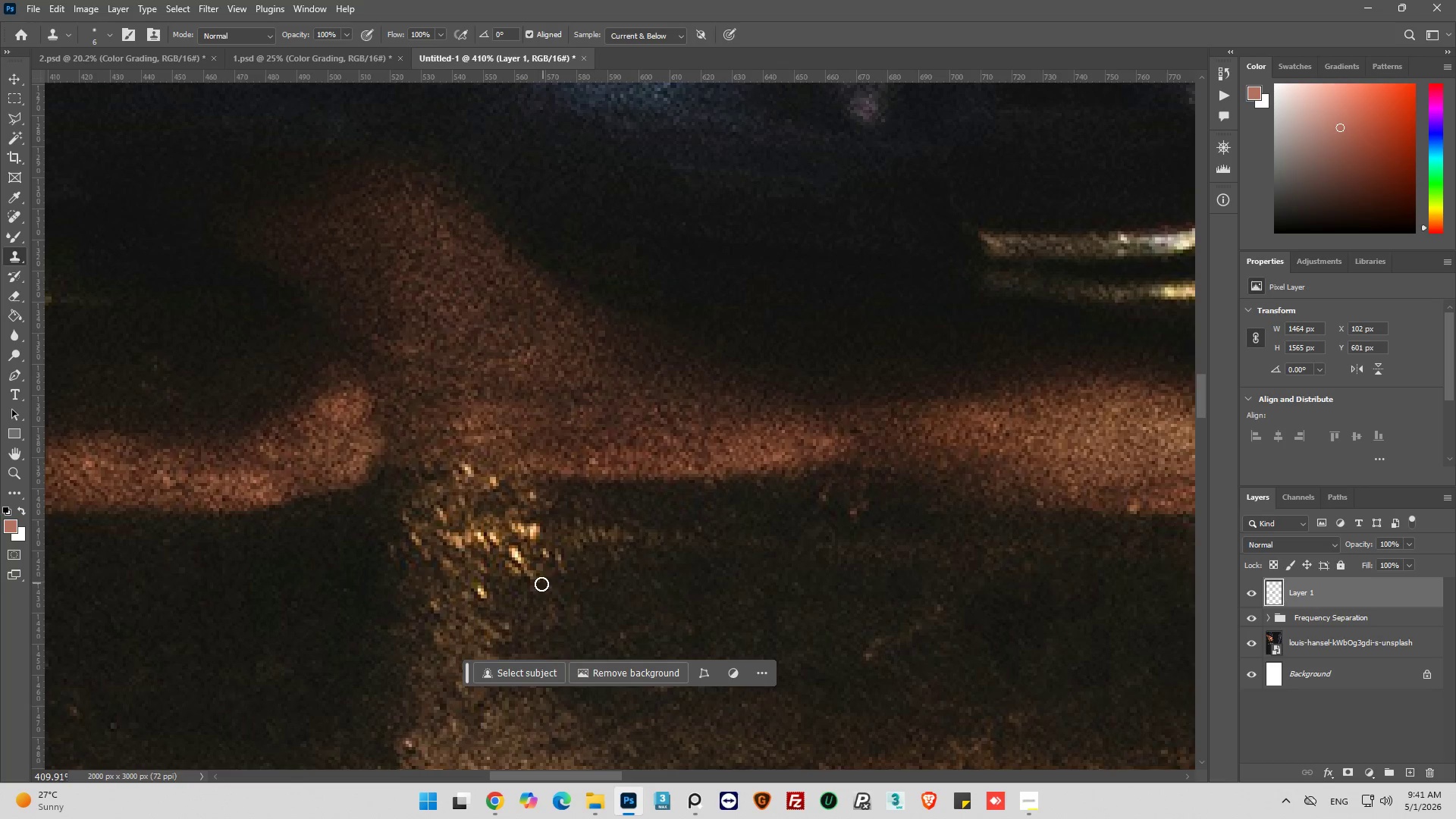 
left_click_drag(start_coordinate=[541, 584], to_coordinate=[538, 588])
 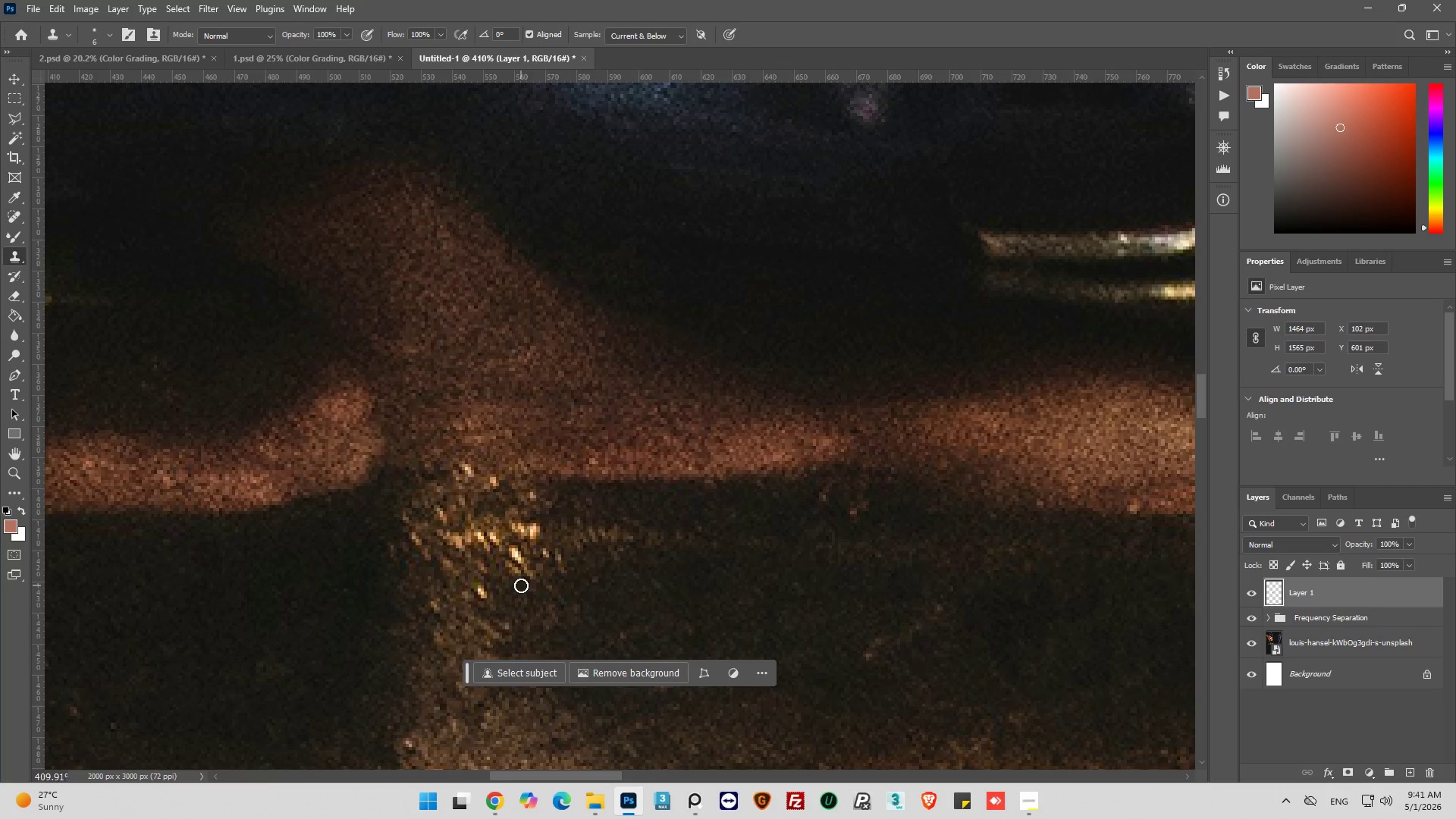 
hold_key(key=AltLeft, duration=0.47)
 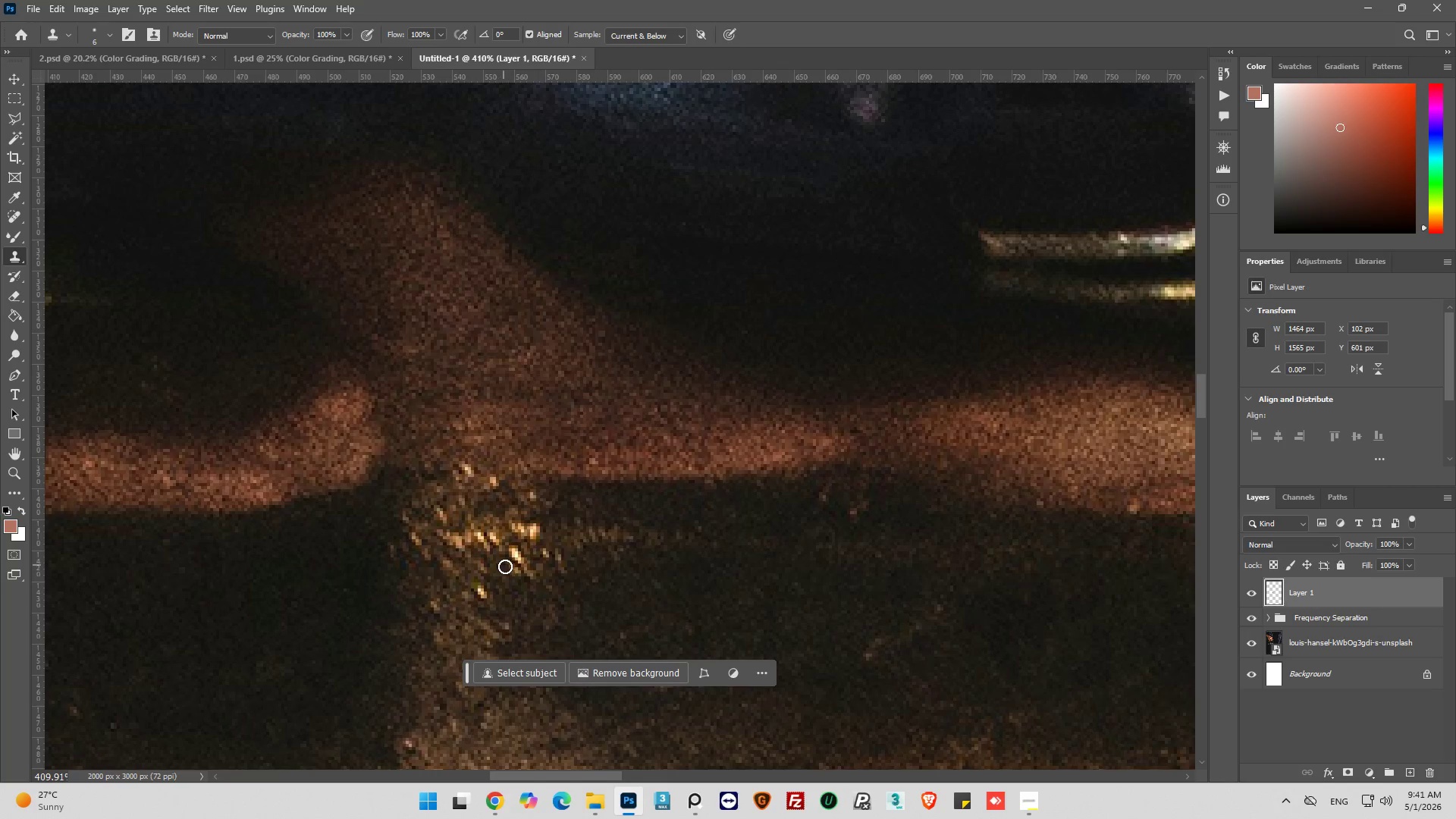 
left_click_drag(start_coordinate=[505, 566], to_coordinate=[573, 573])
 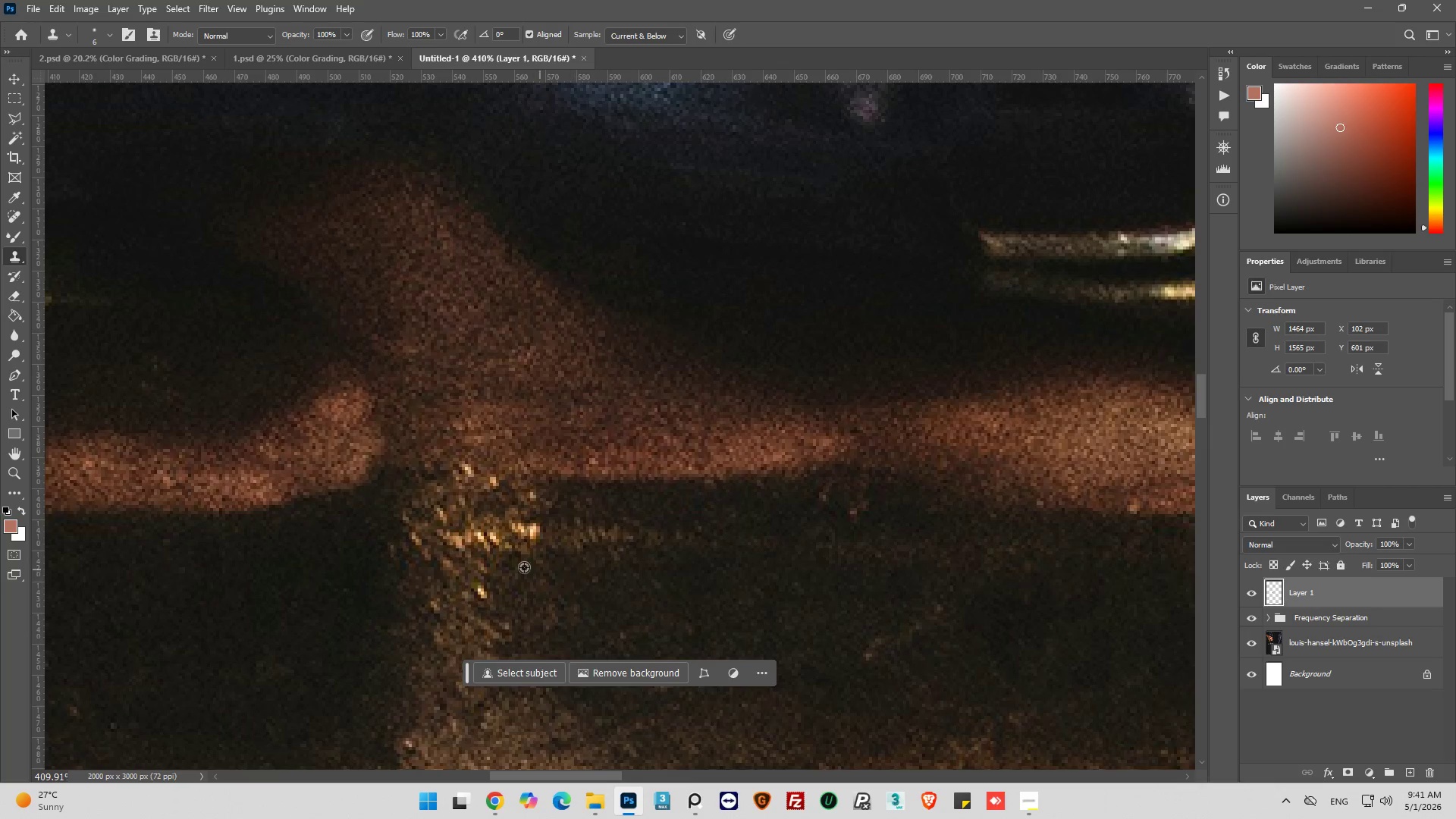 
hold_key(key=AltLeft, duration=0.64)
scroll: coordinate [490, 538], scroll_direction: down, amount: 13.0
 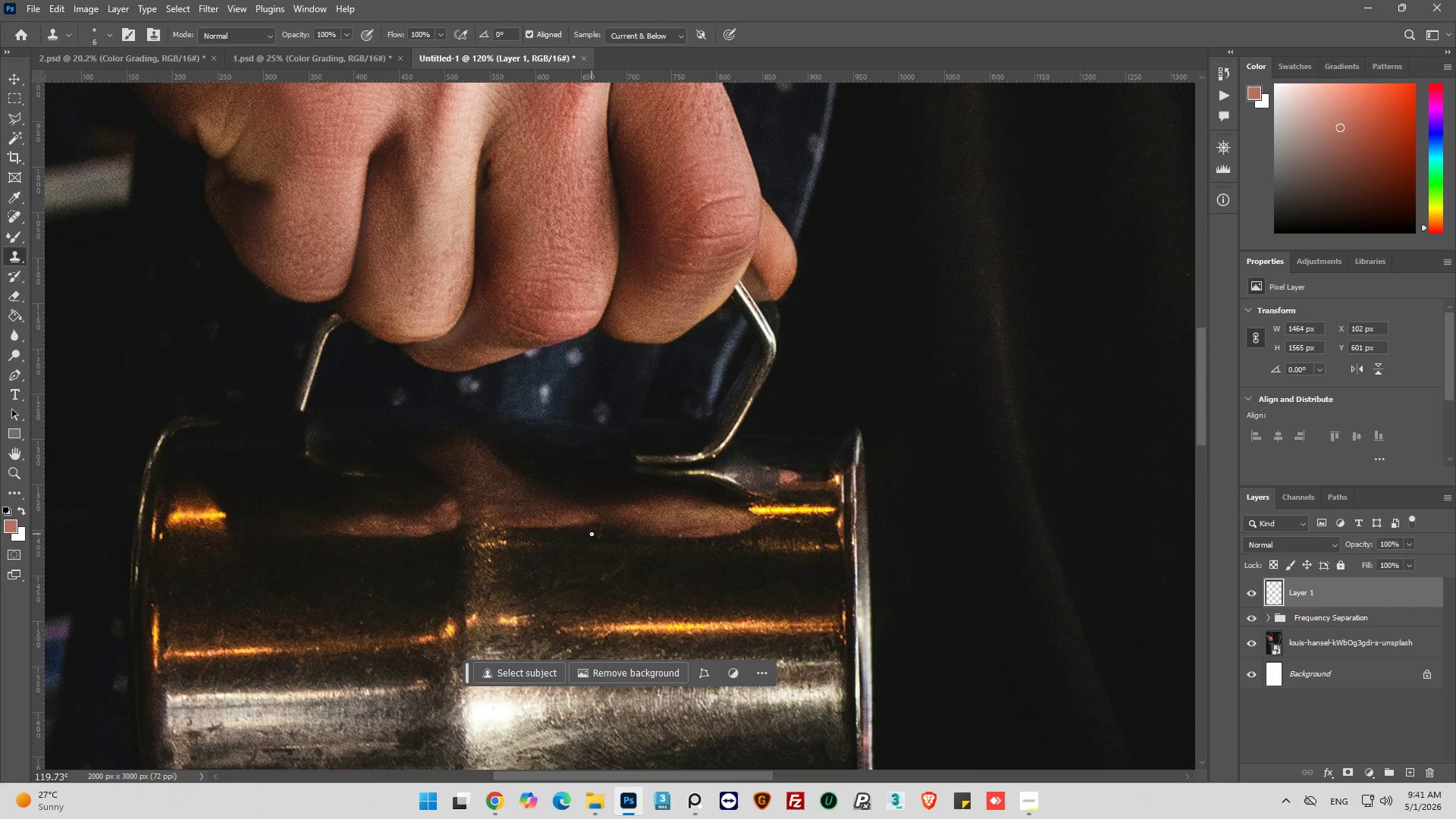 
hold_key(key=AltLeft, duration=0.81)
 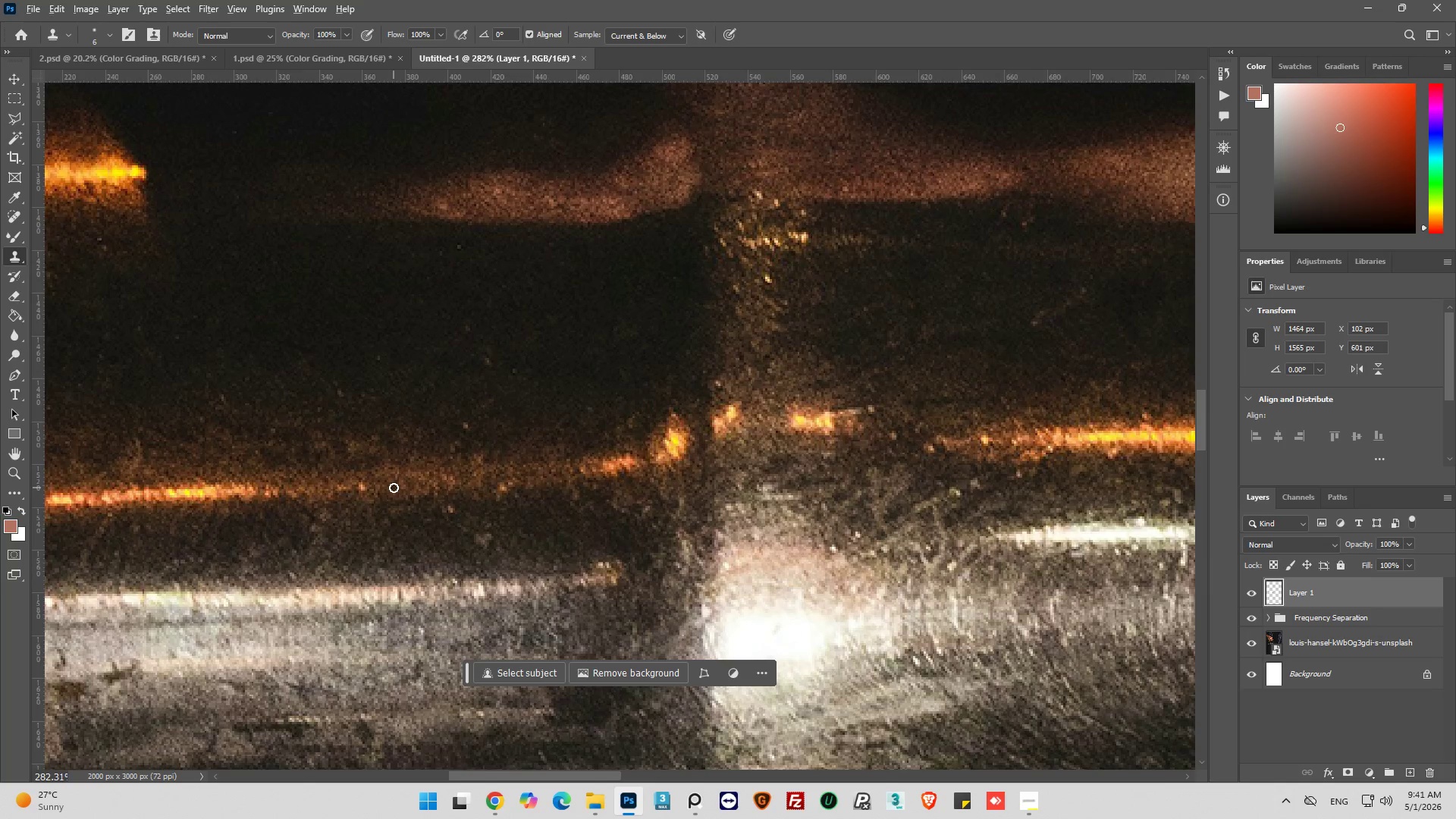 
hold_key(key=AltLeft, duration=0.44)
 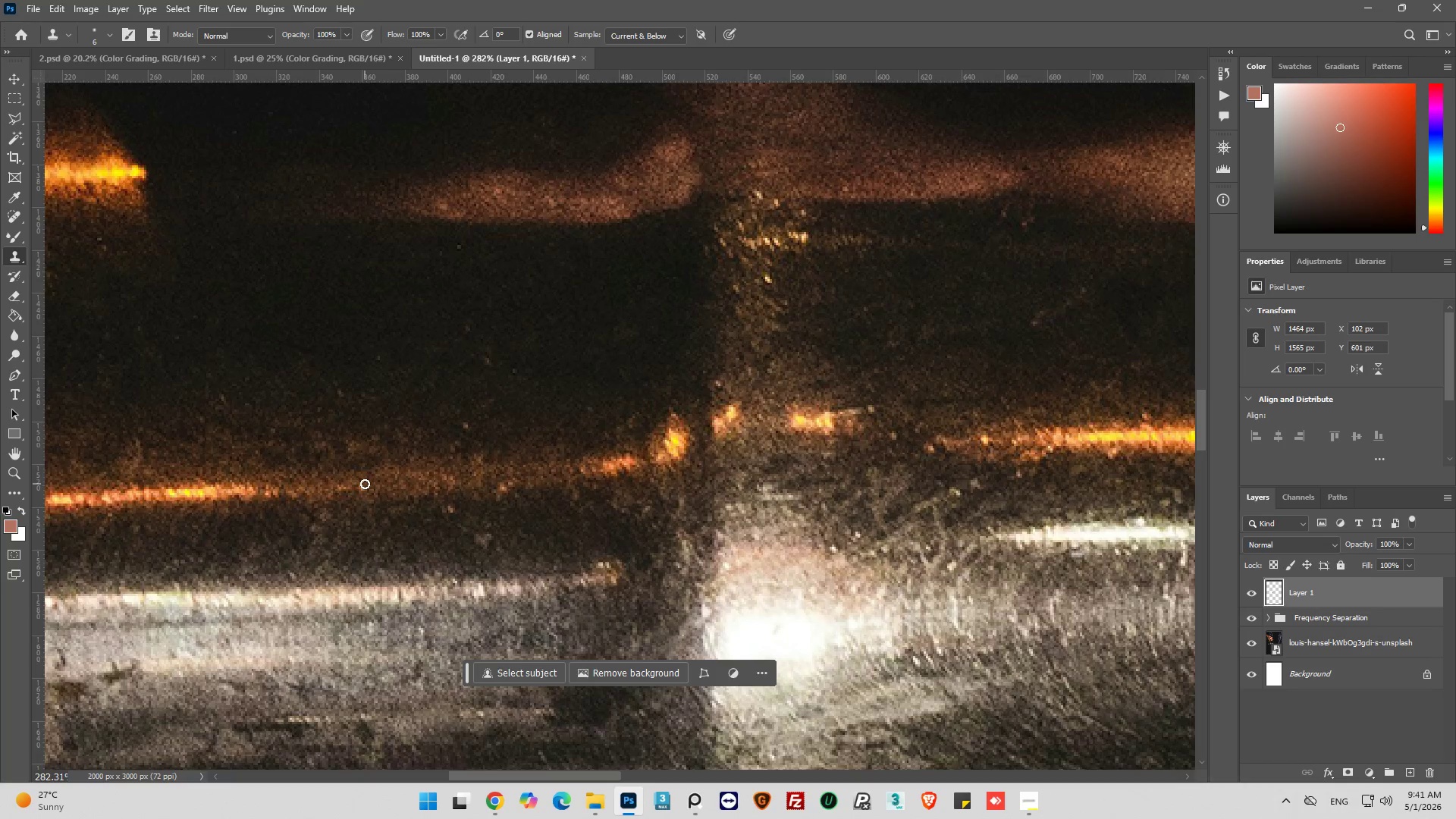 
scroll: coordinate [340, 500], scroll_direction: down, amount: 4.0
 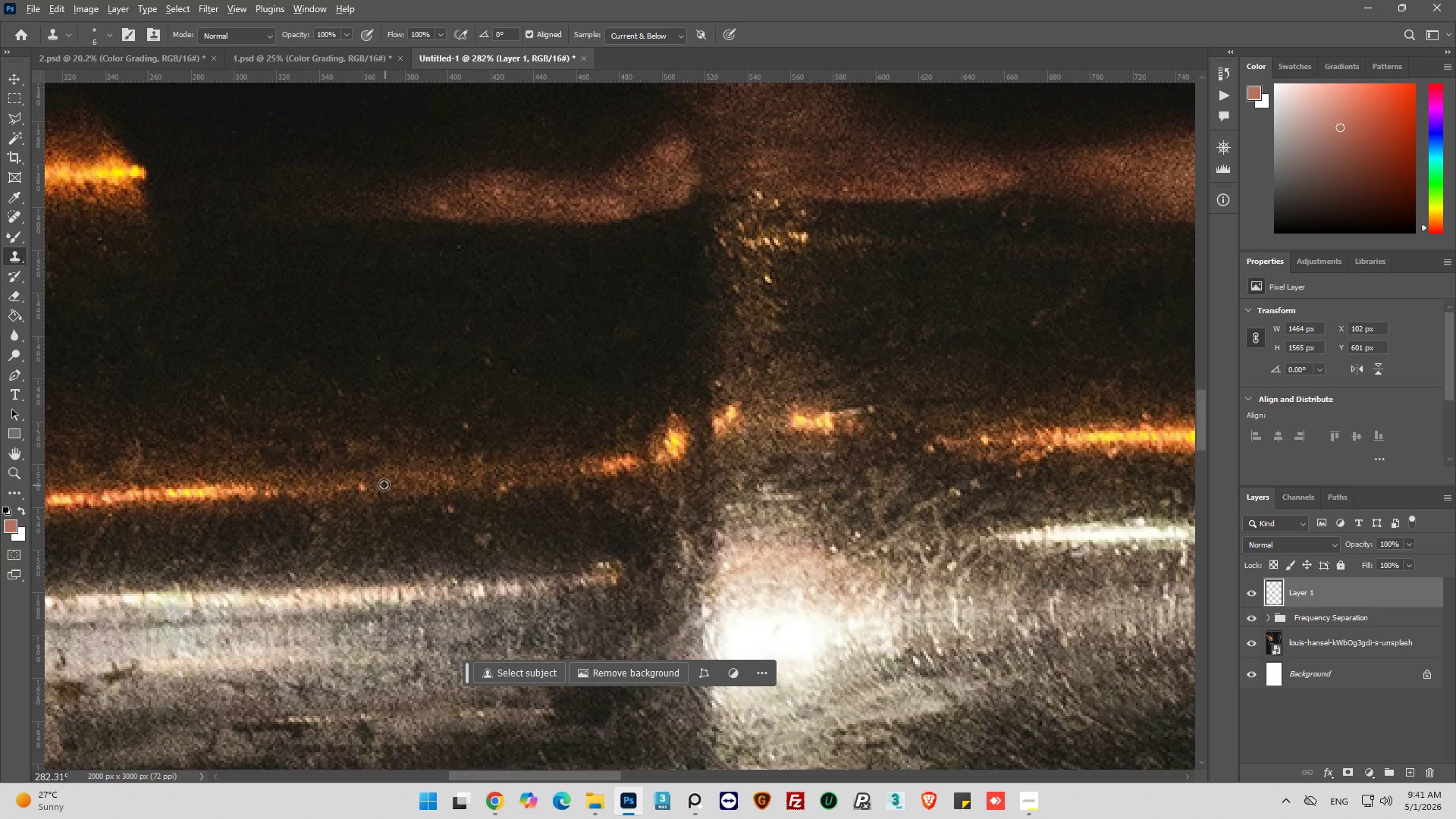 
left_click([382, 485])
 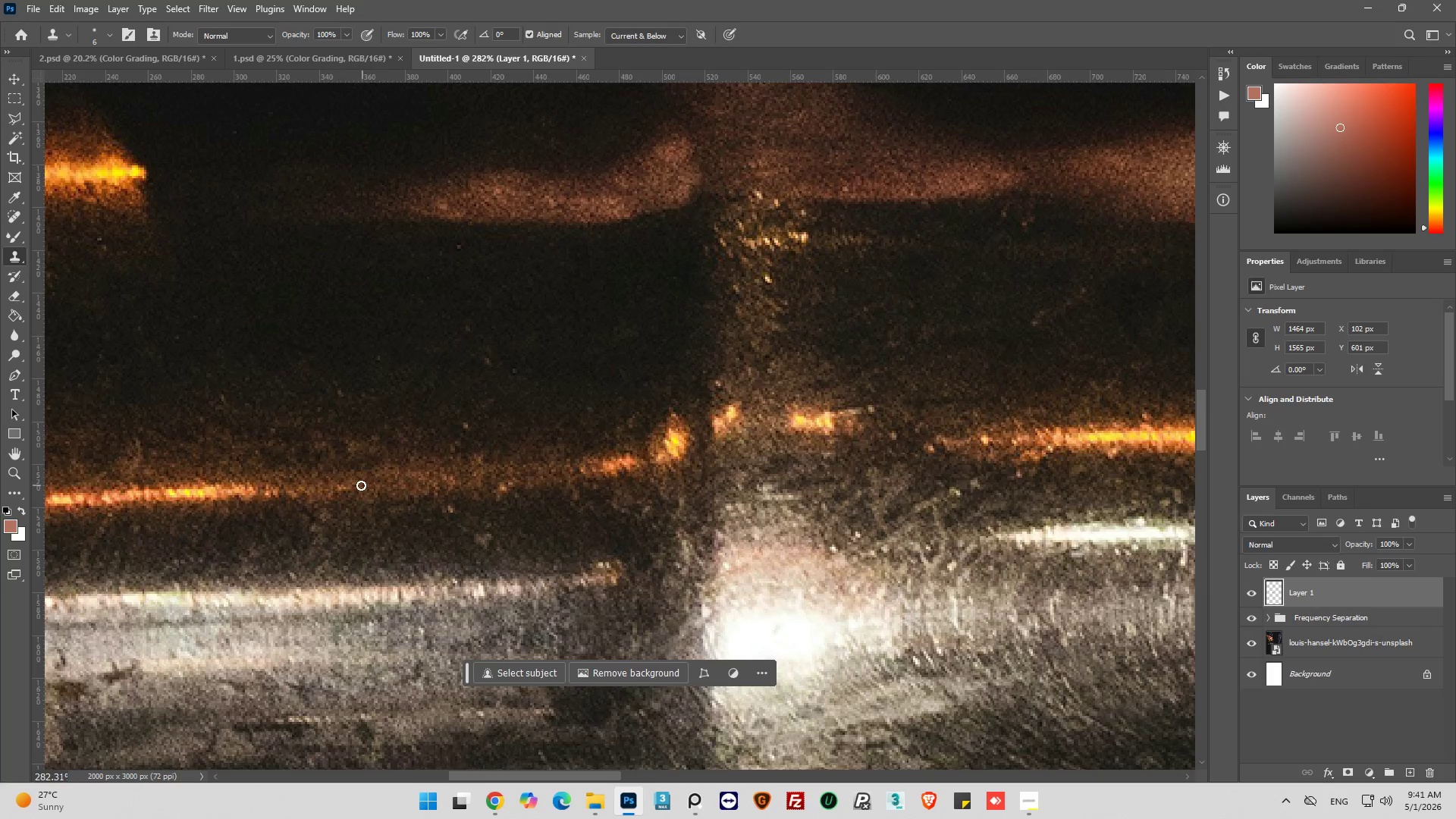 
left_click([356, 487])
 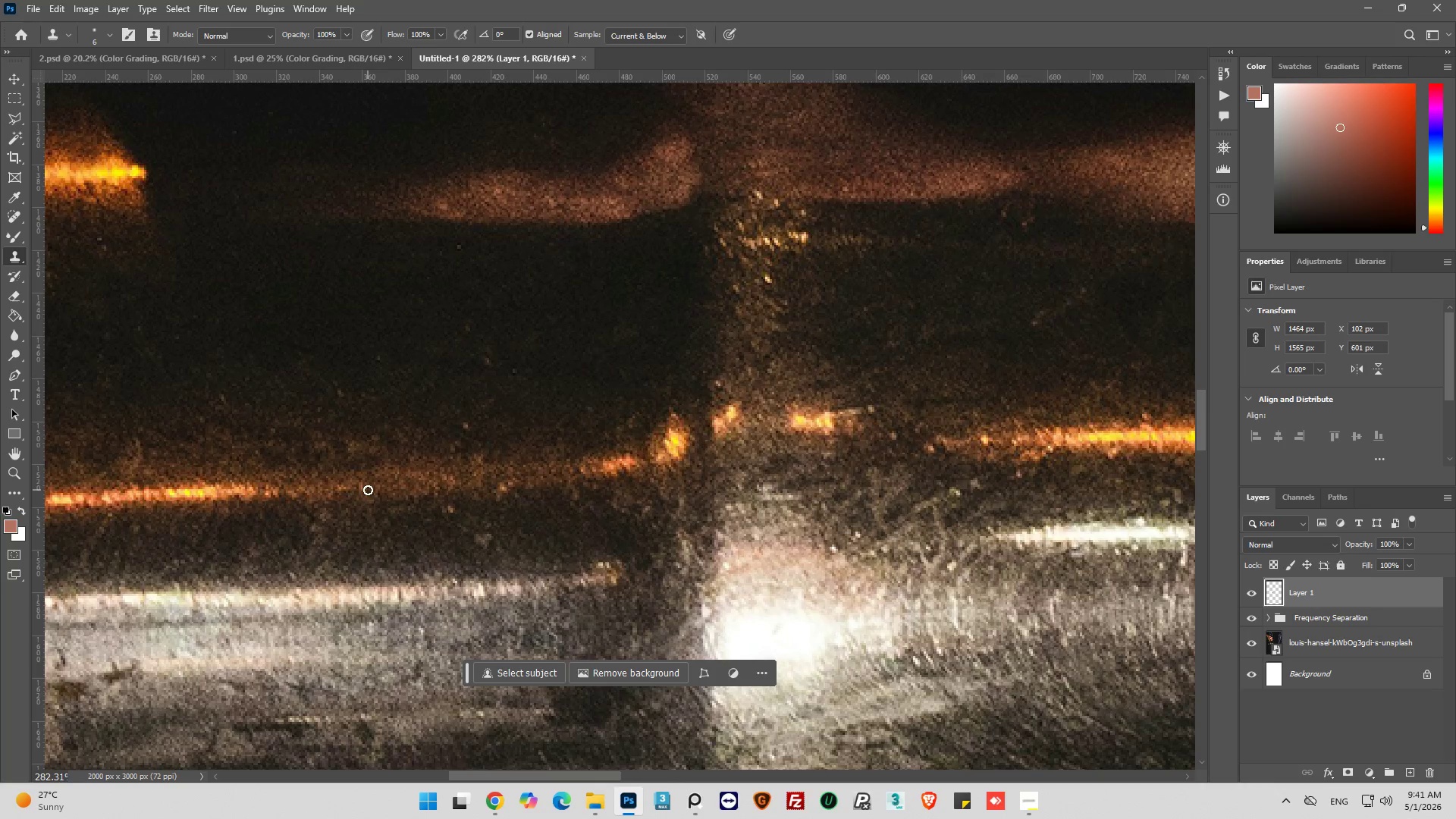 
key(Alt+AltLeft)
 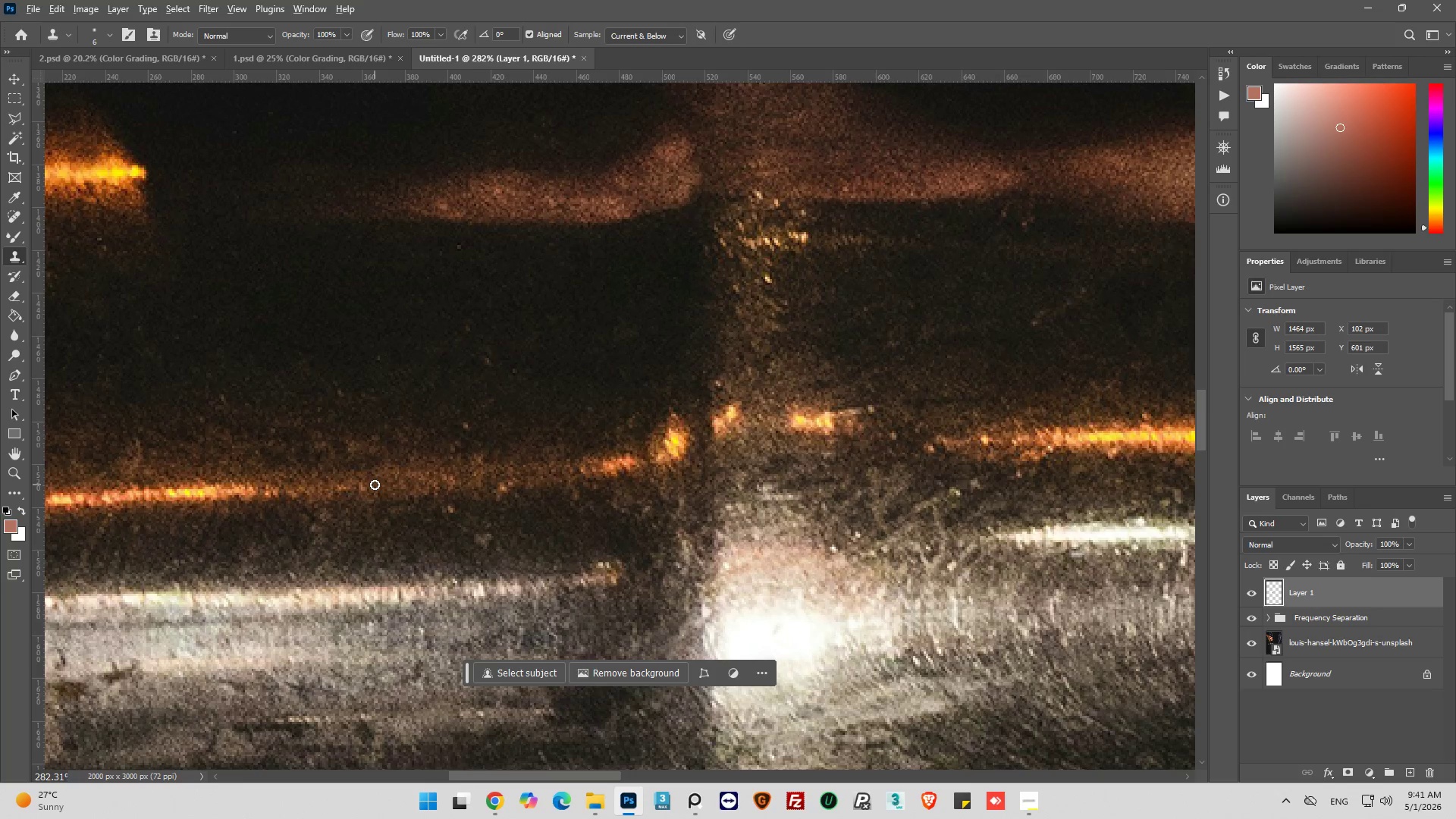 
left_click([375, 485])
 